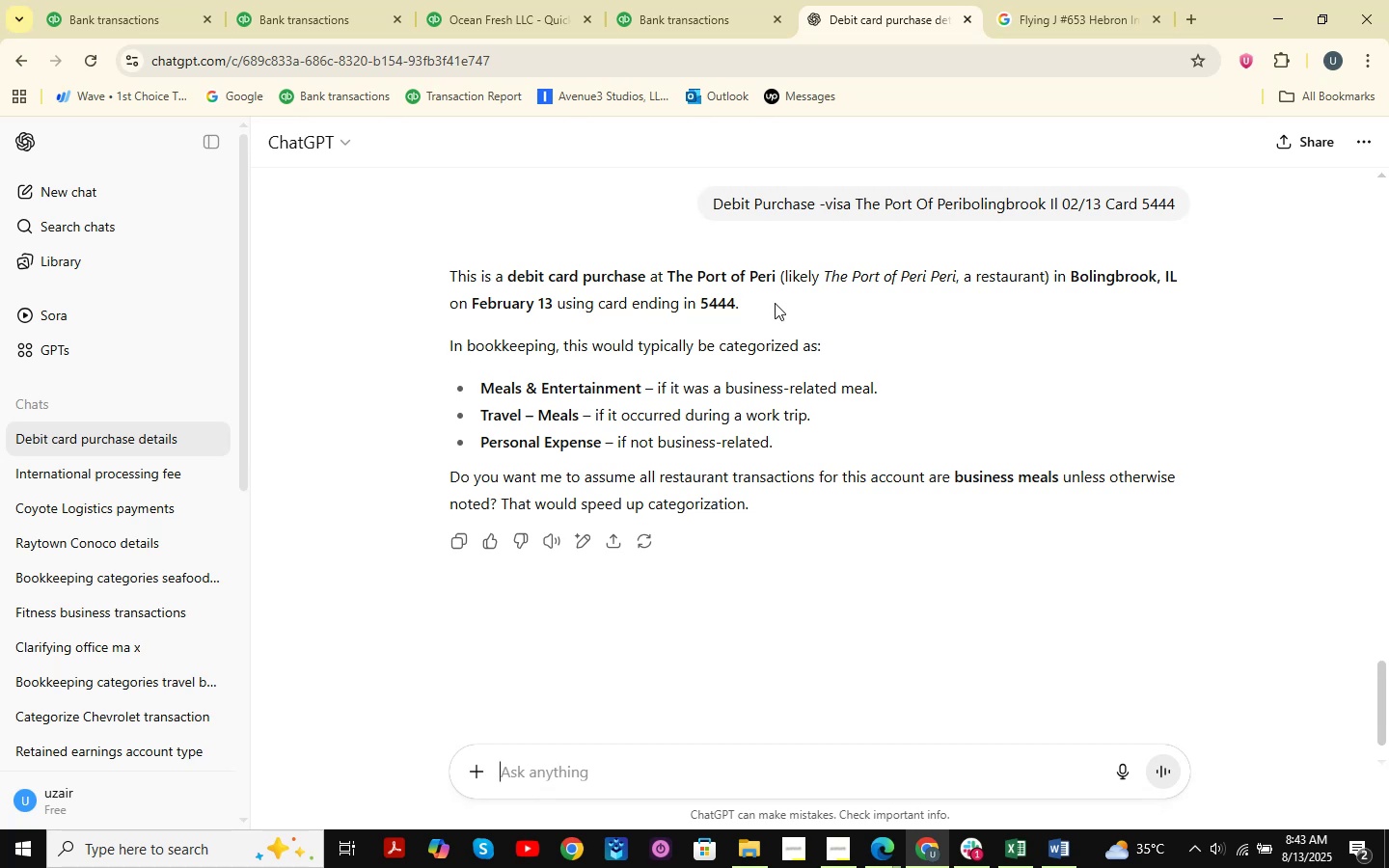 
left_click([672, 0])
 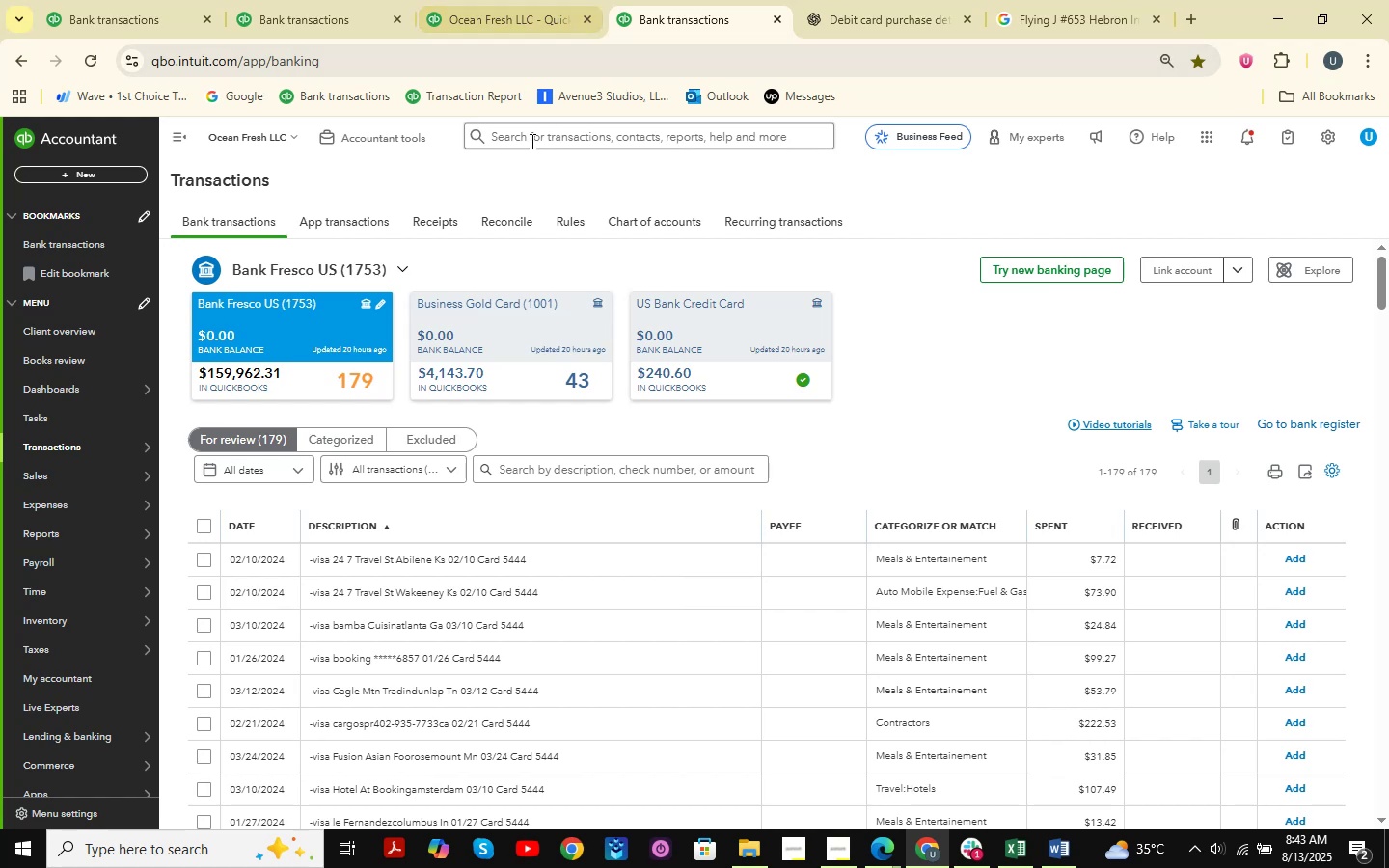 
left_click([526, 0])
 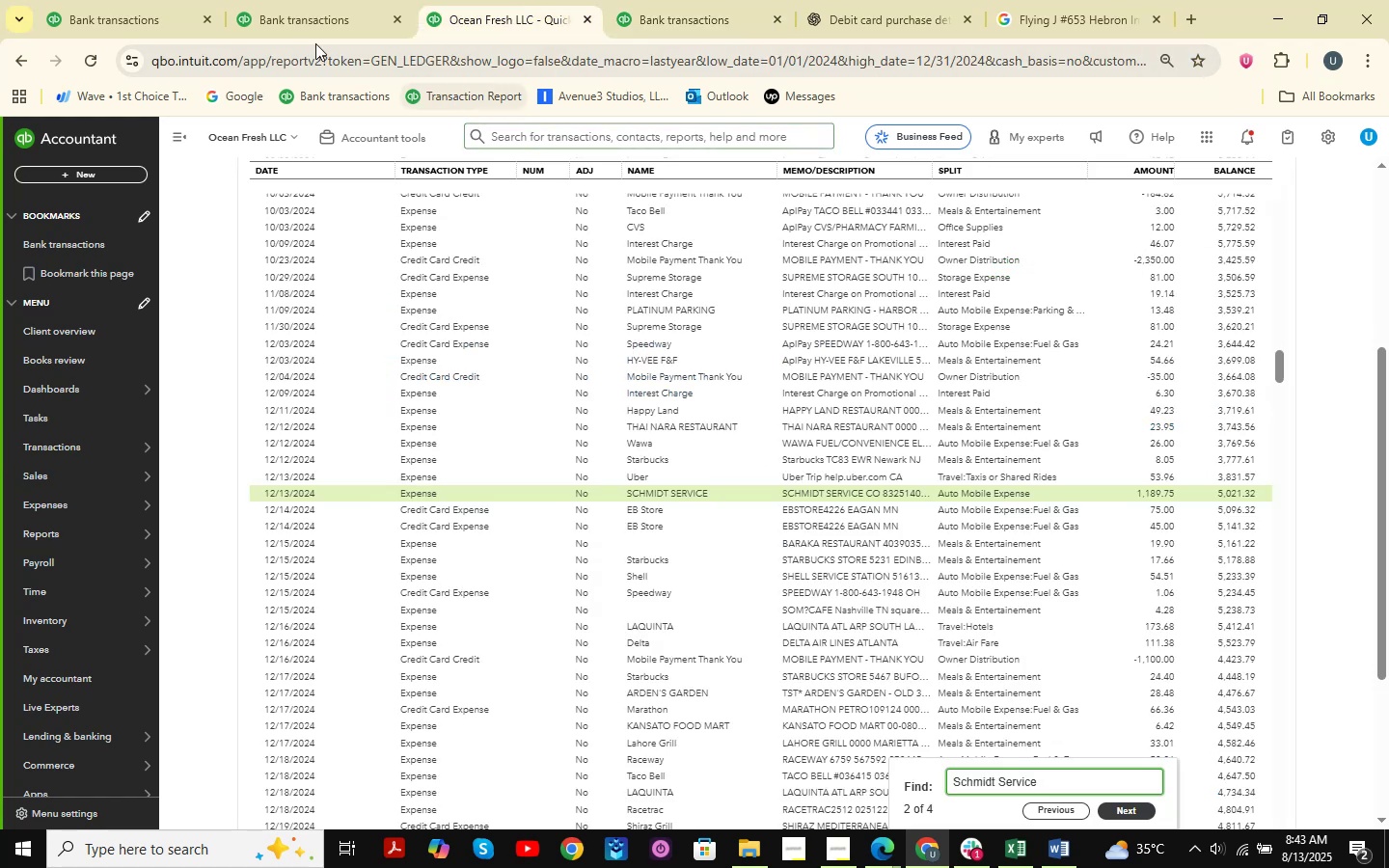 
double_click([116, 0])
 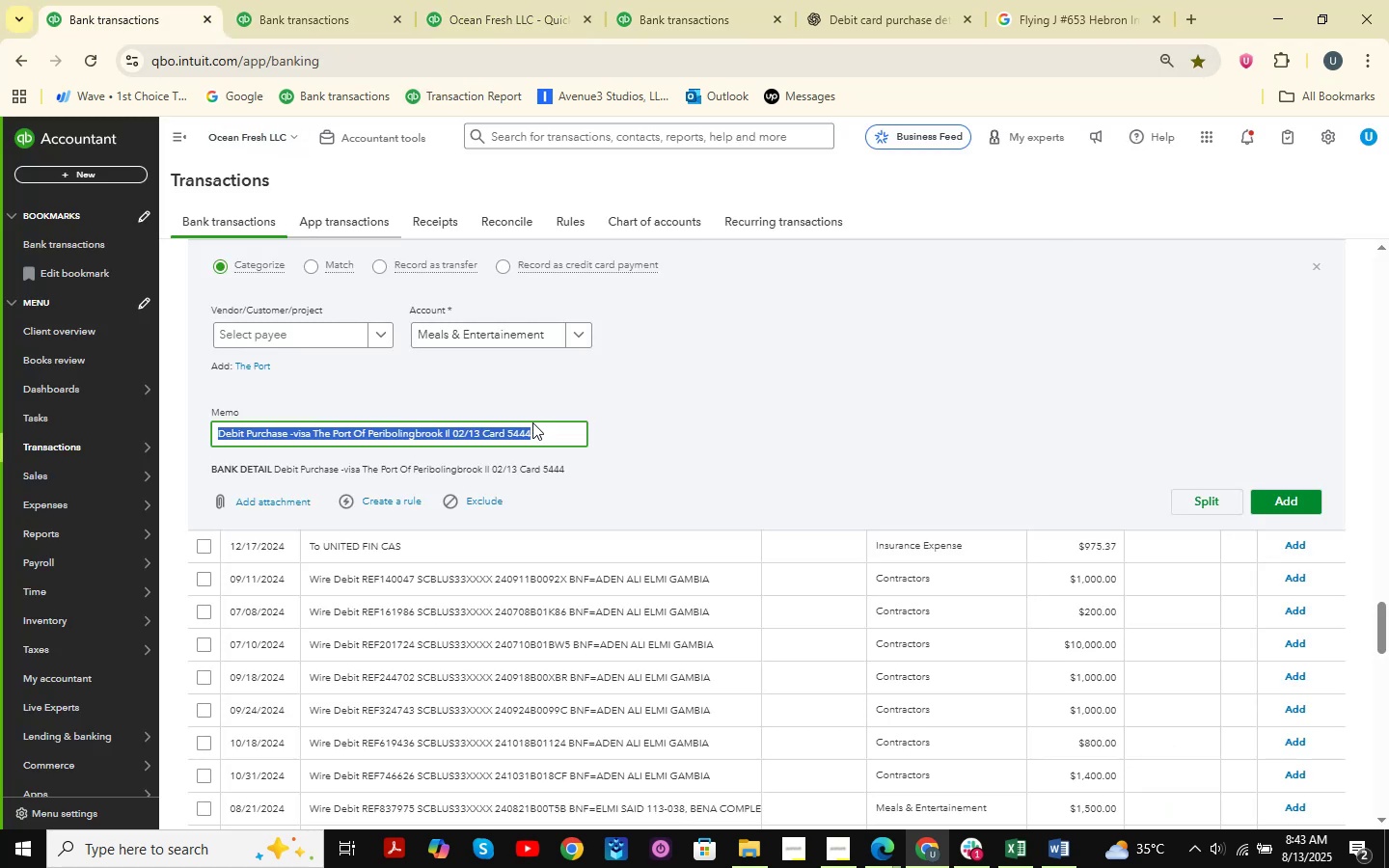 
scroll: coordinate [440, 356], scroll_direction: down, amount: 3.0
 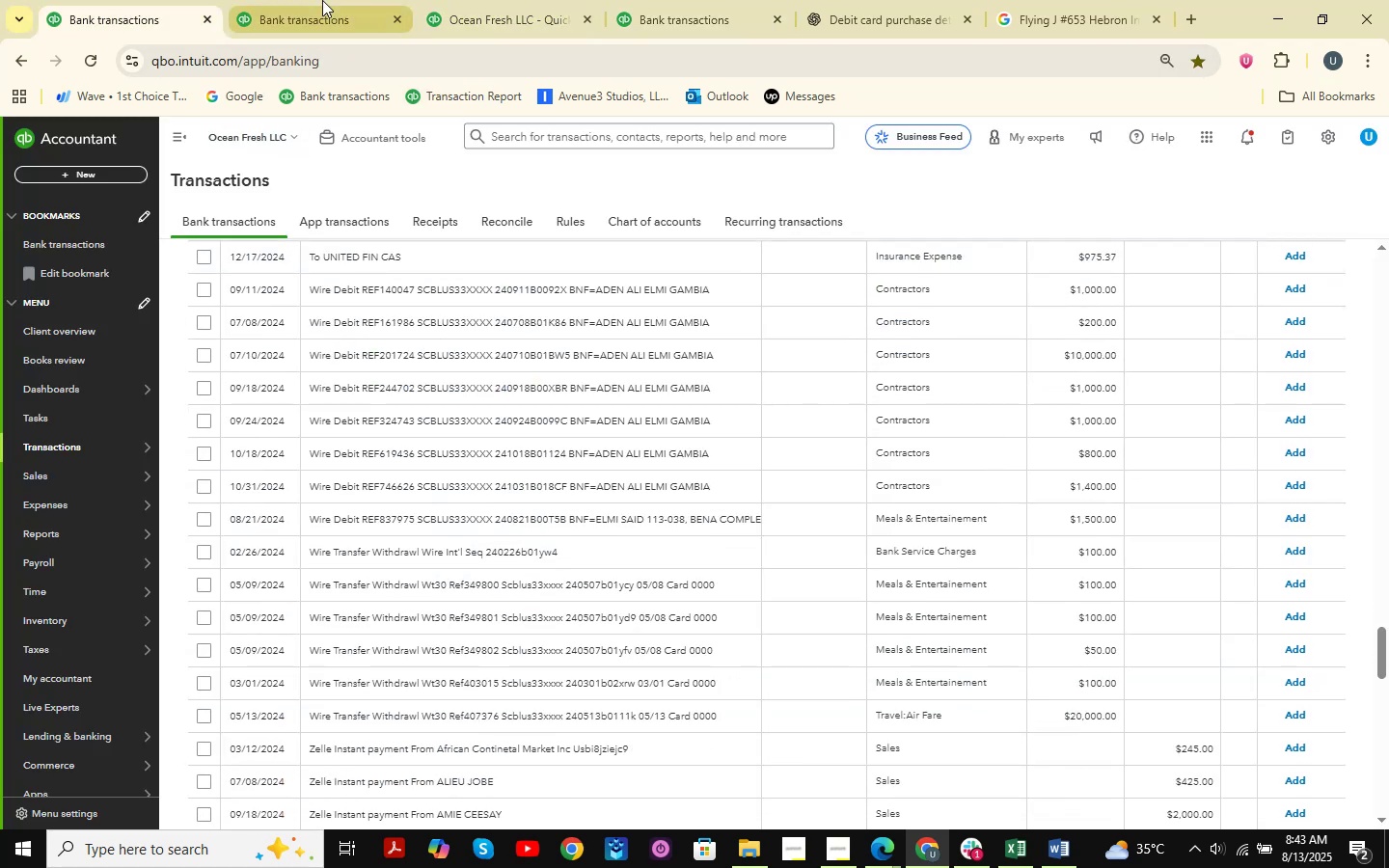 
scroll: coordinate [416, 472], scroll_direction: up, amount: 5.0
 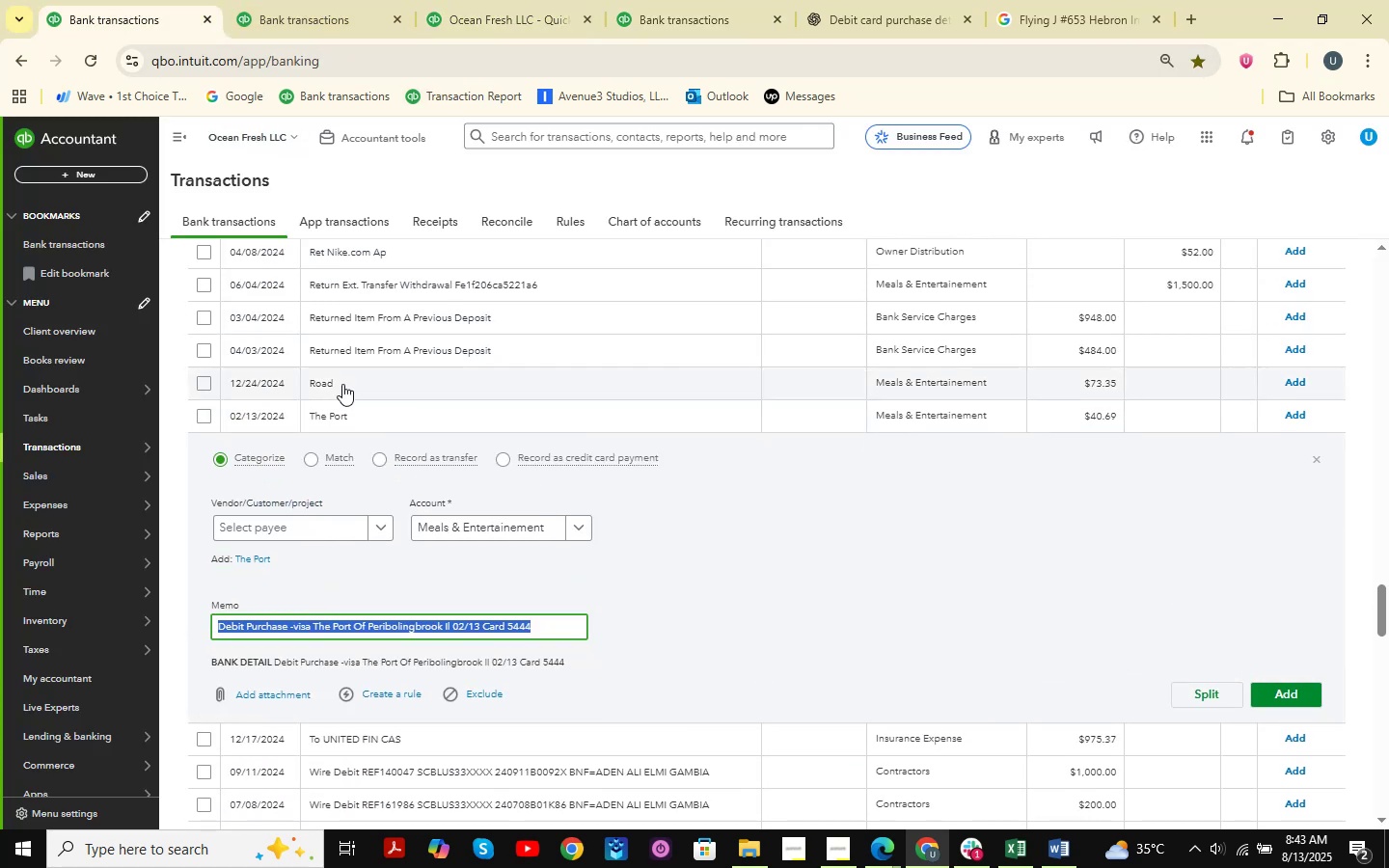 
left_click([293, 0])
 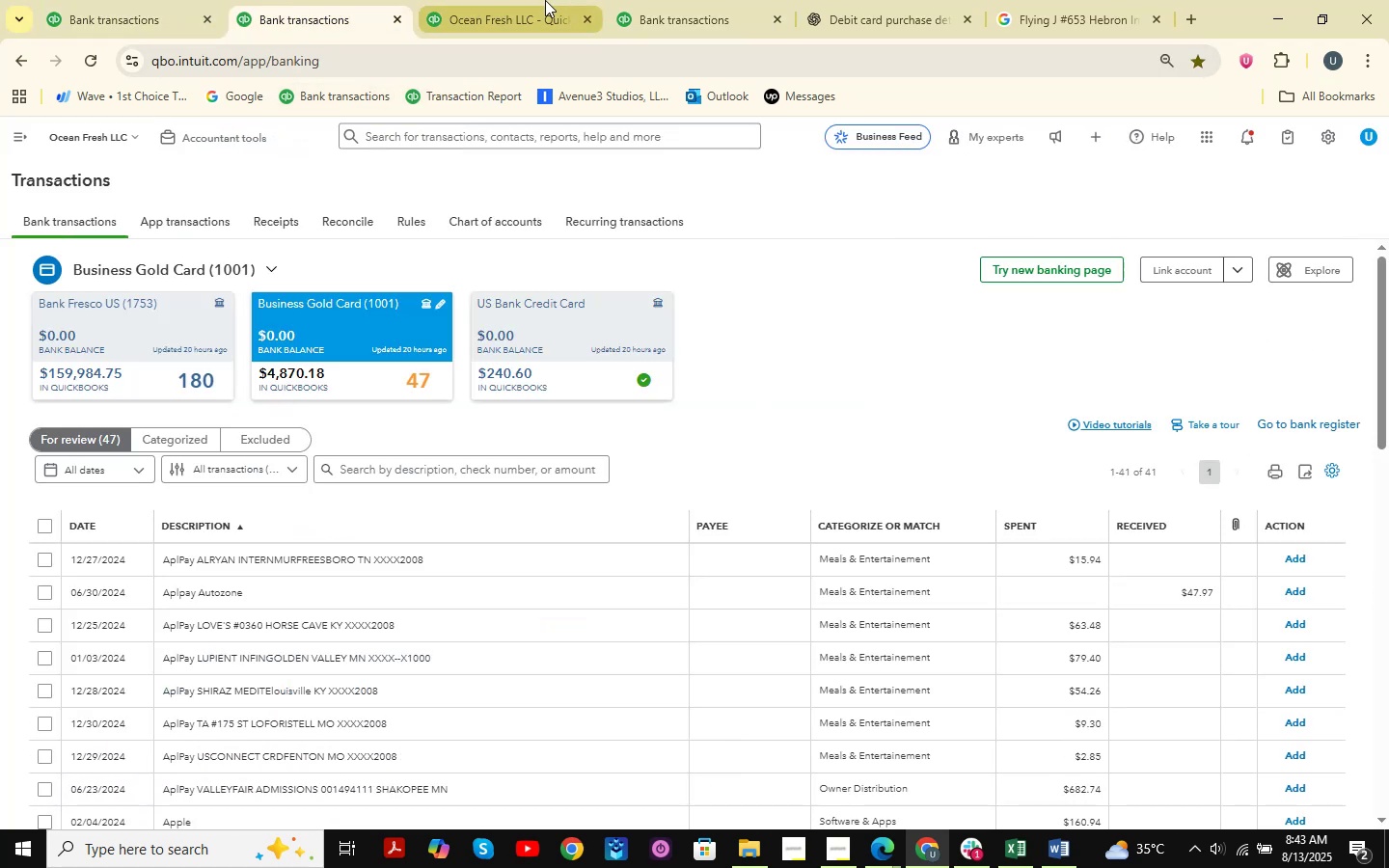 
left_click([170, 0])
 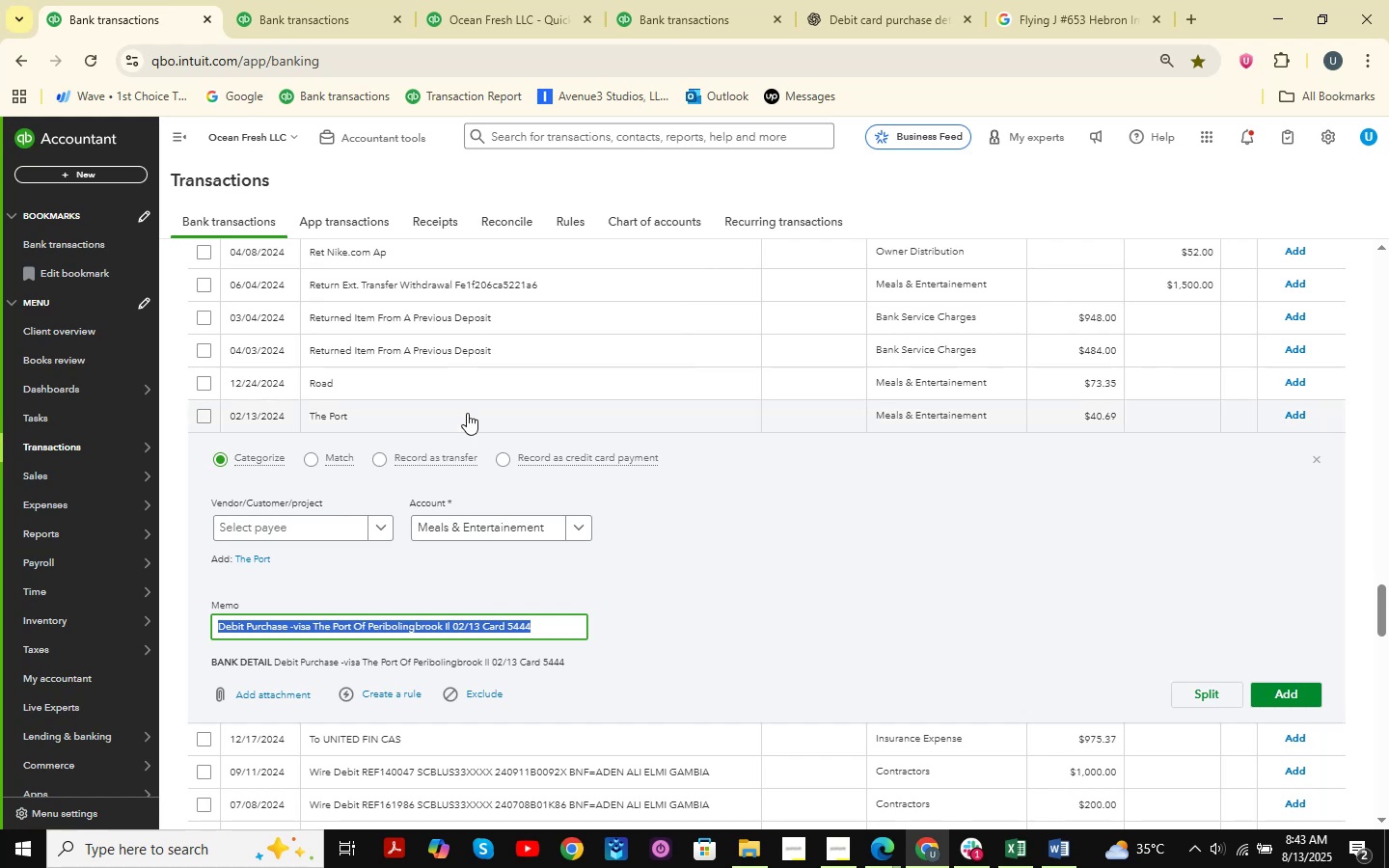 
scroll: coordinate [452, 531], scroll_direction: down, amount: 22.0
 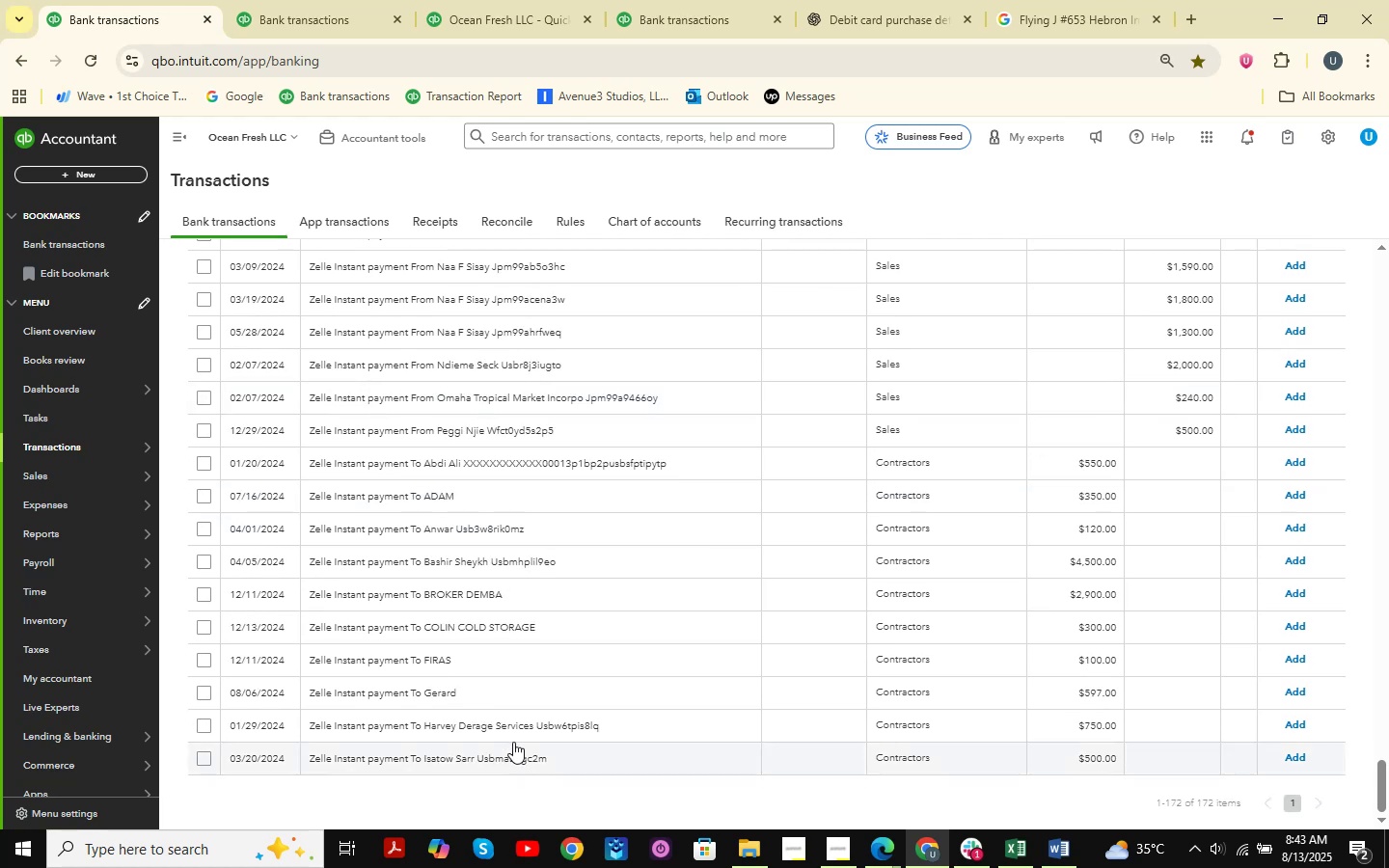 
scroll: coordinate [521, 574], scroll_direction: up, amount: 9.0
 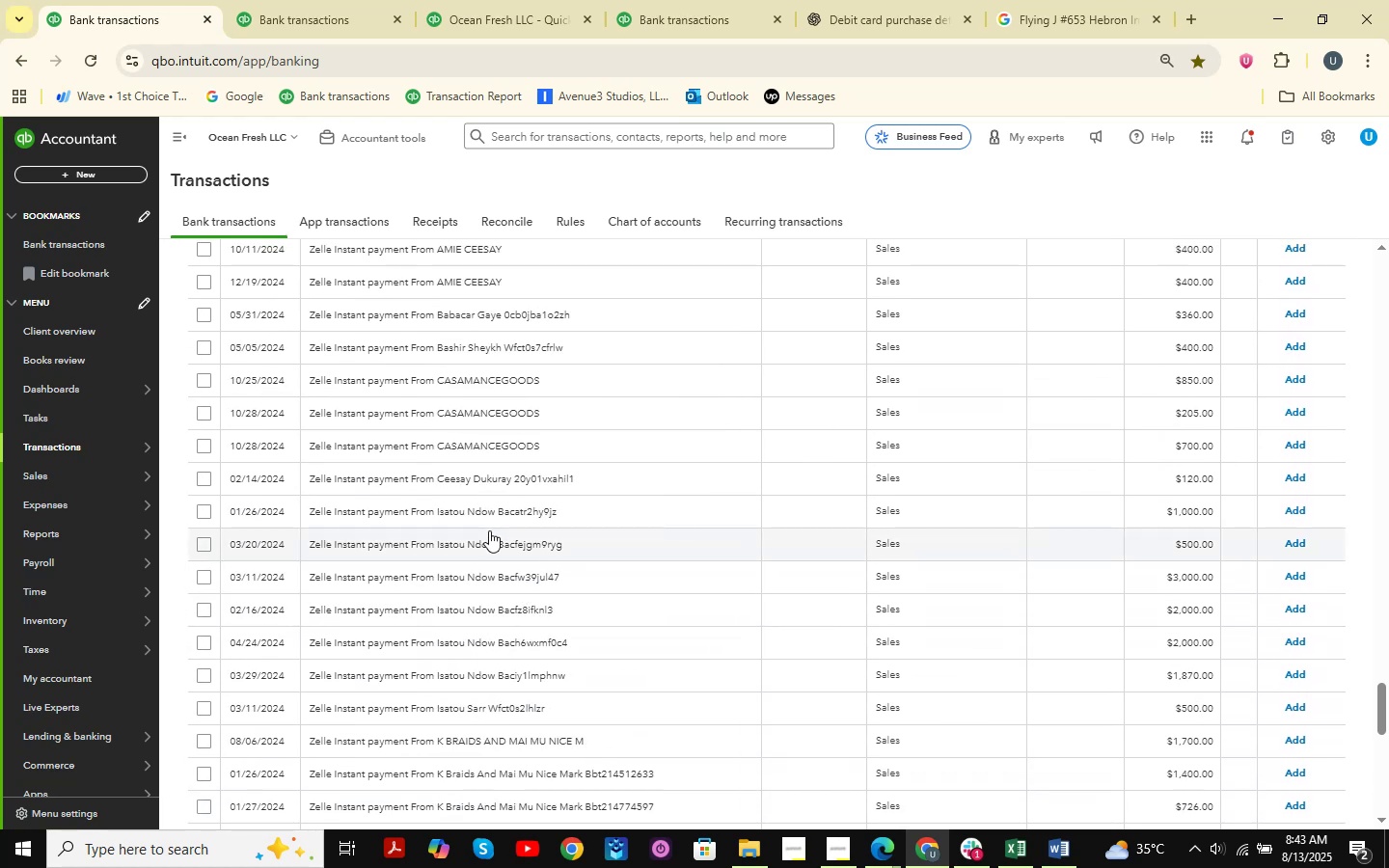 
left_click([493, 518])
 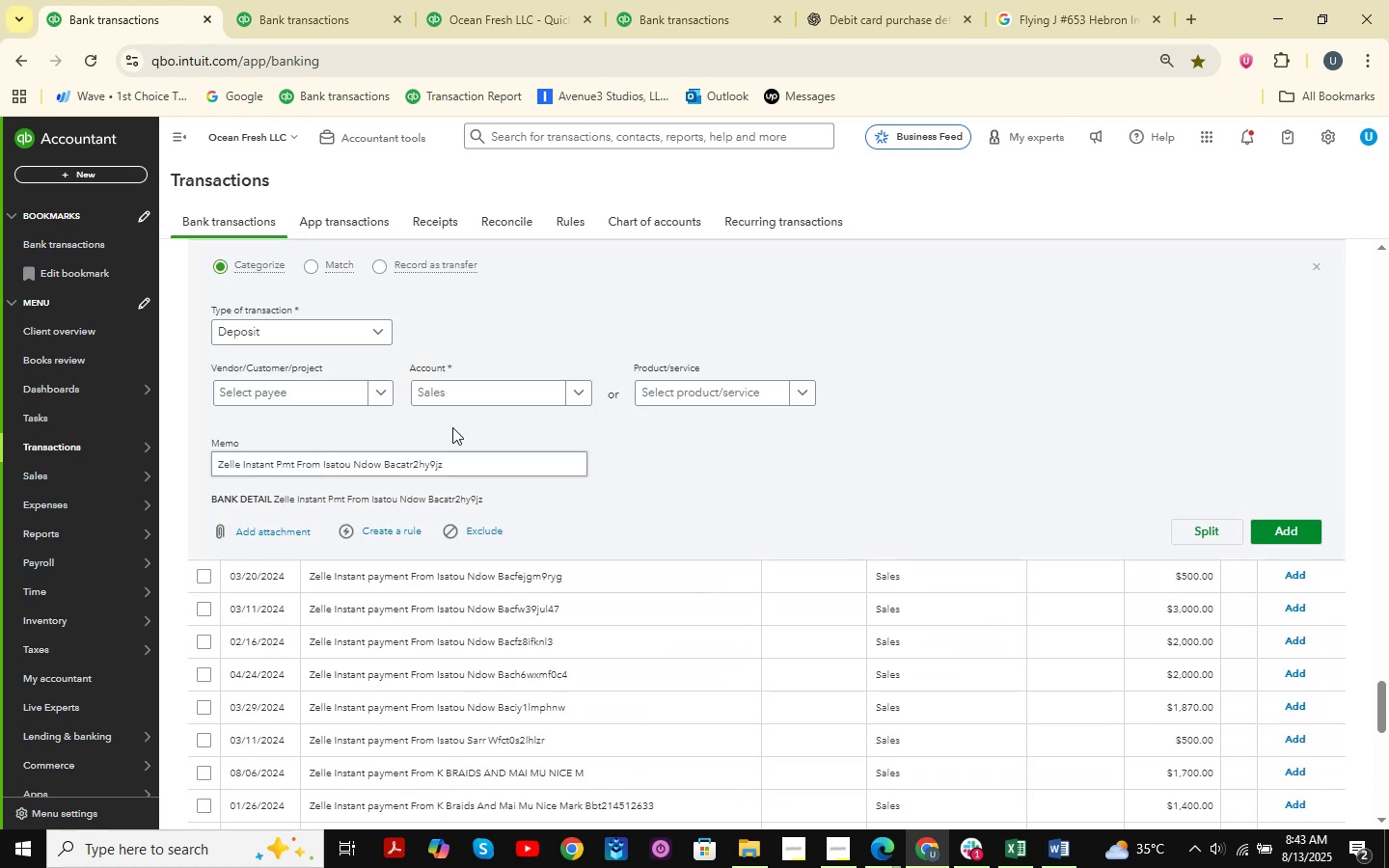 
left_click_drag(start_coordinate=[476, 469], to_coordinate=[199, 464])
 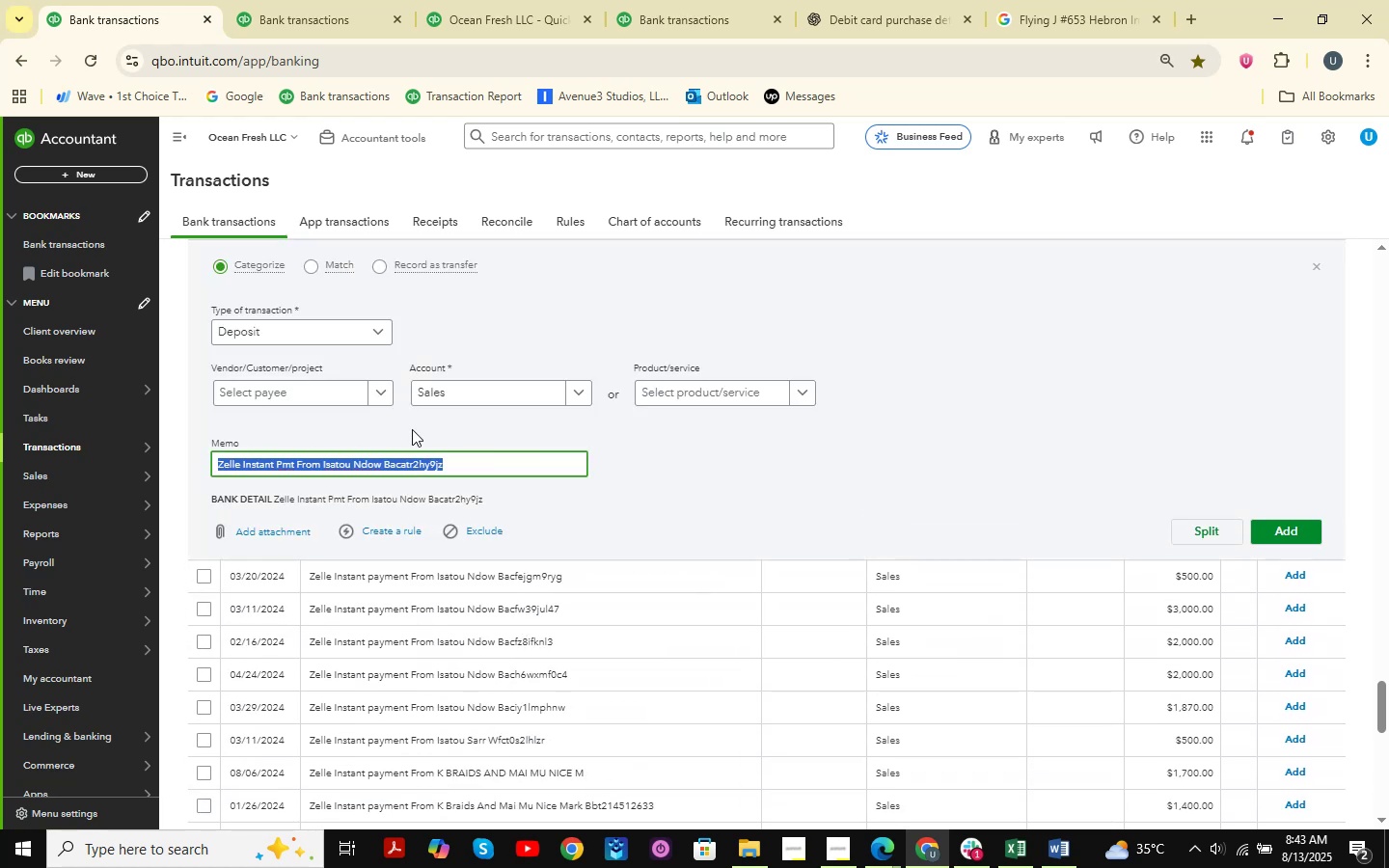 
key(Control+C)
 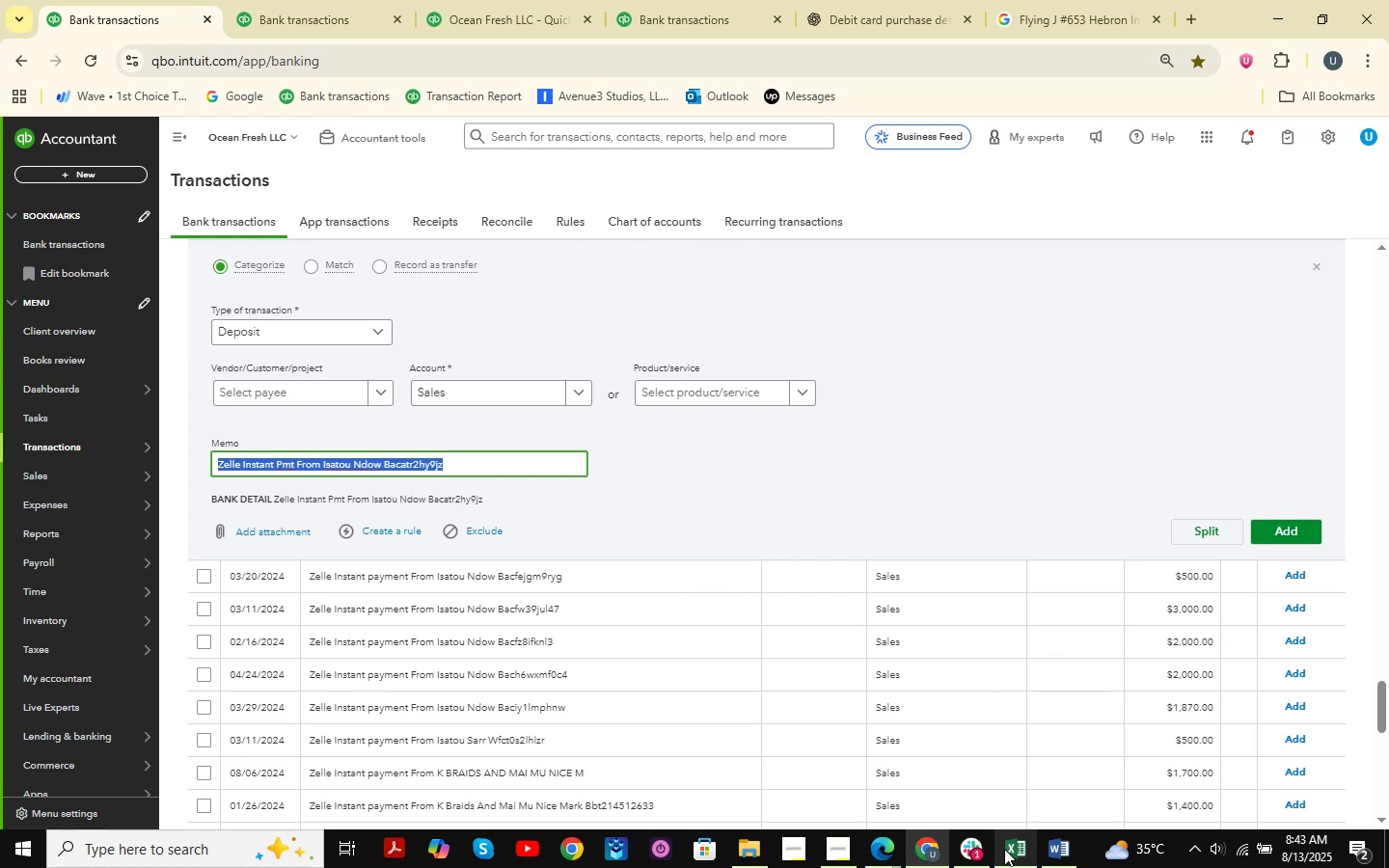 
left_click([1011, 851])
 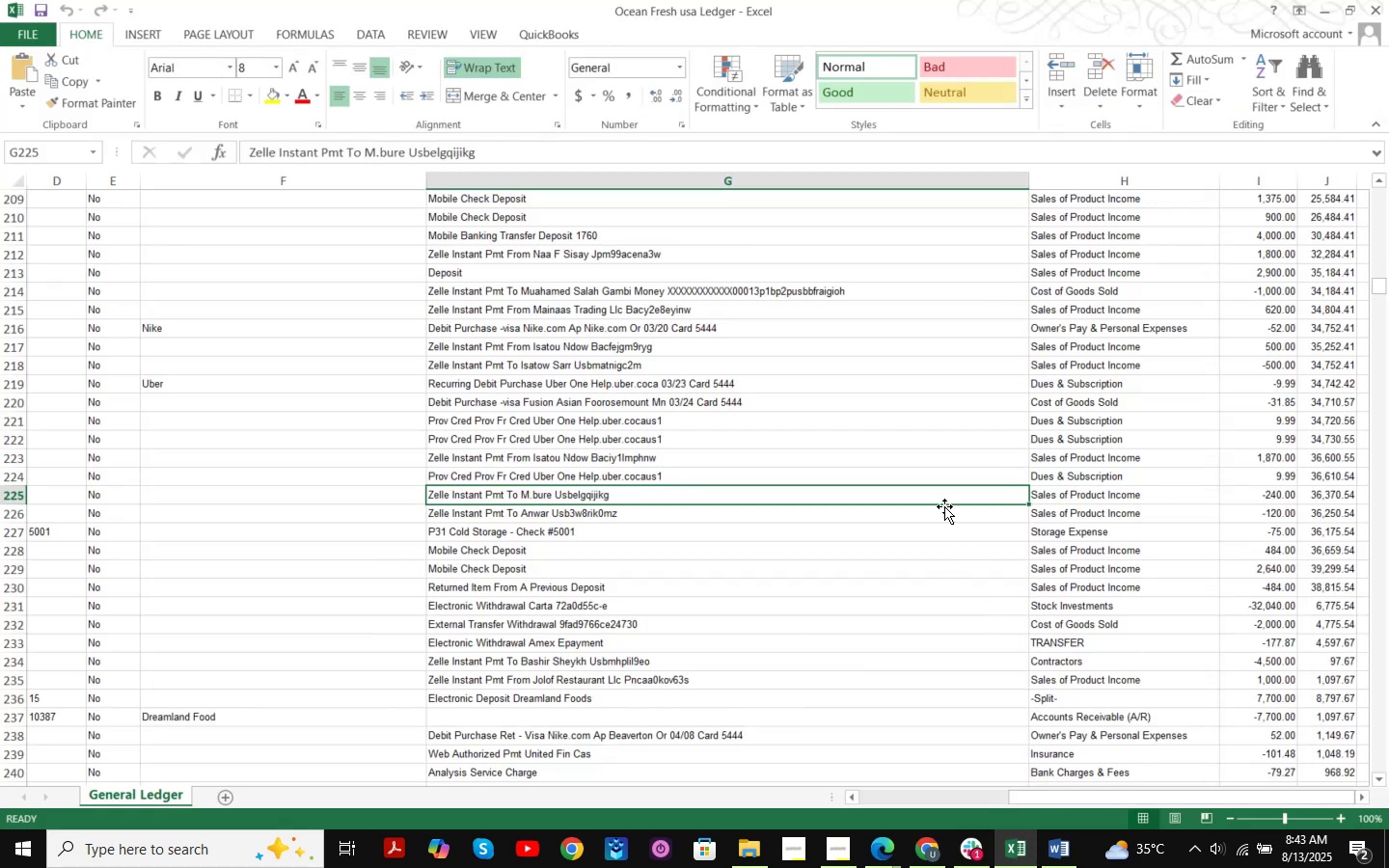 
key(Control+F)
 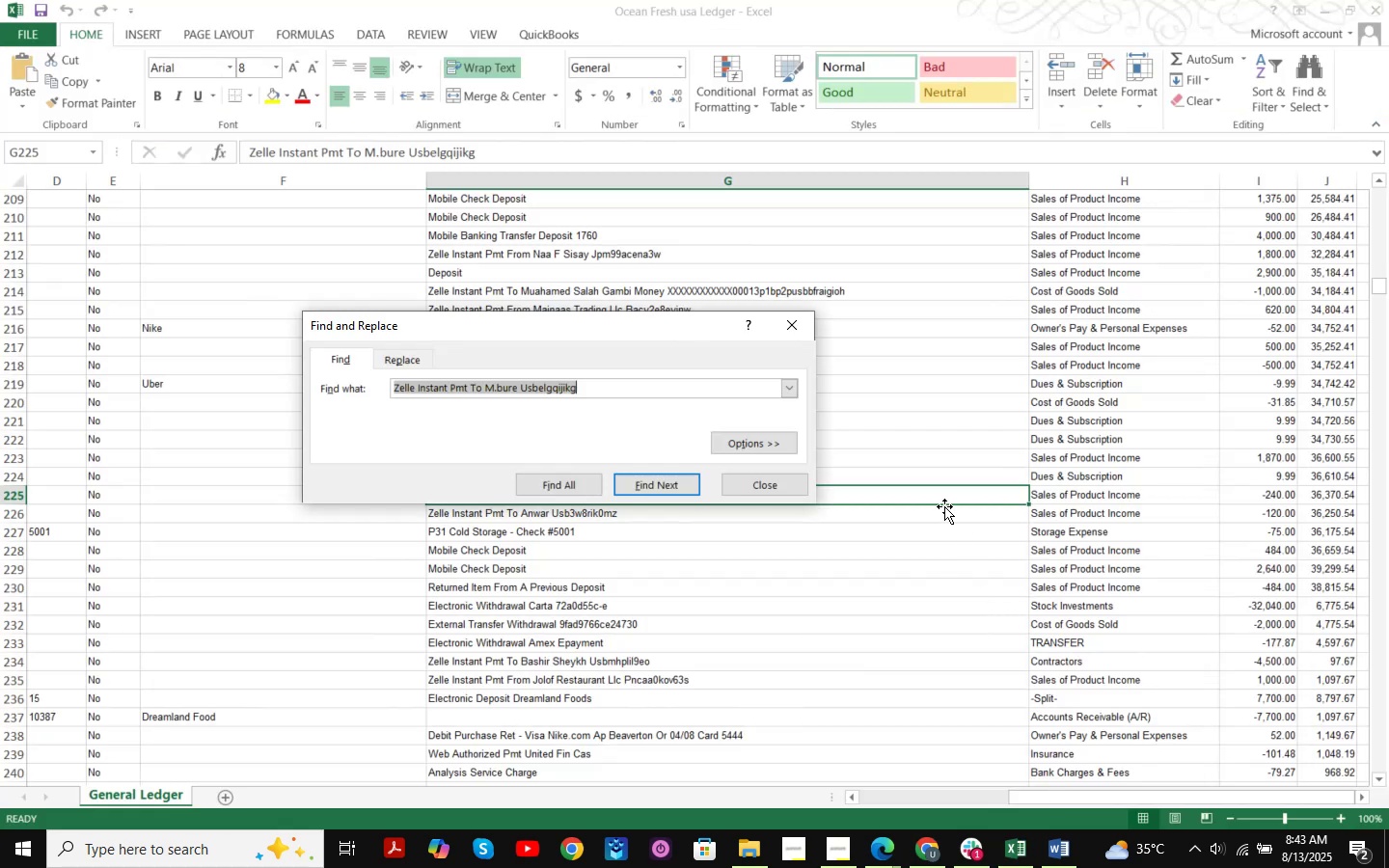 
key(Control+V)
 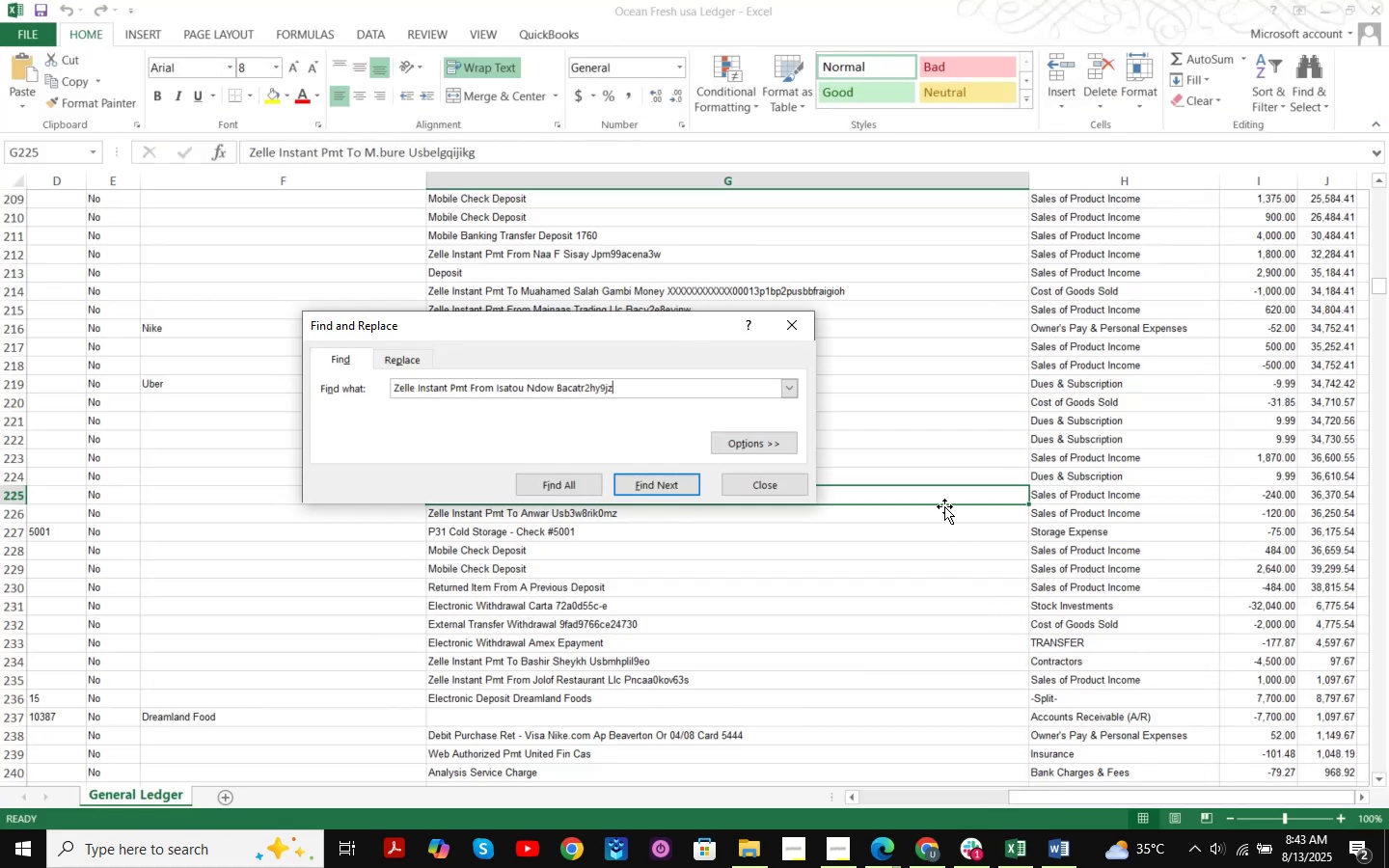 
key(NumpadEnter)
 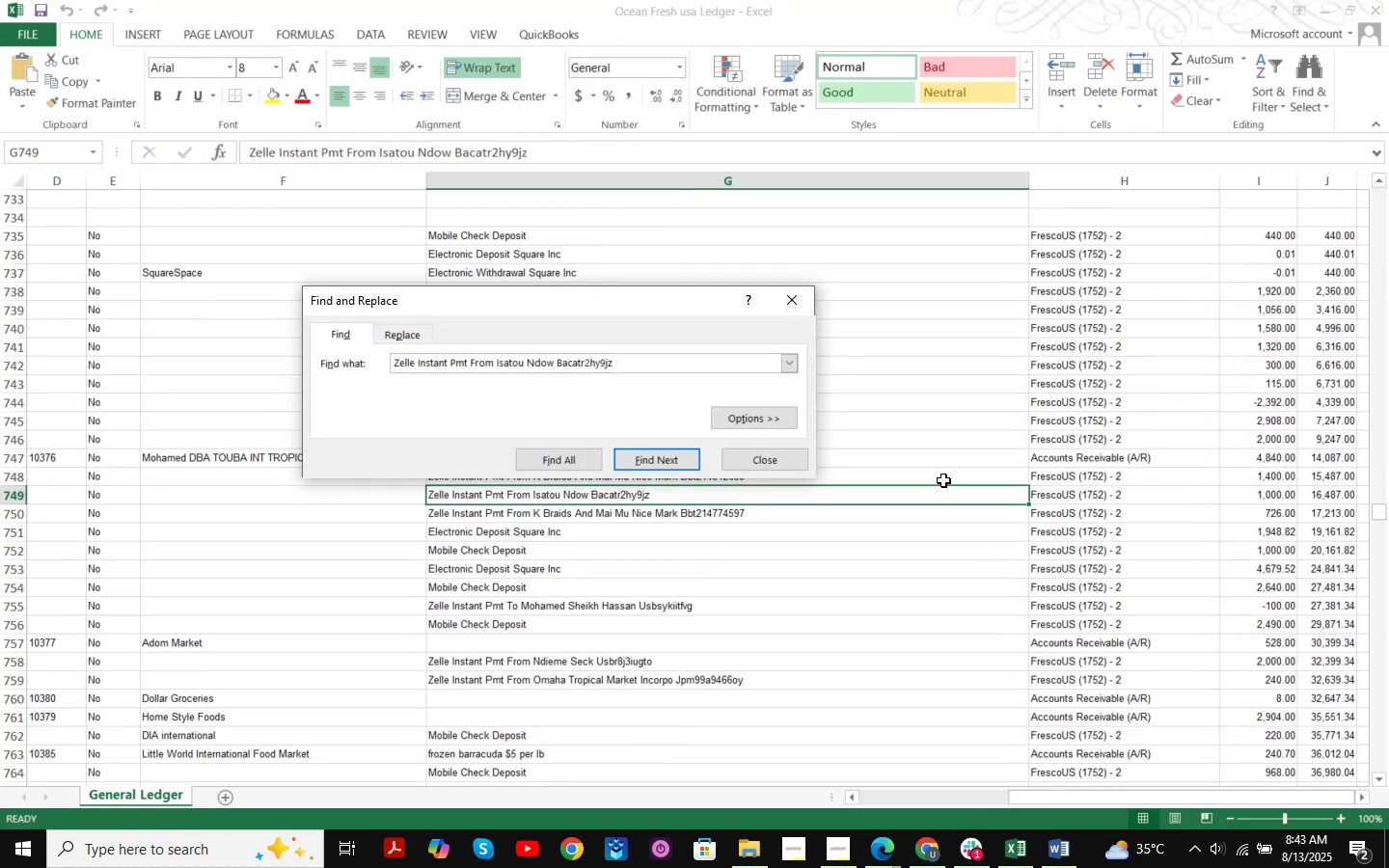 
key(NumpadEnter)
 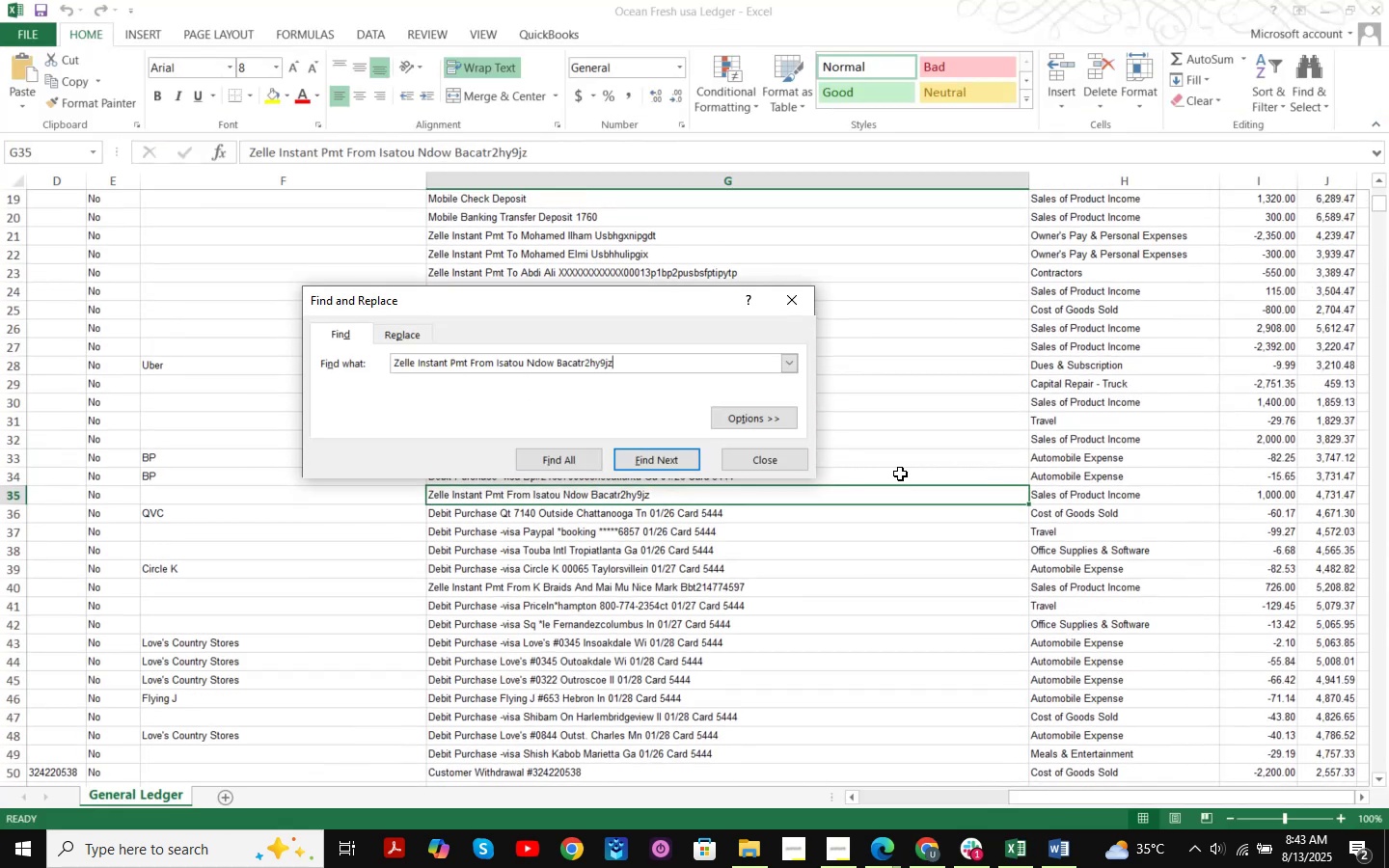 
left_click([768, 466])
 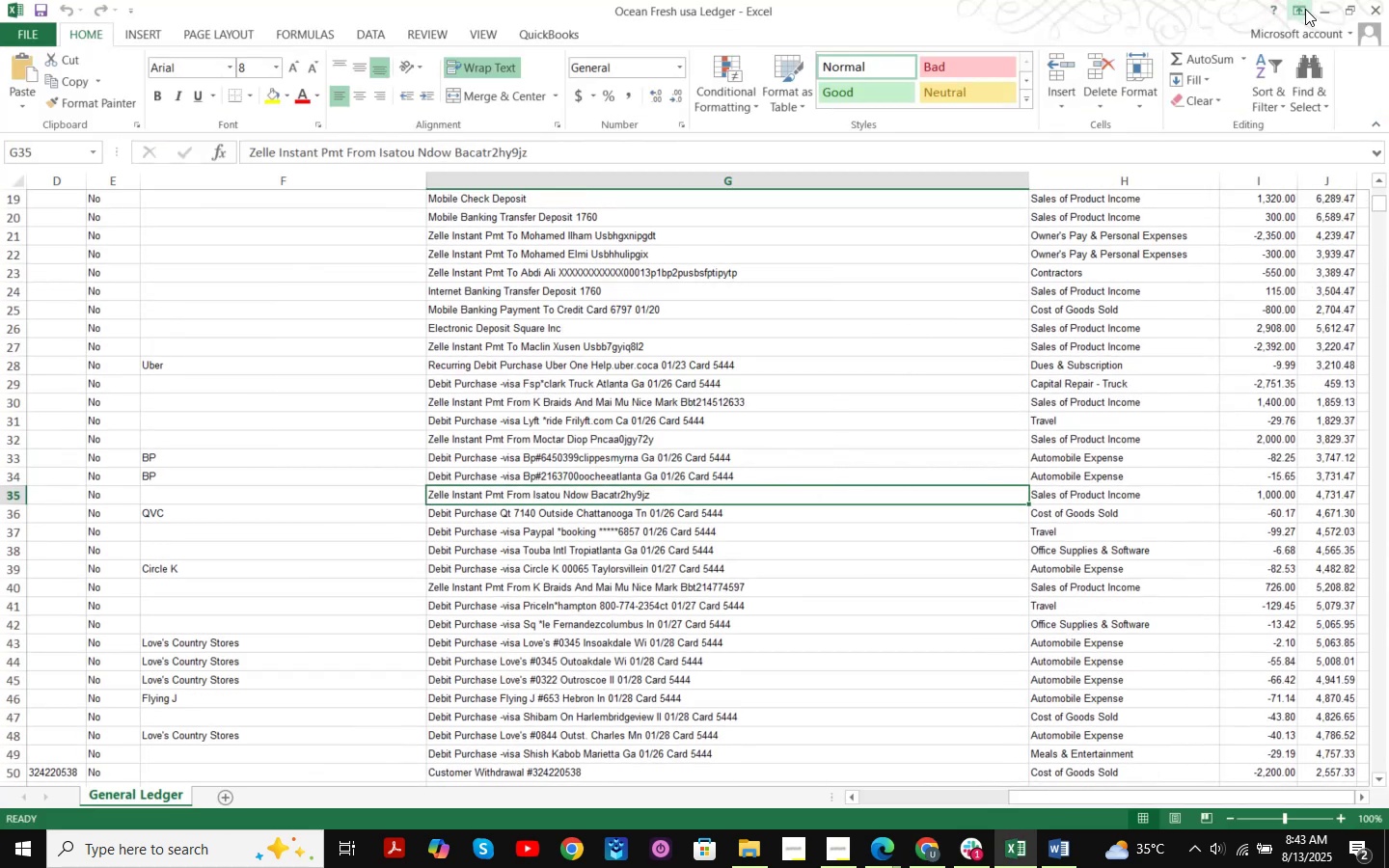 
left_click([1321, 8])
 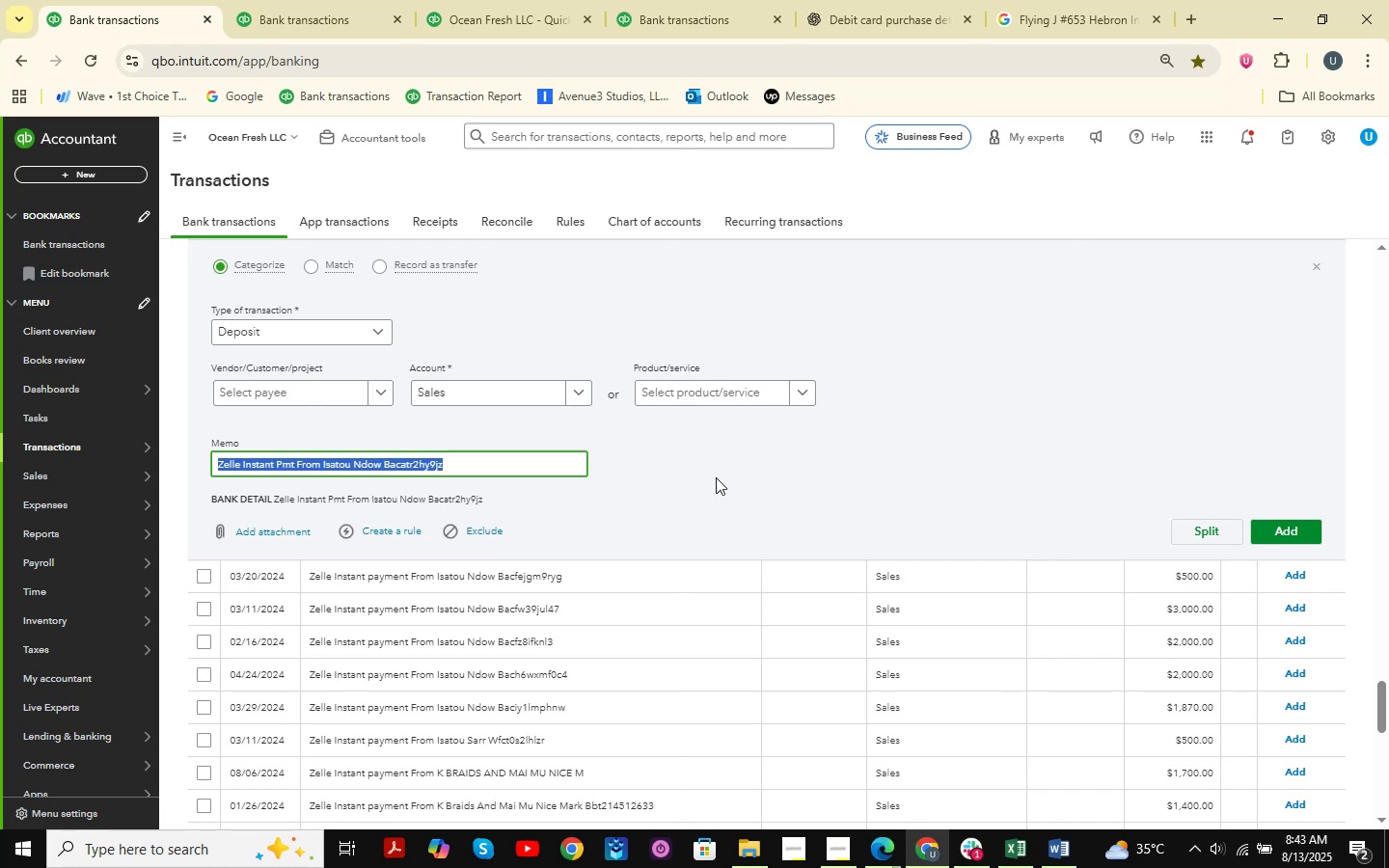 
scroll: coordinate [1165, 466], scroll_direction: up, amount: 2.0
 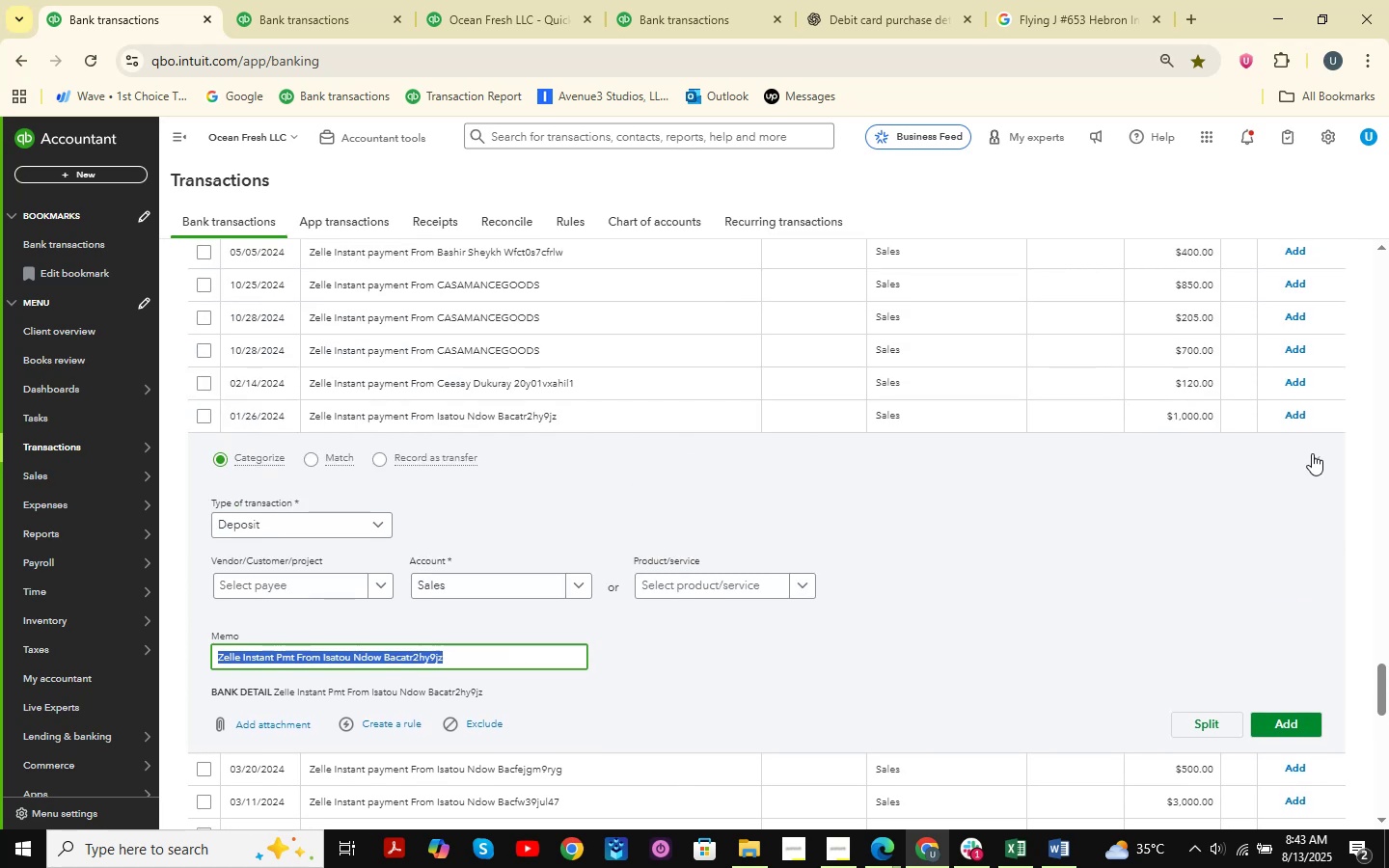 
left_click([1313, 453])
 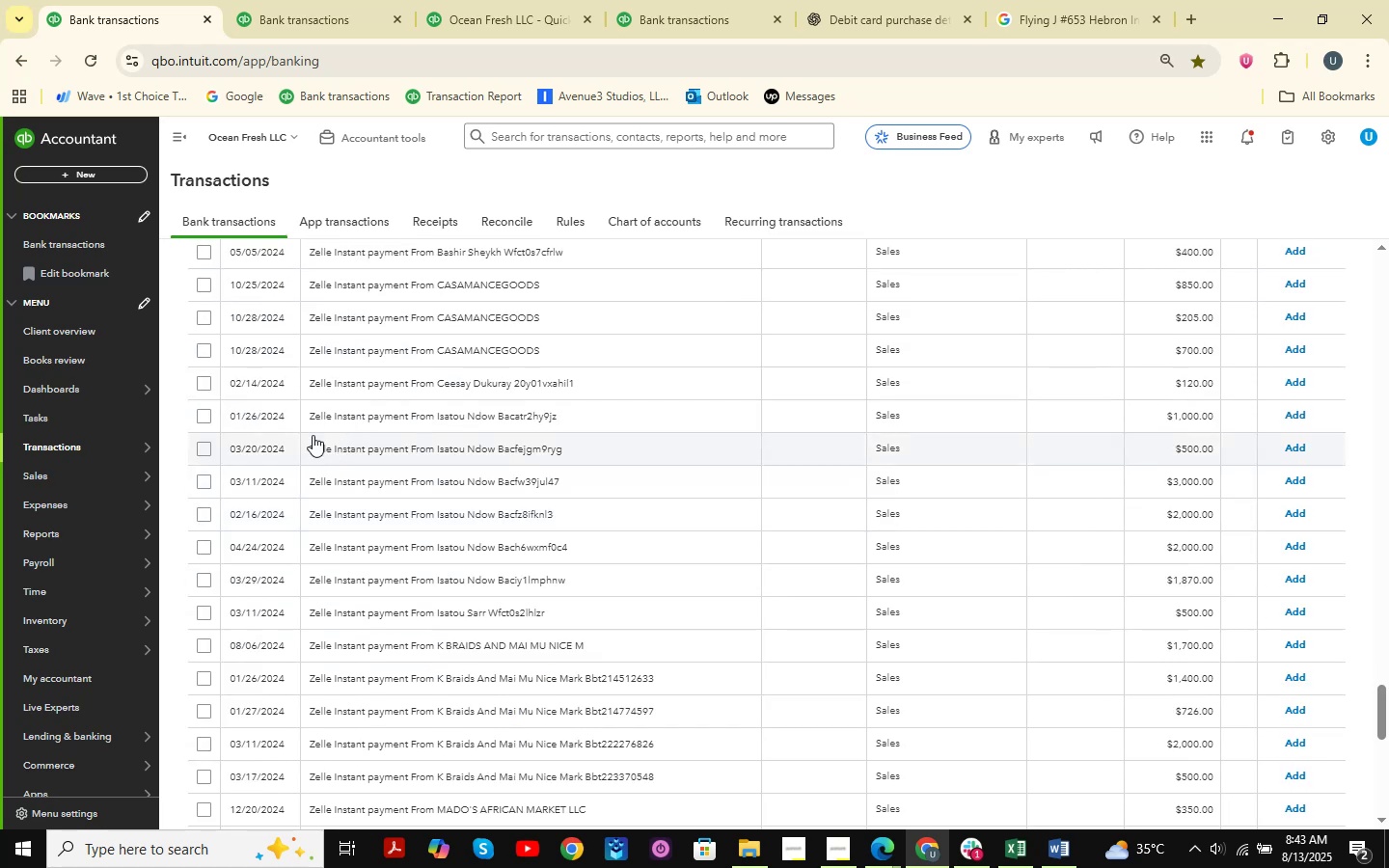 
left_click([201, 420])
 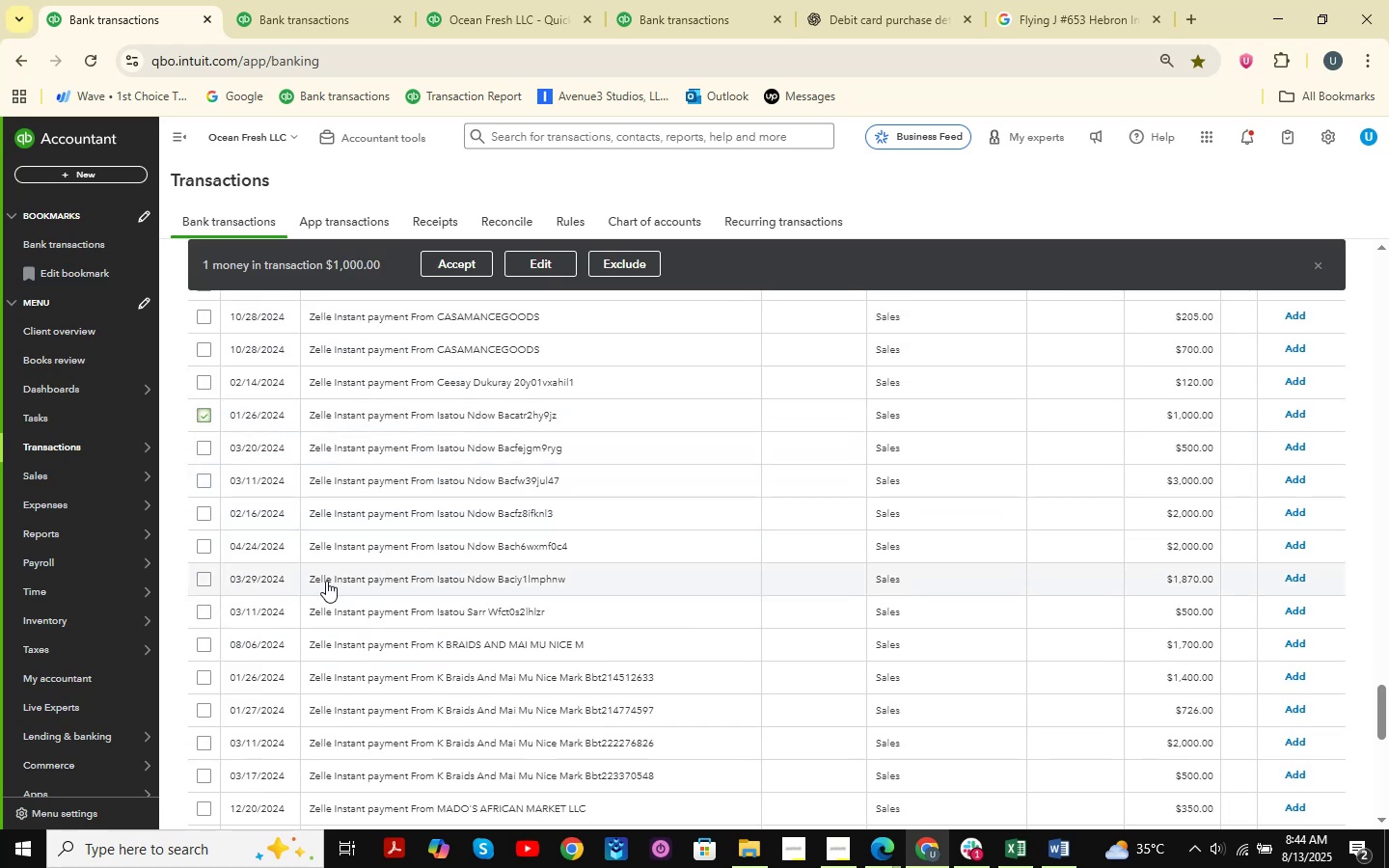 
wait(5.91)
 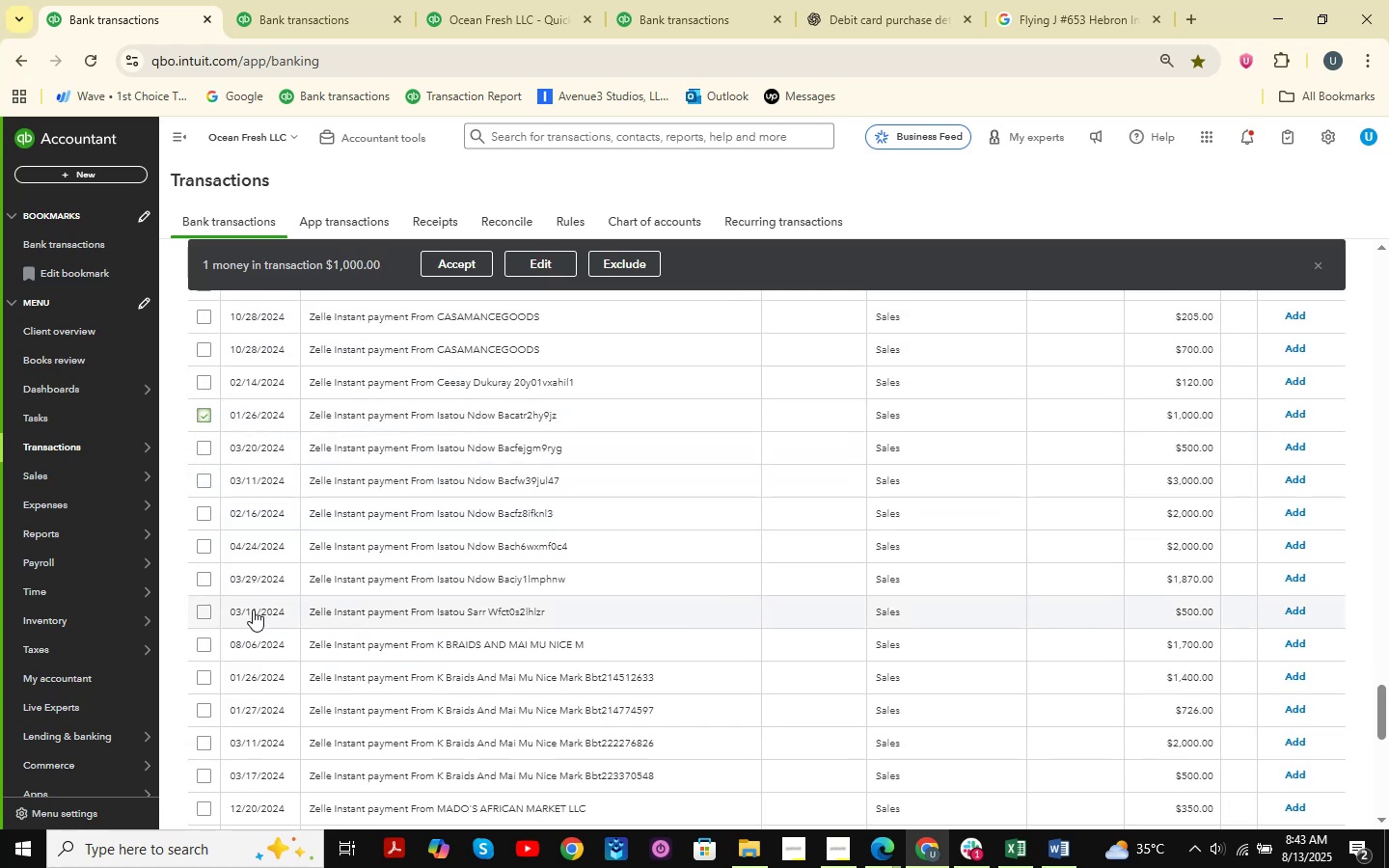 
hold_key(key=ShiftLeft, duration=0.8)
left_click([205, 581])
 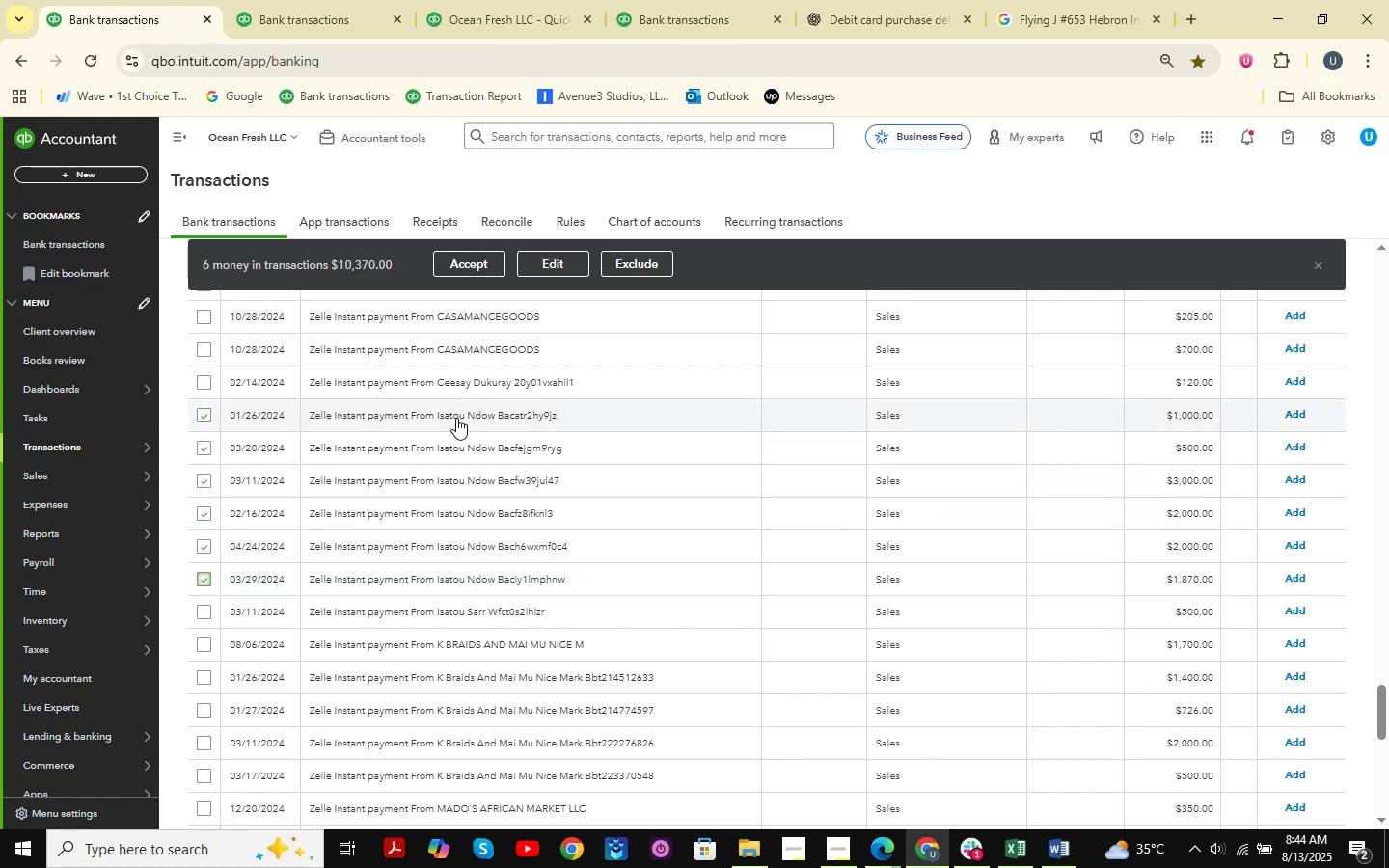 
wait(10.1)
 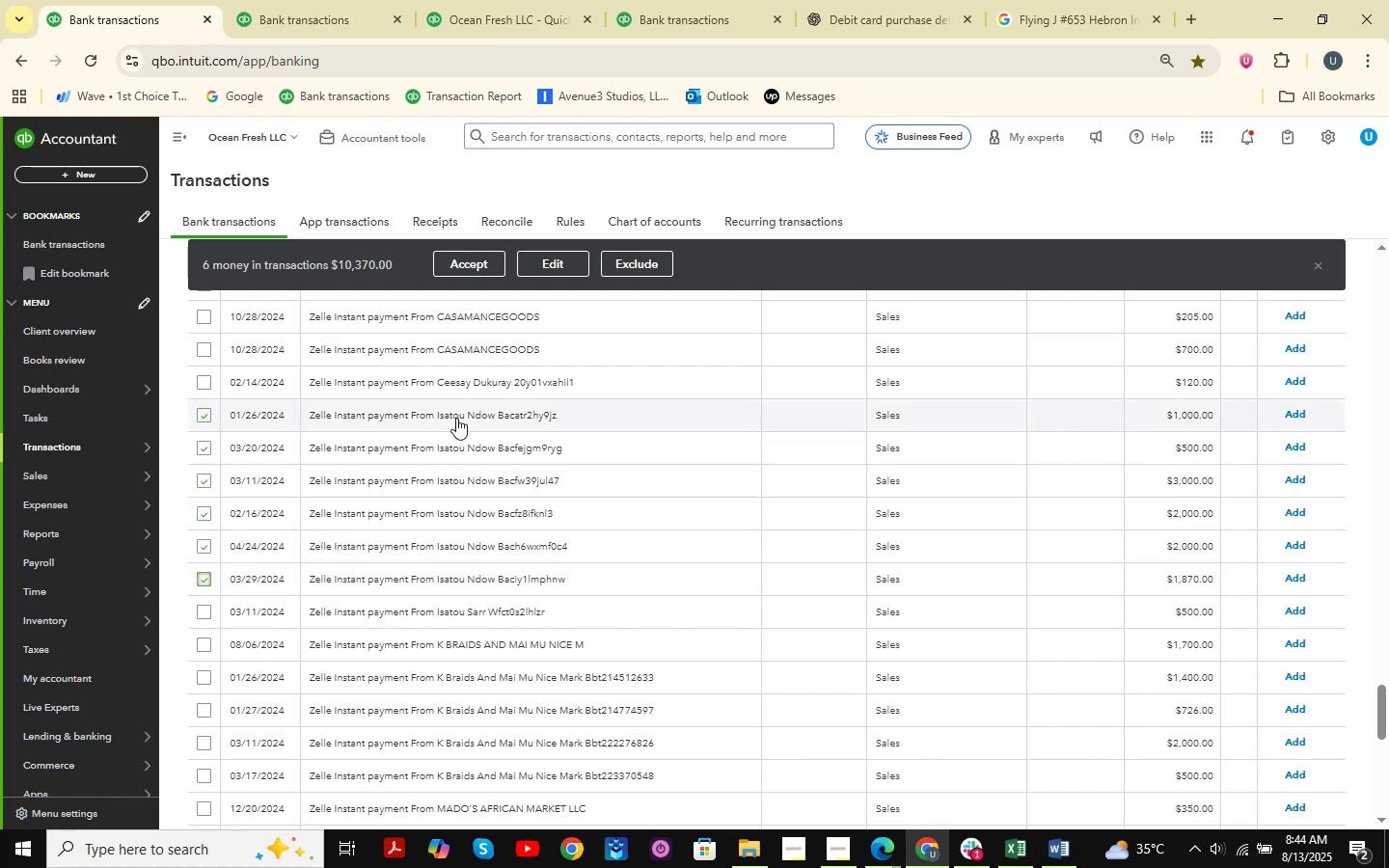 
left_click([467, 572])
 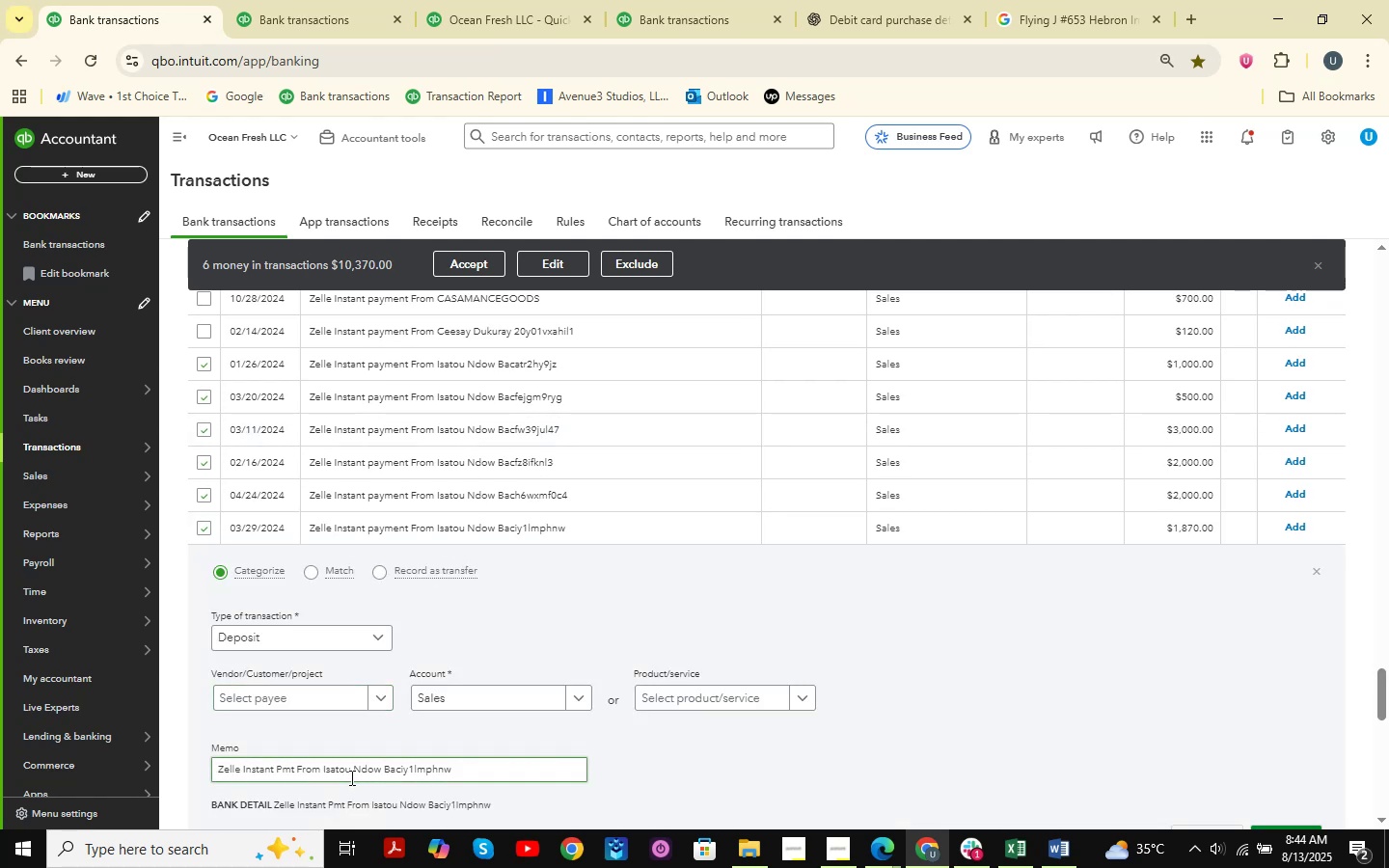 
left_click_drag(start_coordinate=[320, 776], to_coordinate=[378, 782])
 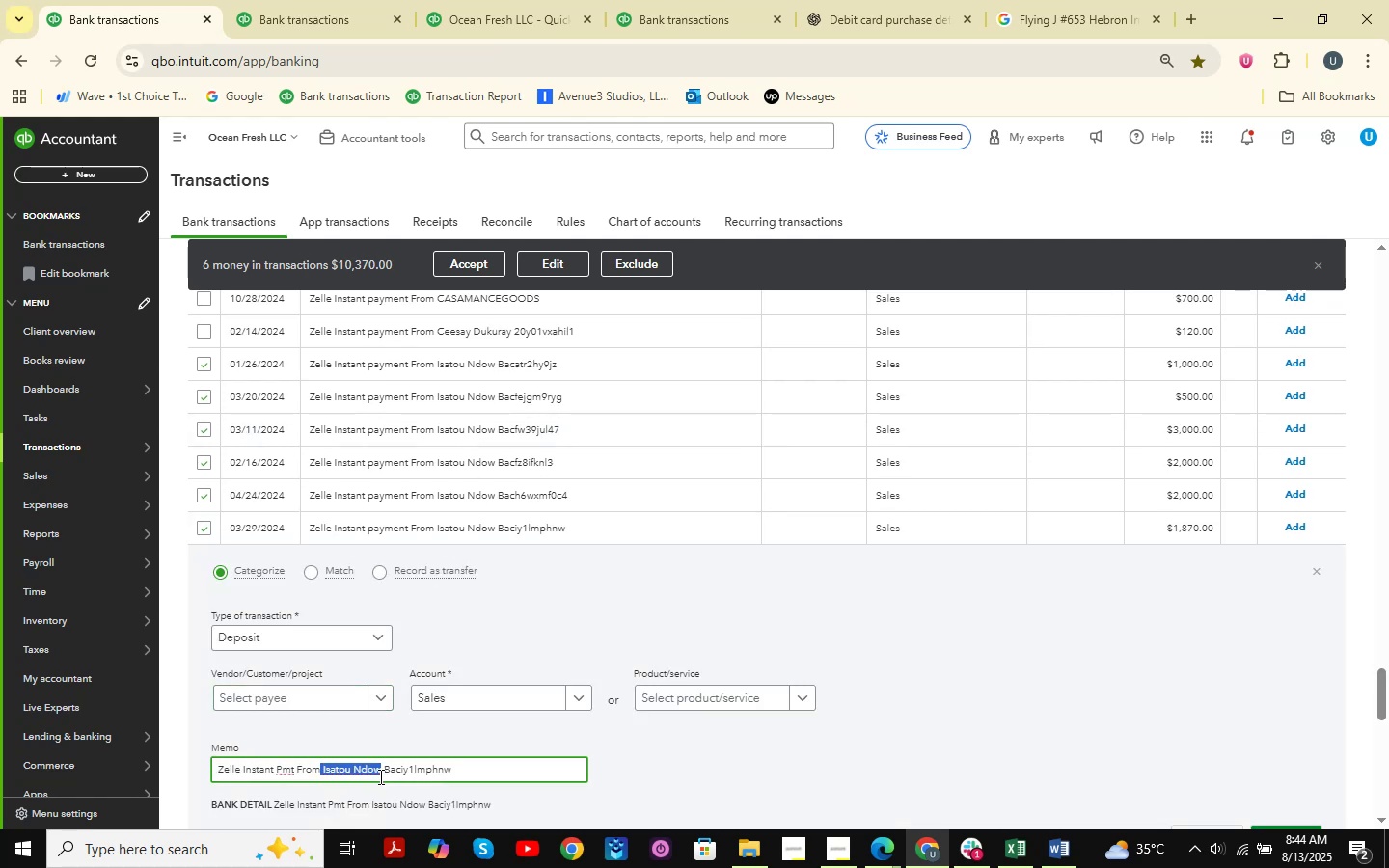 
key(Control+C)
 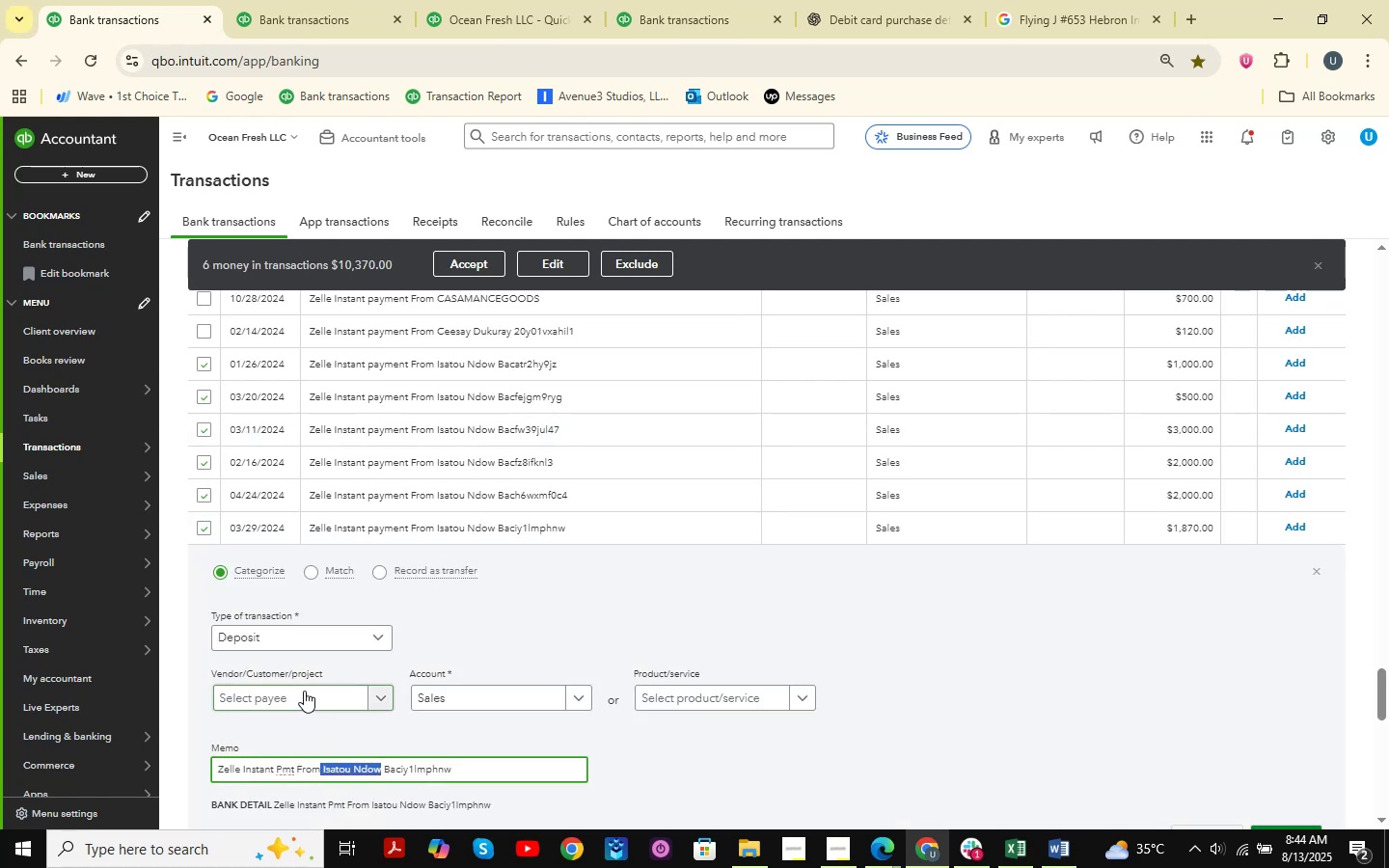 
left_click([304, 691])
 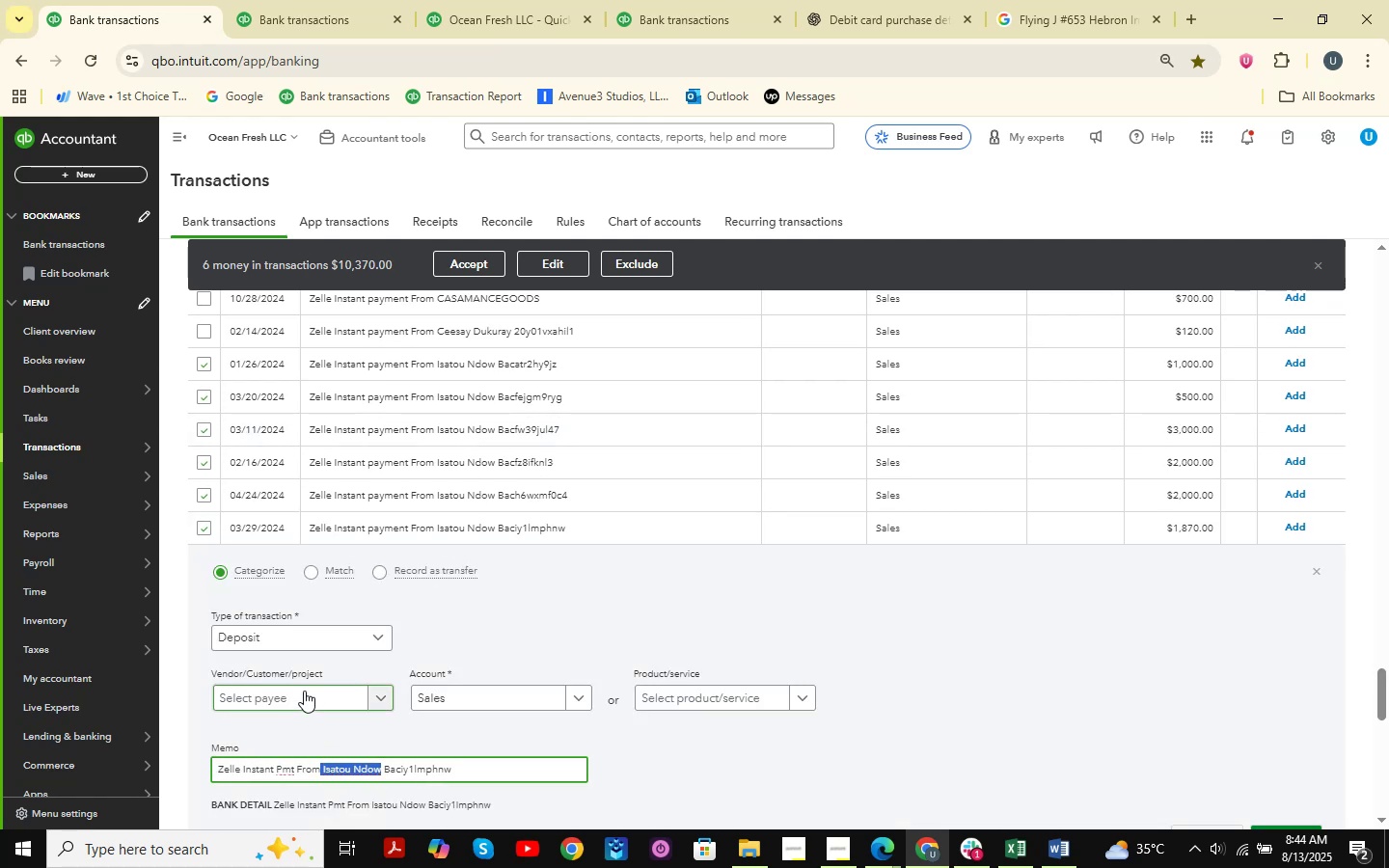 
key(Control+ControlLeft)
 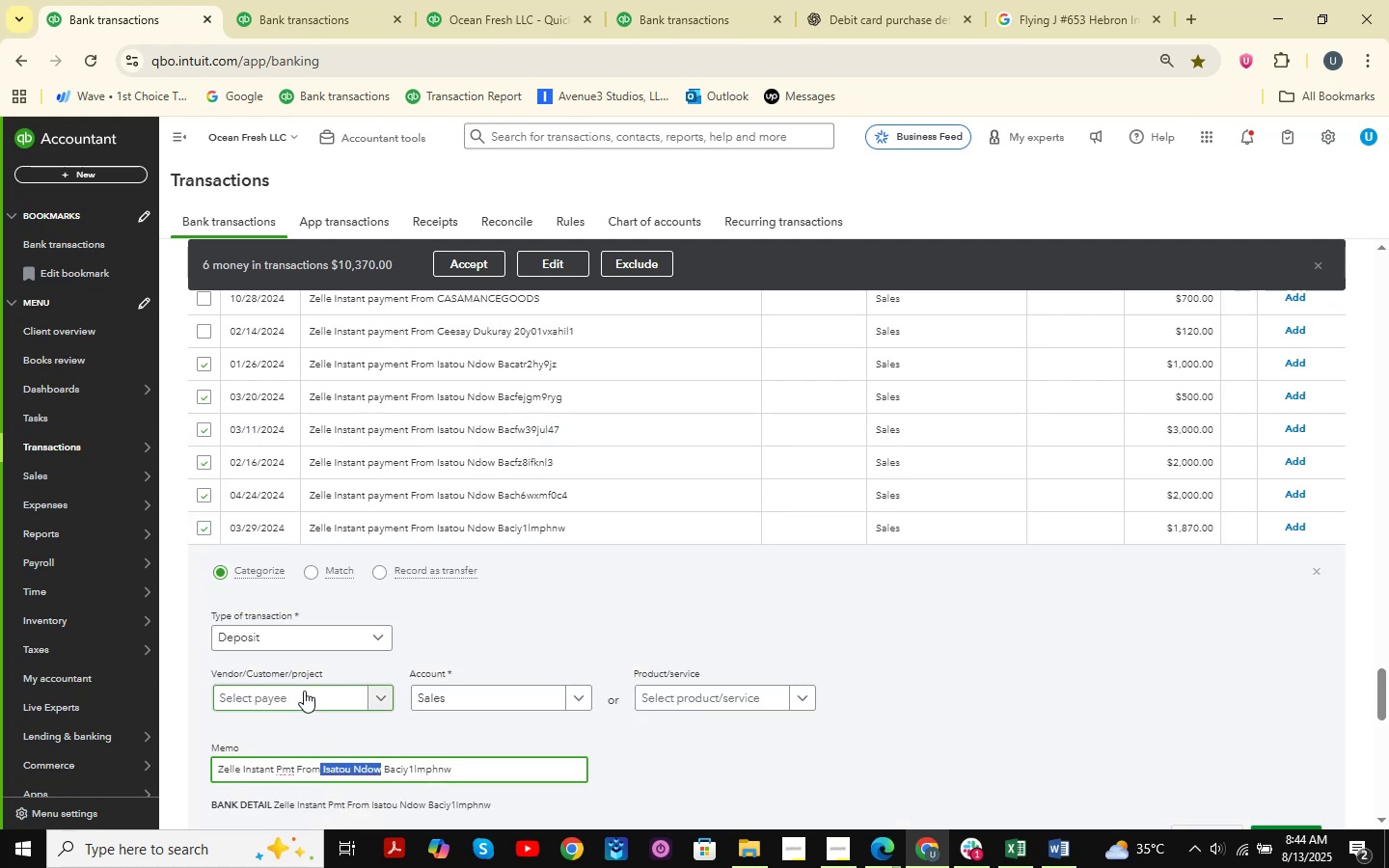 
key(Control+V)
 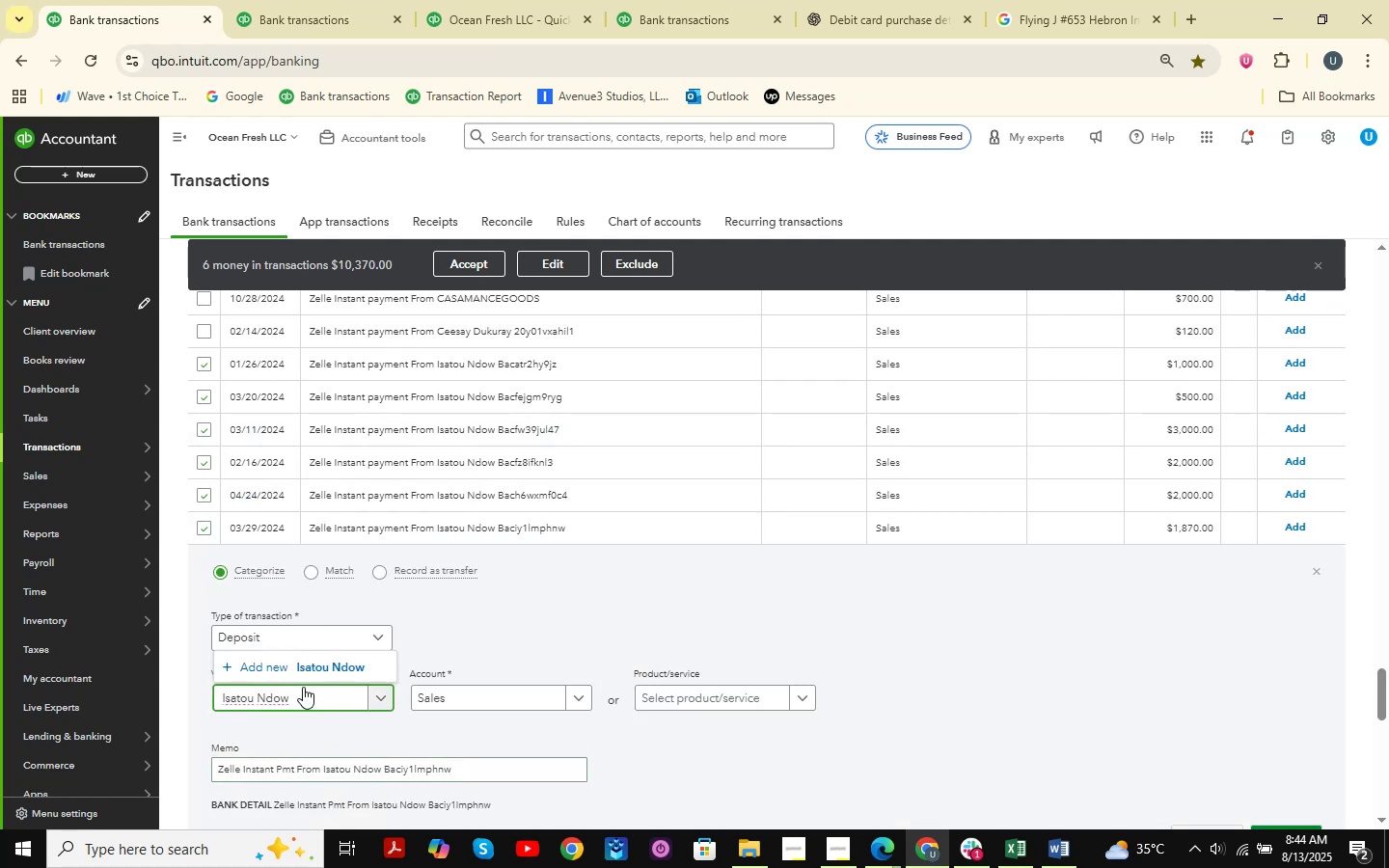 
left_click([309, 669])
 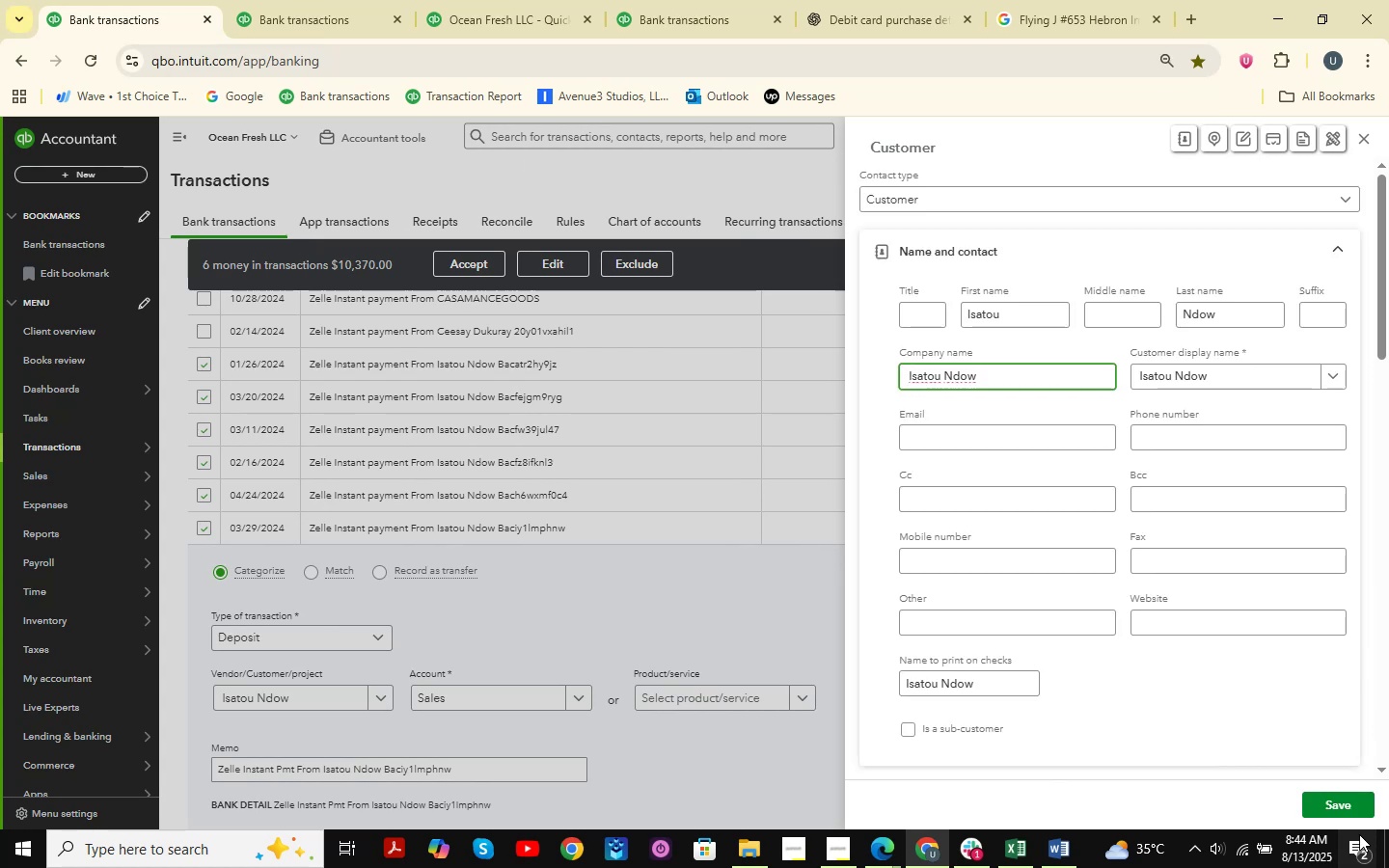 
left_click([1368, 804])
 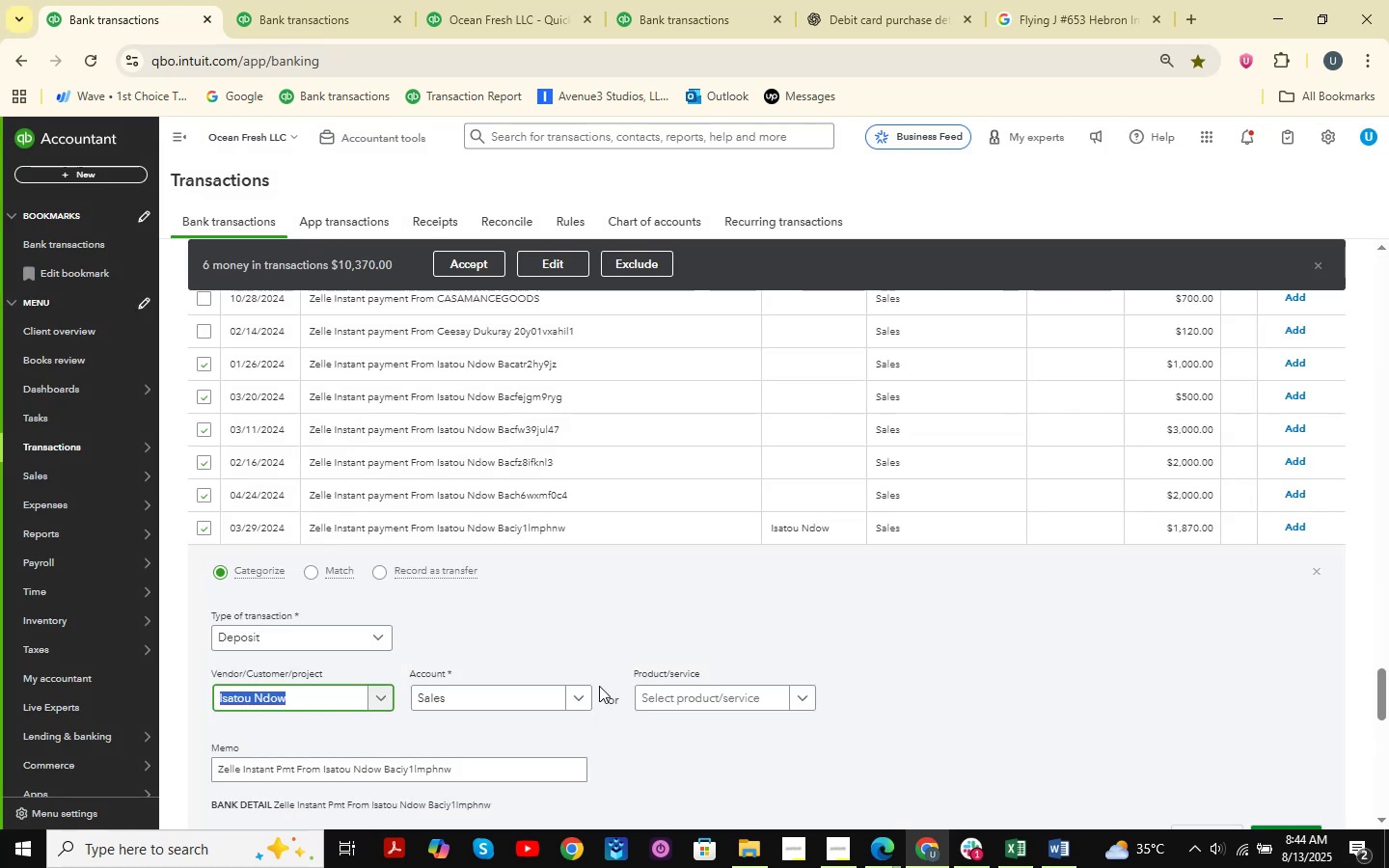 
scroll: coordinate [599, 686], scroll_direction: down, amount: 2.0
 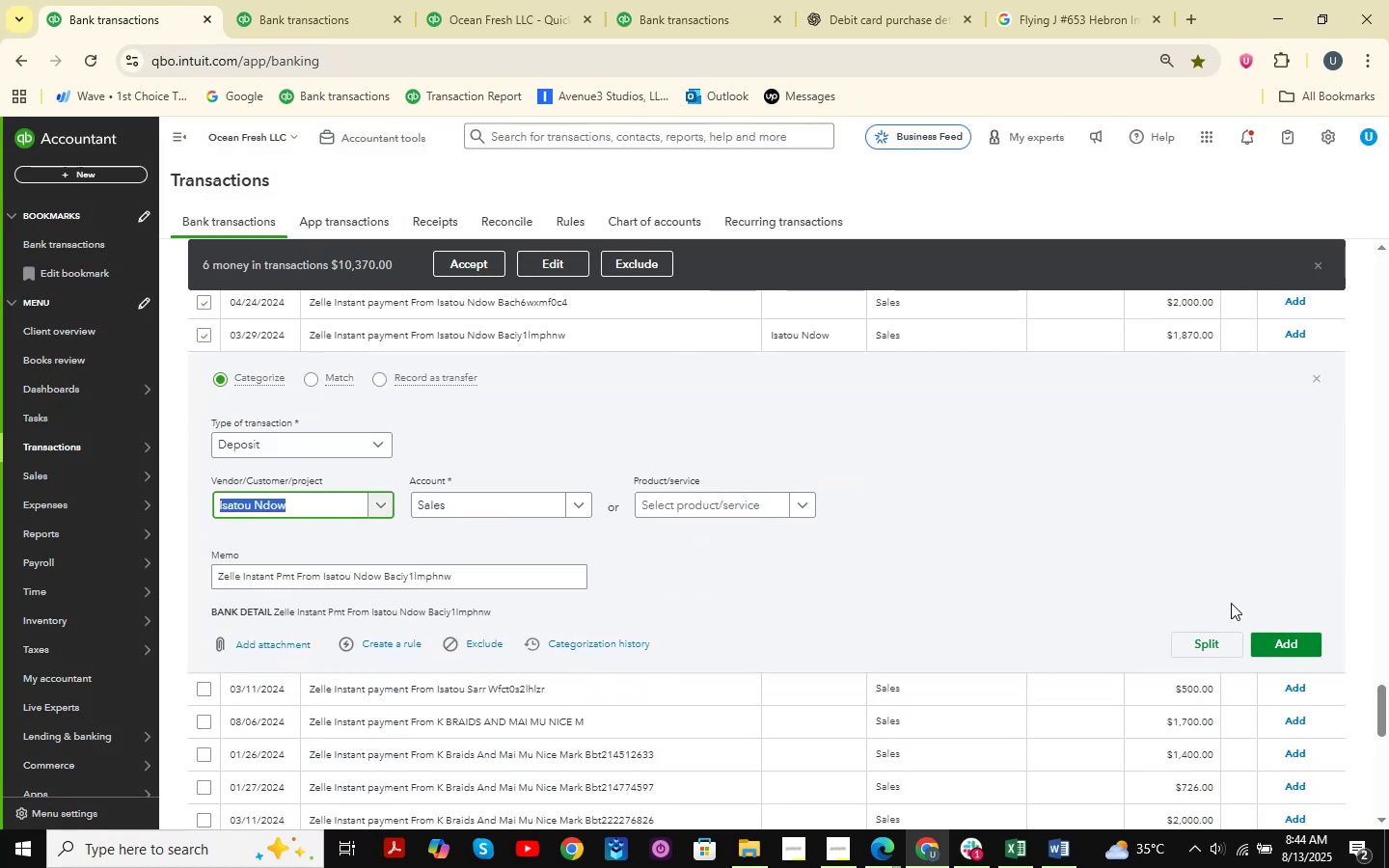 
scroll: coordinate [778, 507], scroll_direction: up, amount: 2.0
 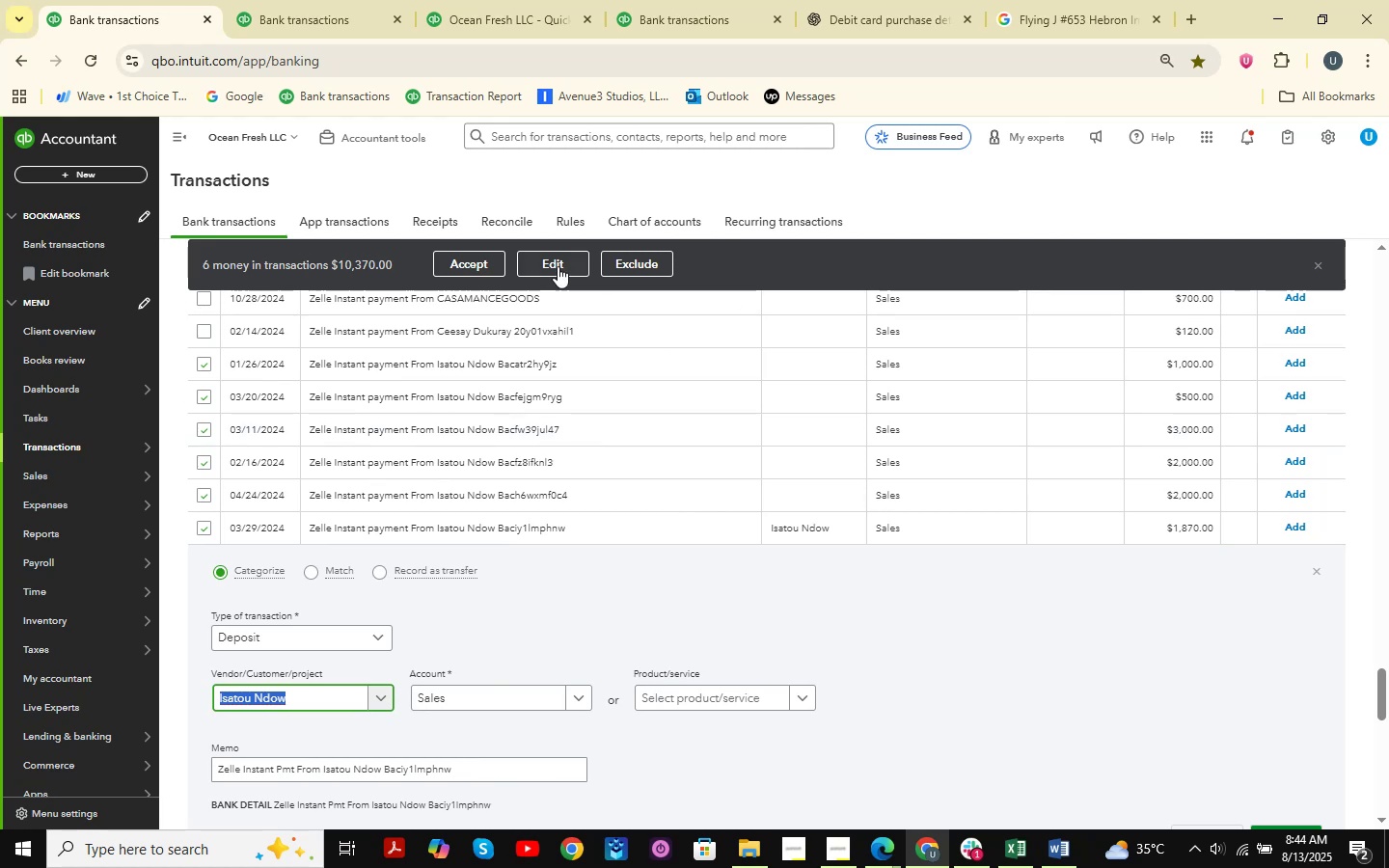 
left_click([557, 266])
 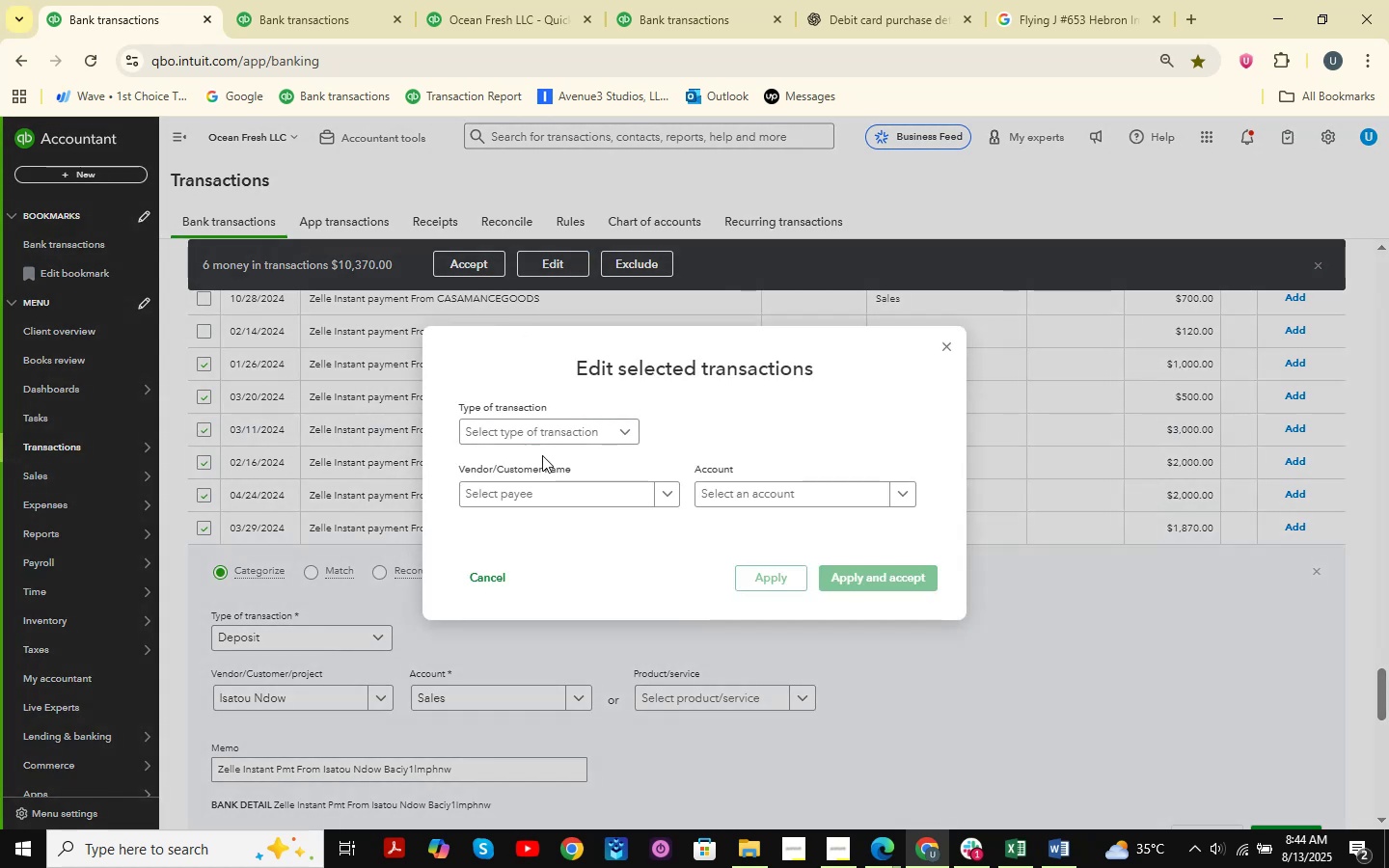 
left_click([599, 432])
 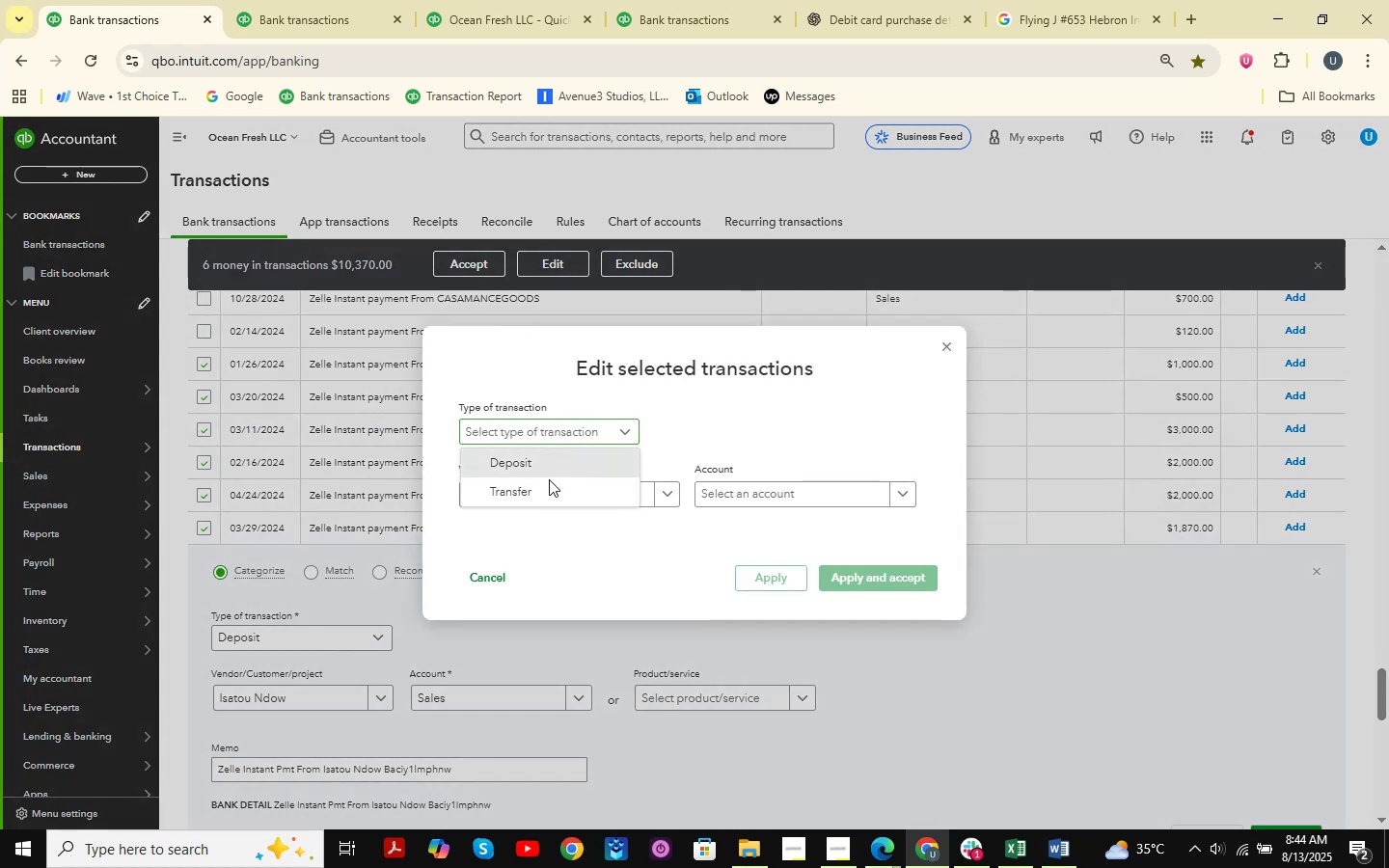 
triple_click([541, 496])
 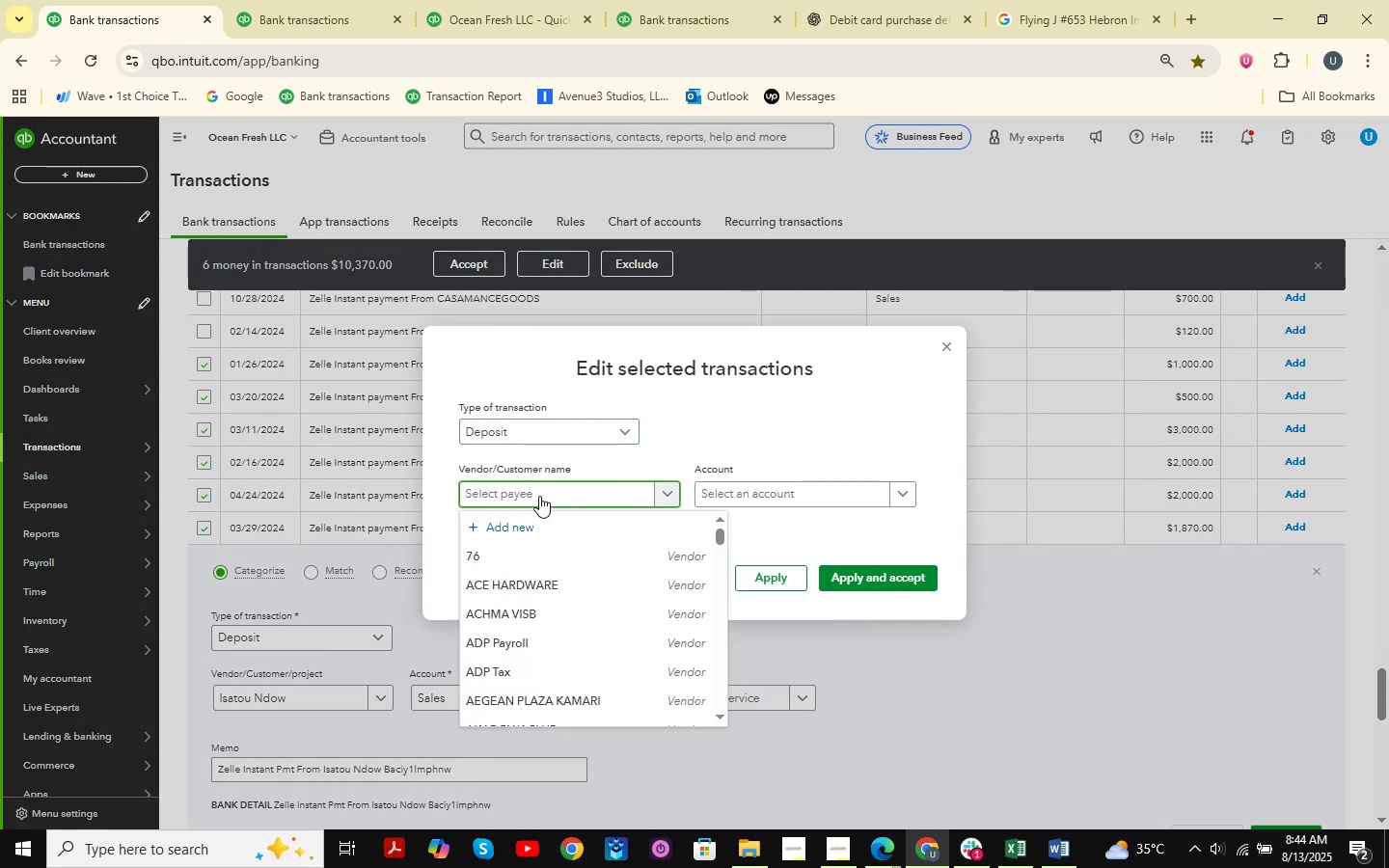 
type(ias)
key(Backspace)
type(sa)
key(Backspace)
key(Backspace)
key(Backspace)
type(sa)
 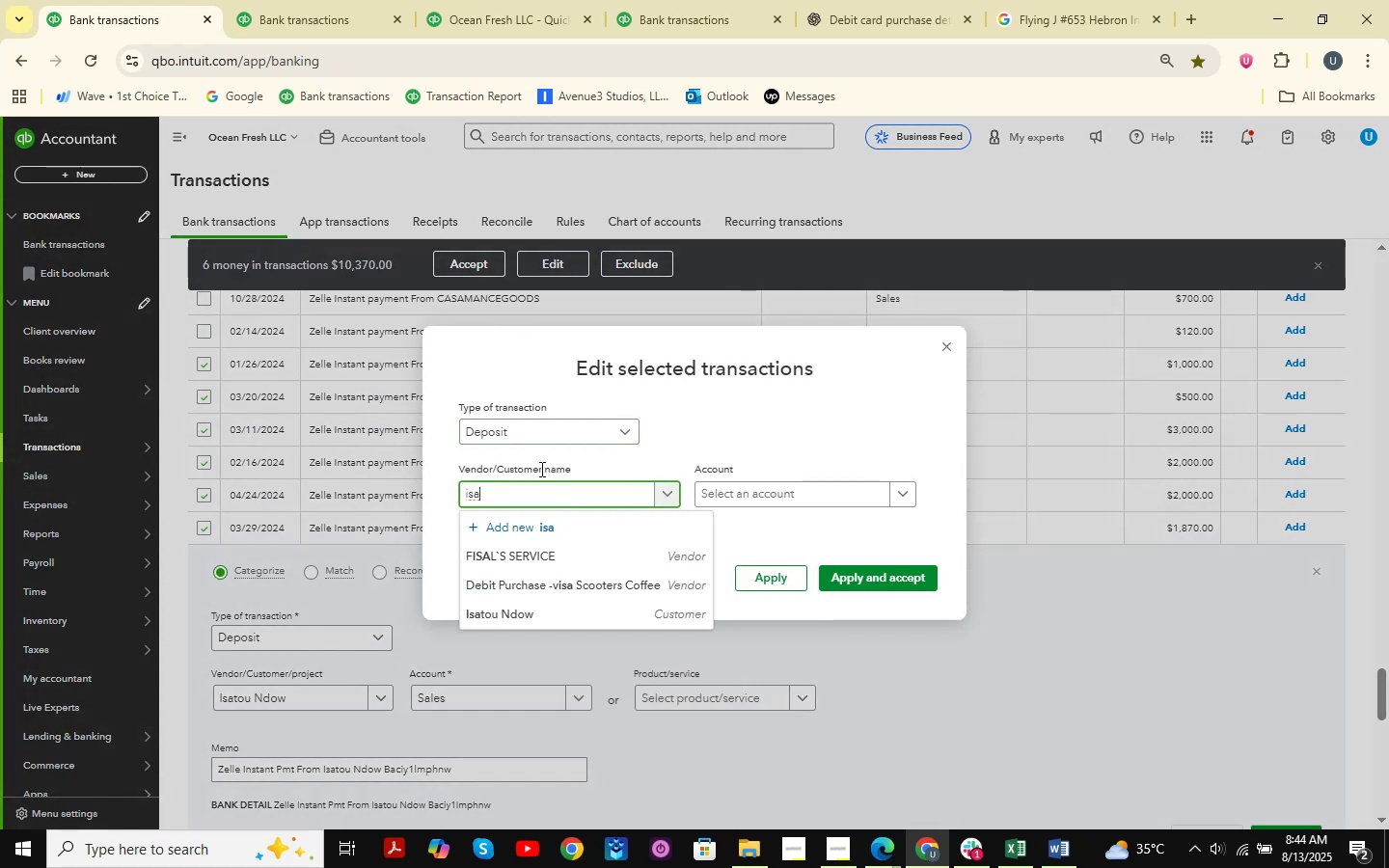 
key(ArrowDown)
 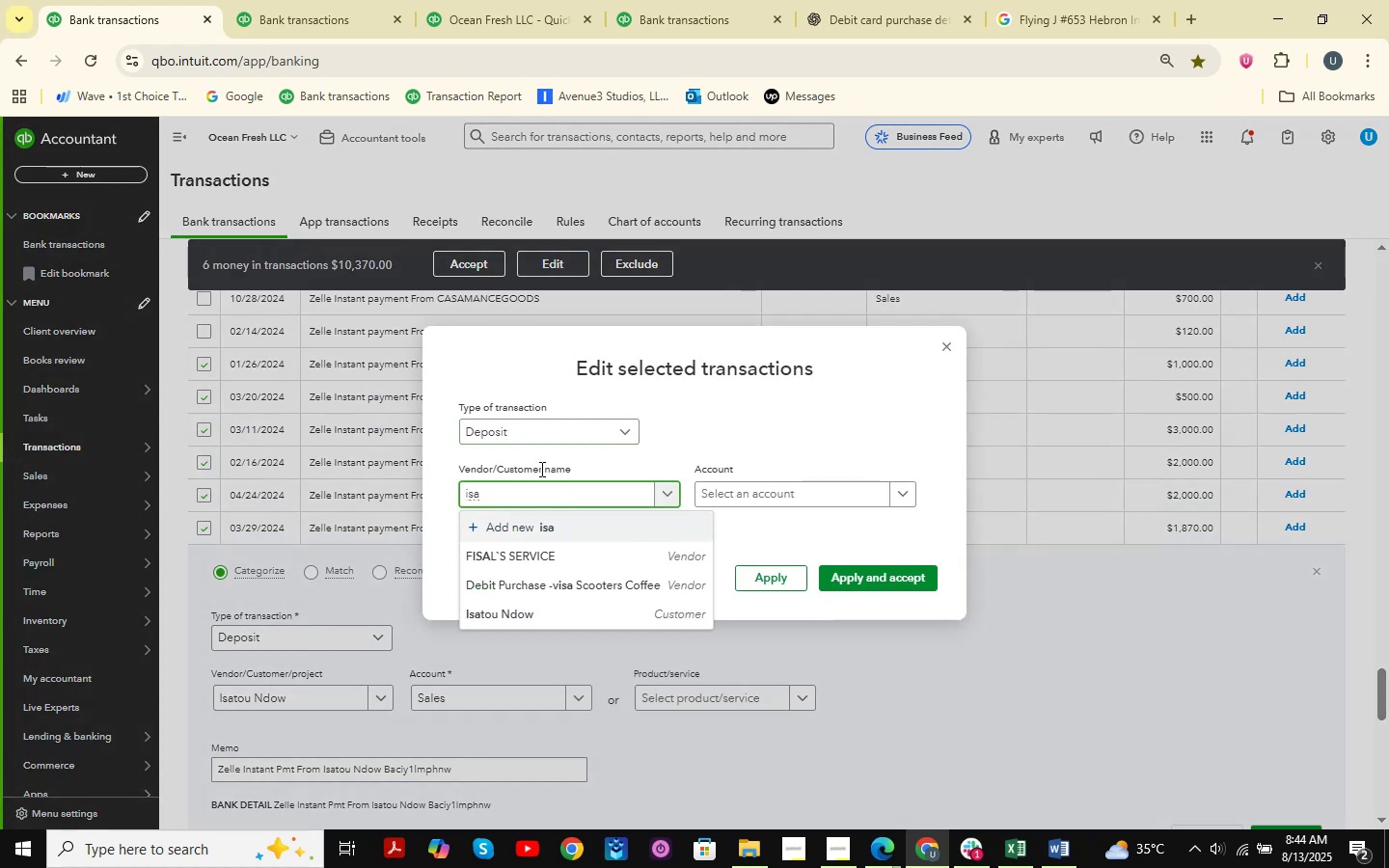 
key(ArrowDown)
 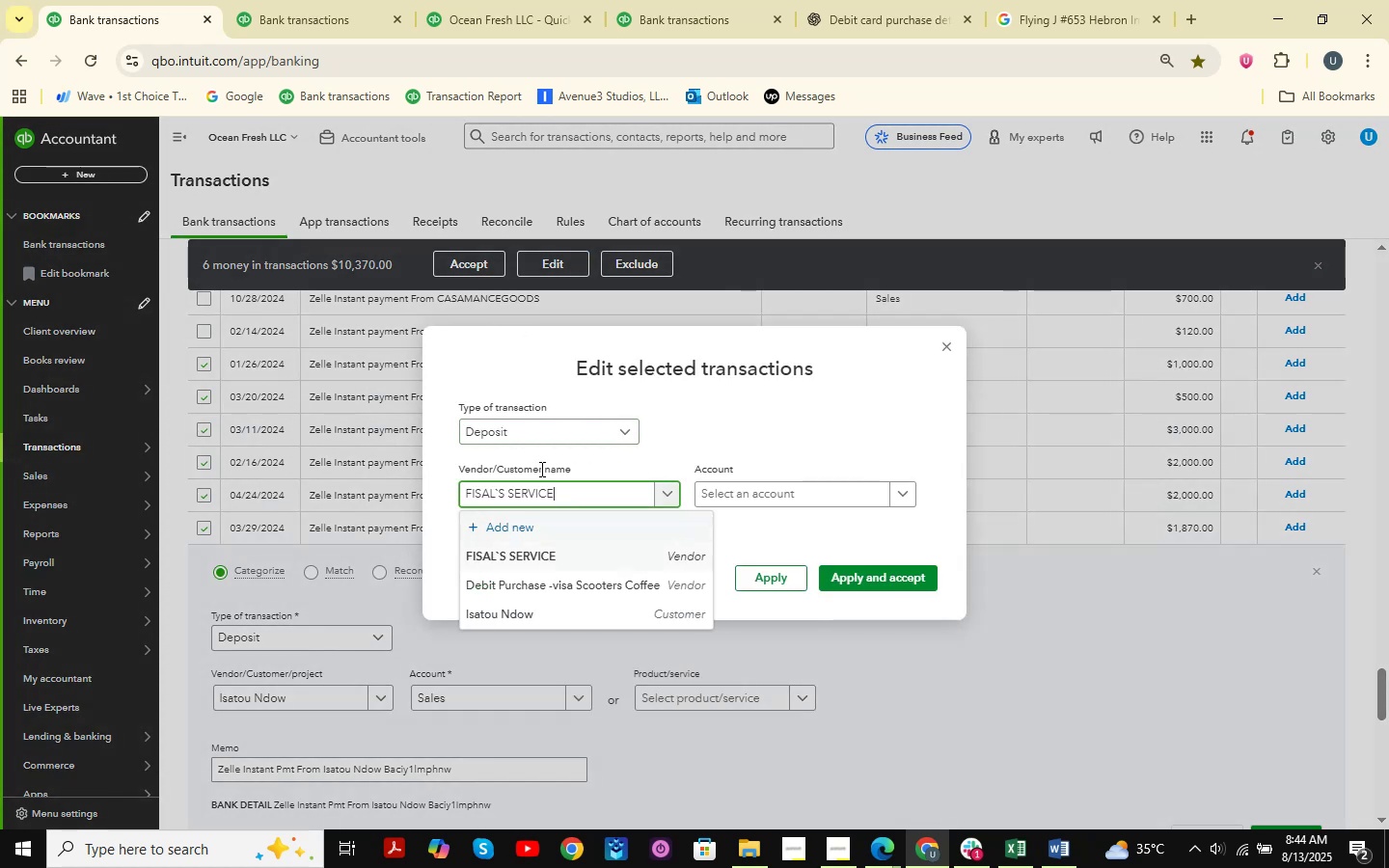 
key(ArrowDown)
 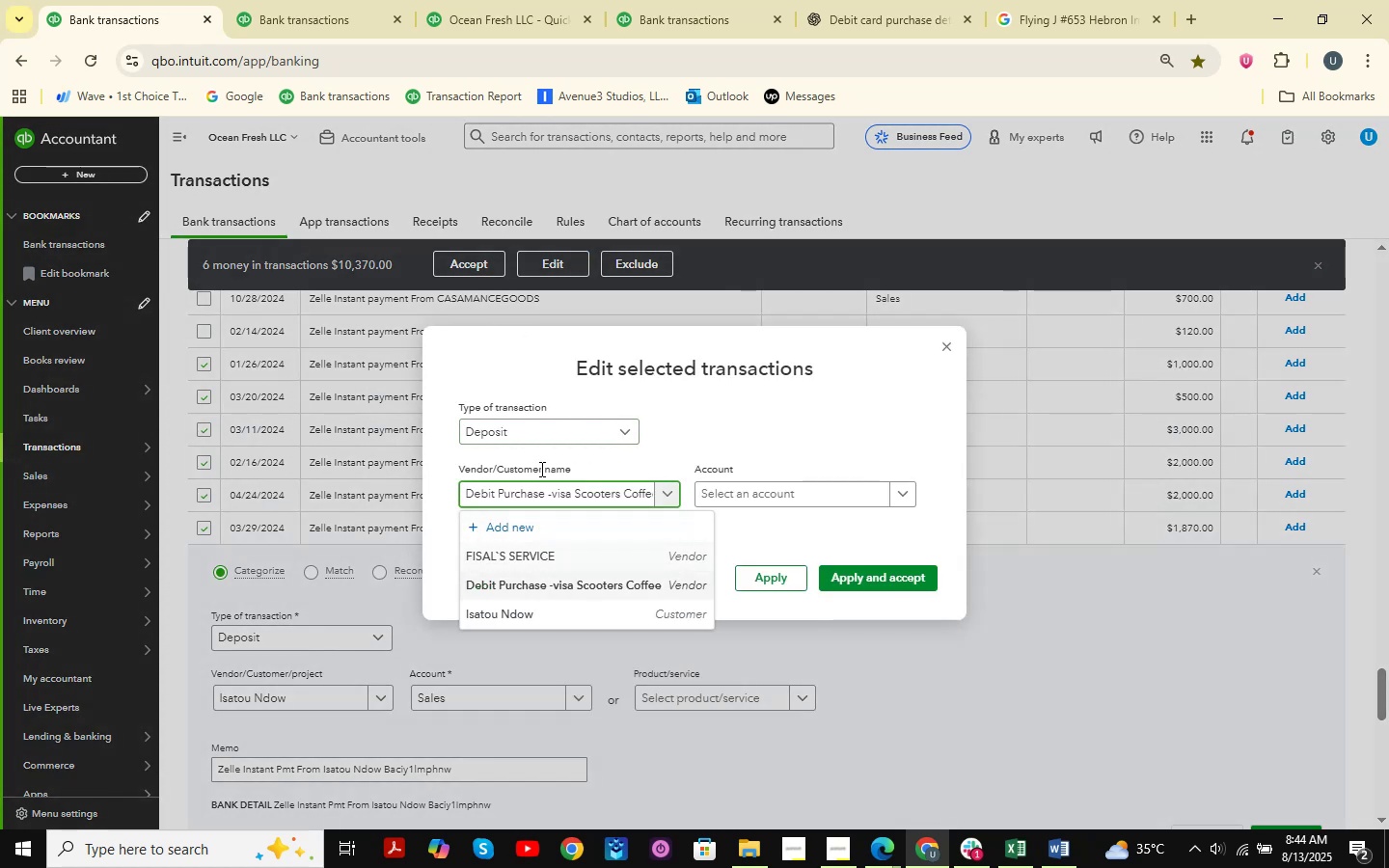 
key(ArrowDown)
 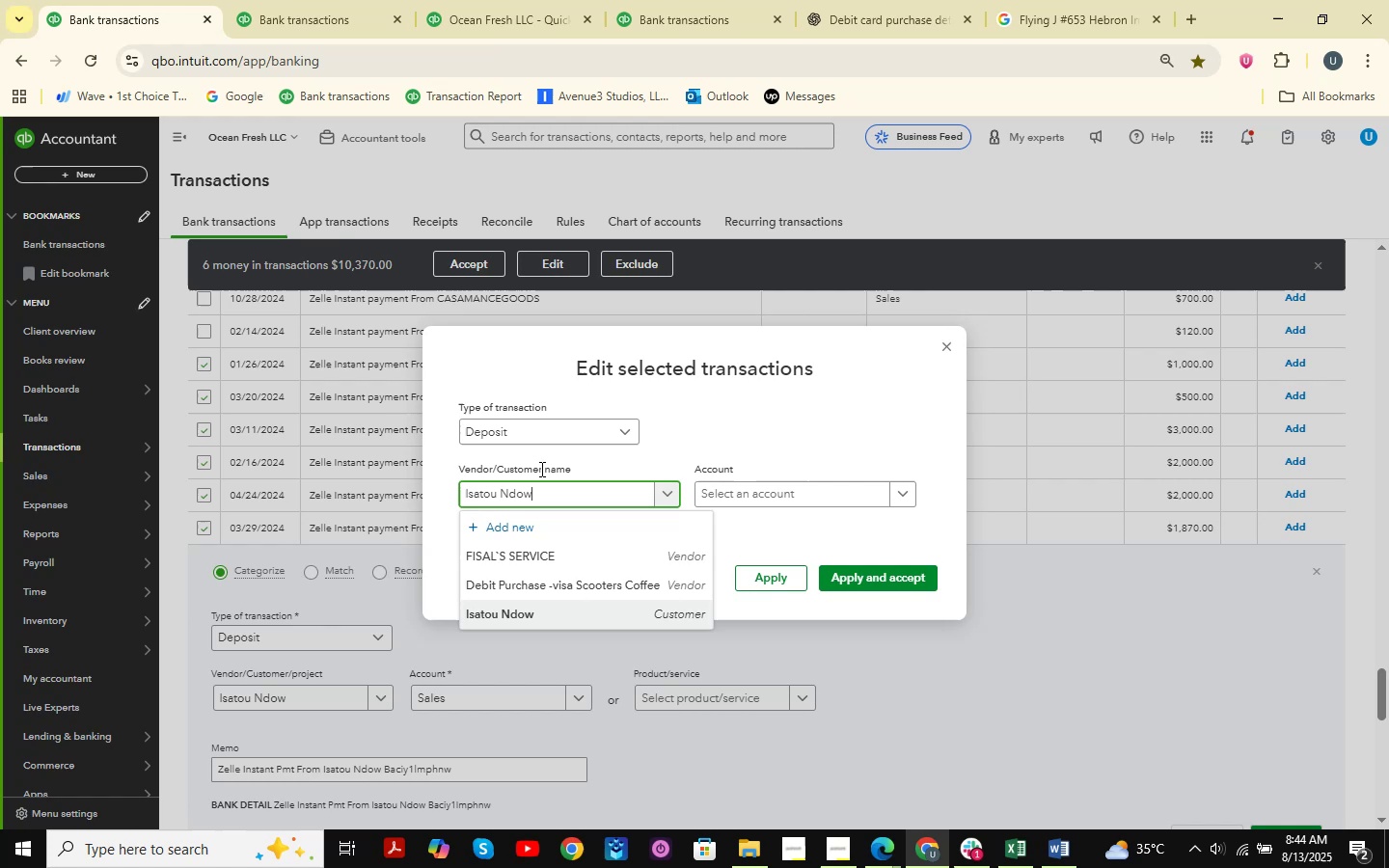 
key(Enter)
 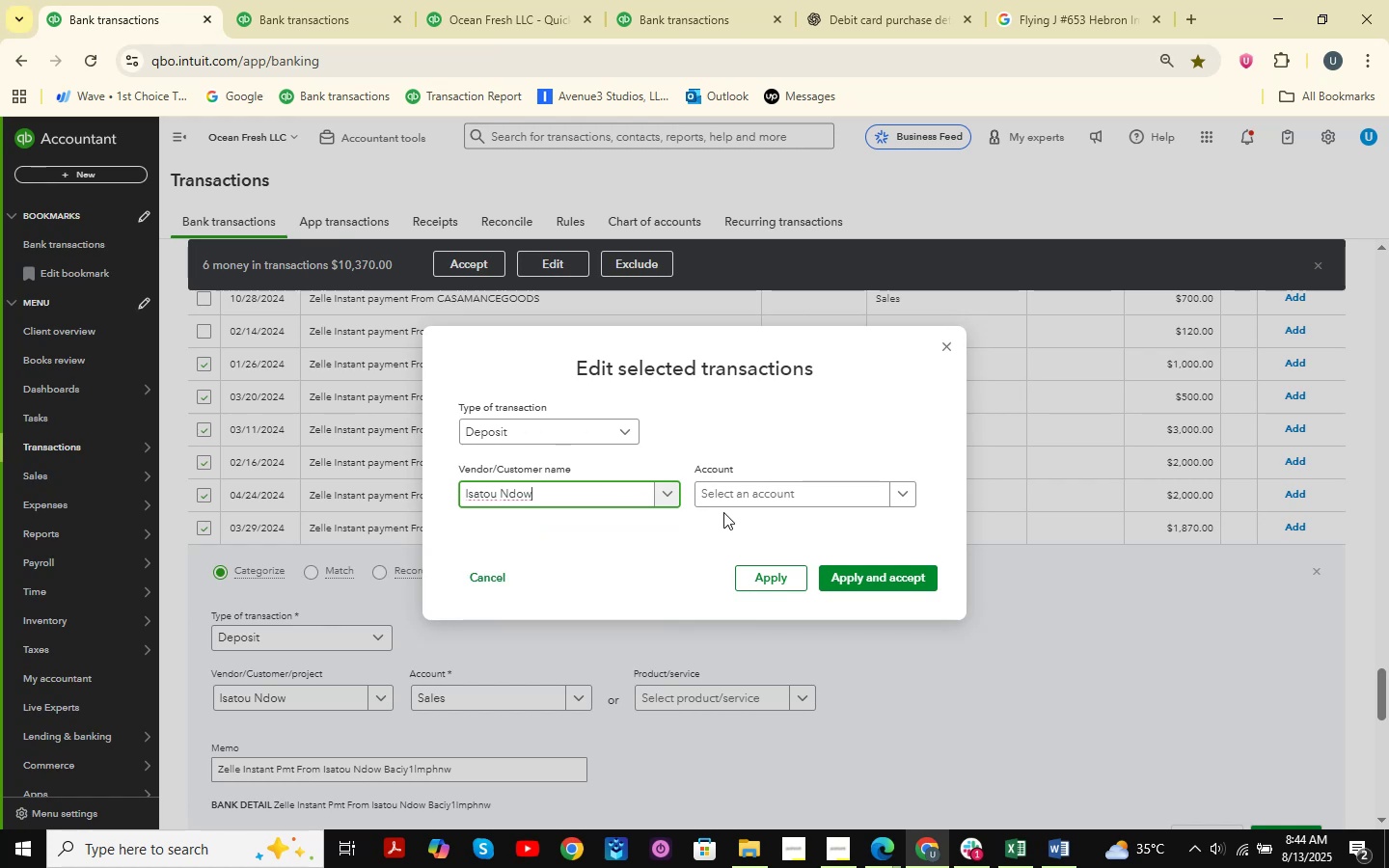 
left_click([749, 482])
 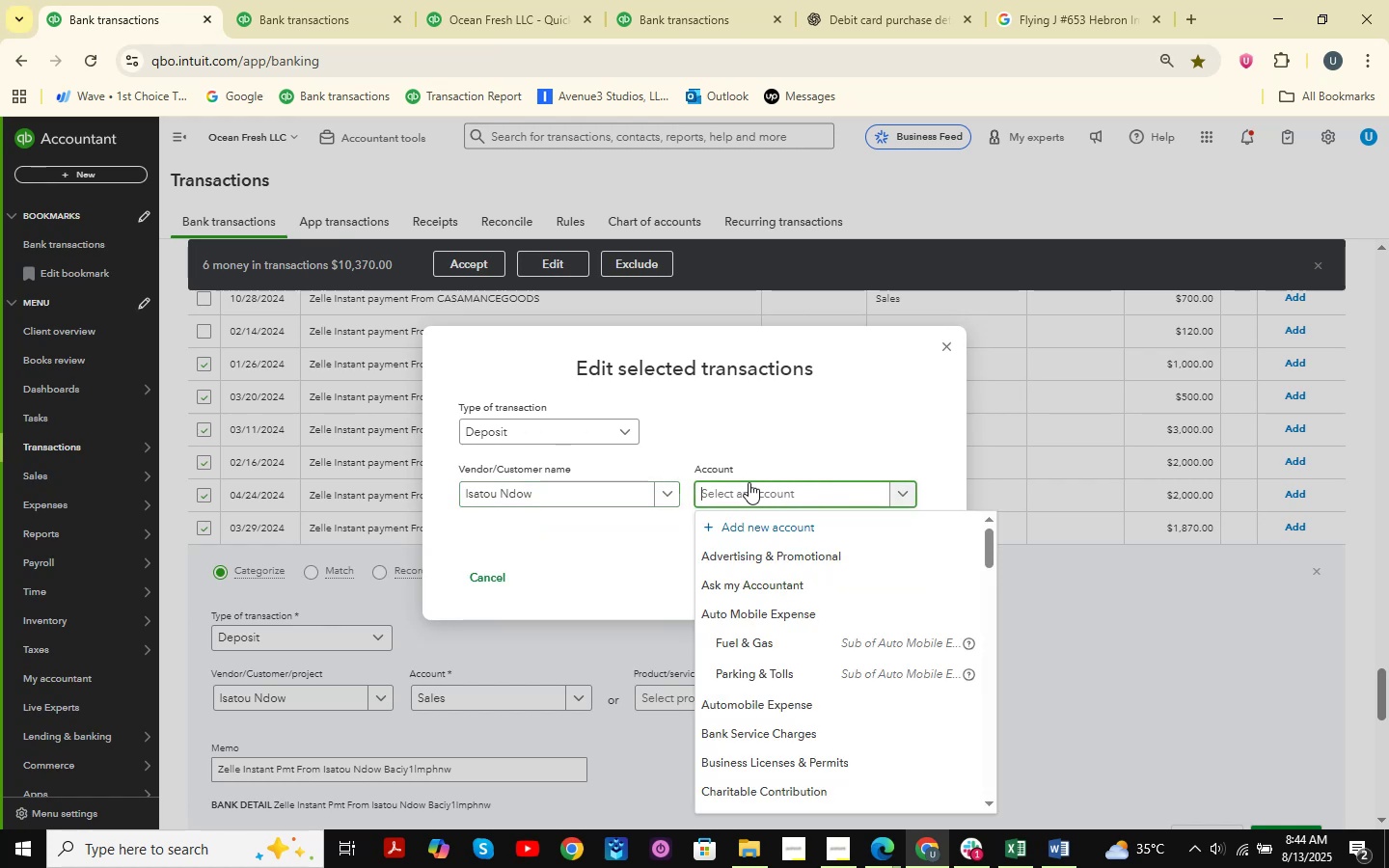 
type(sales )
 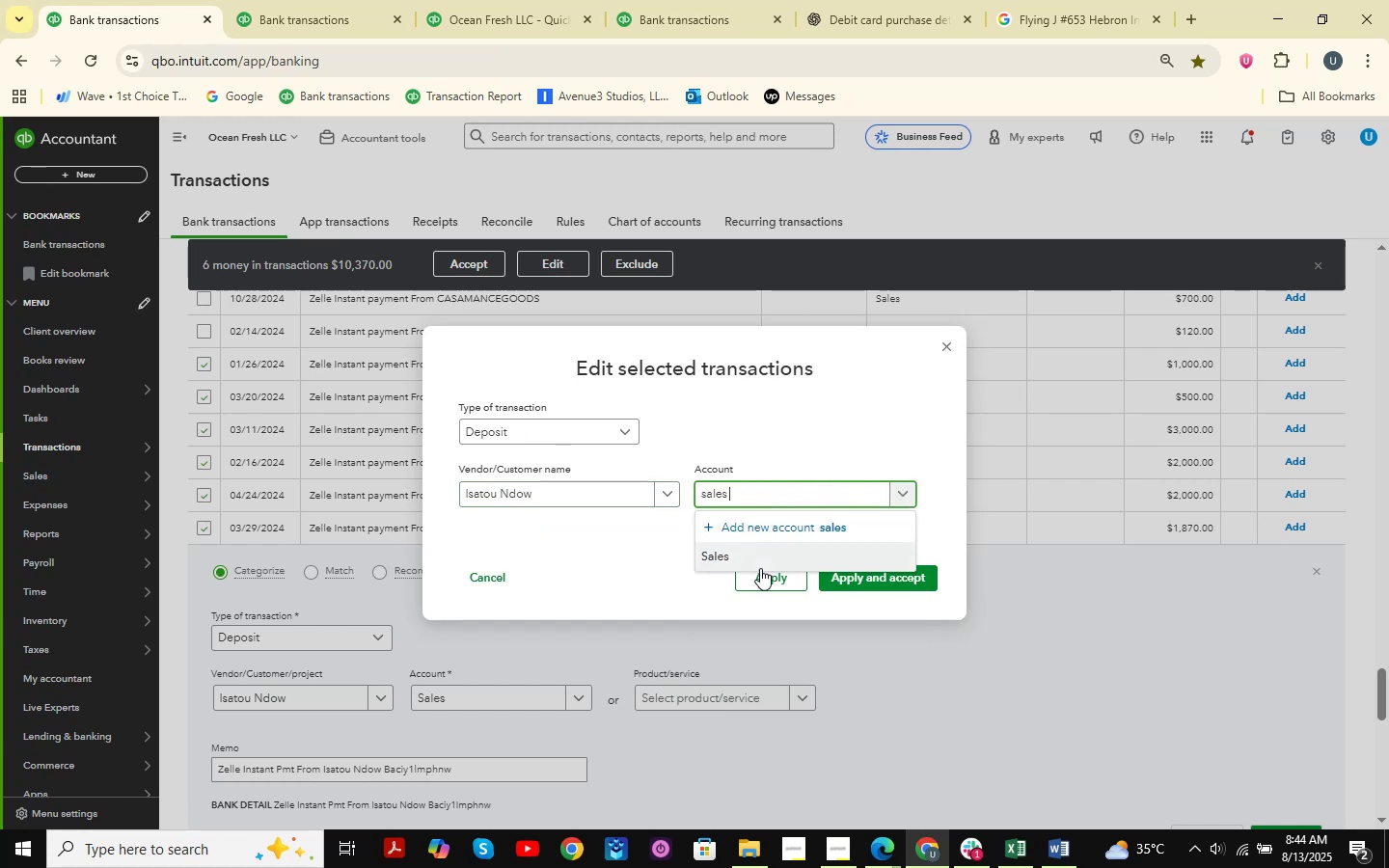 
left_click([759, 559])
 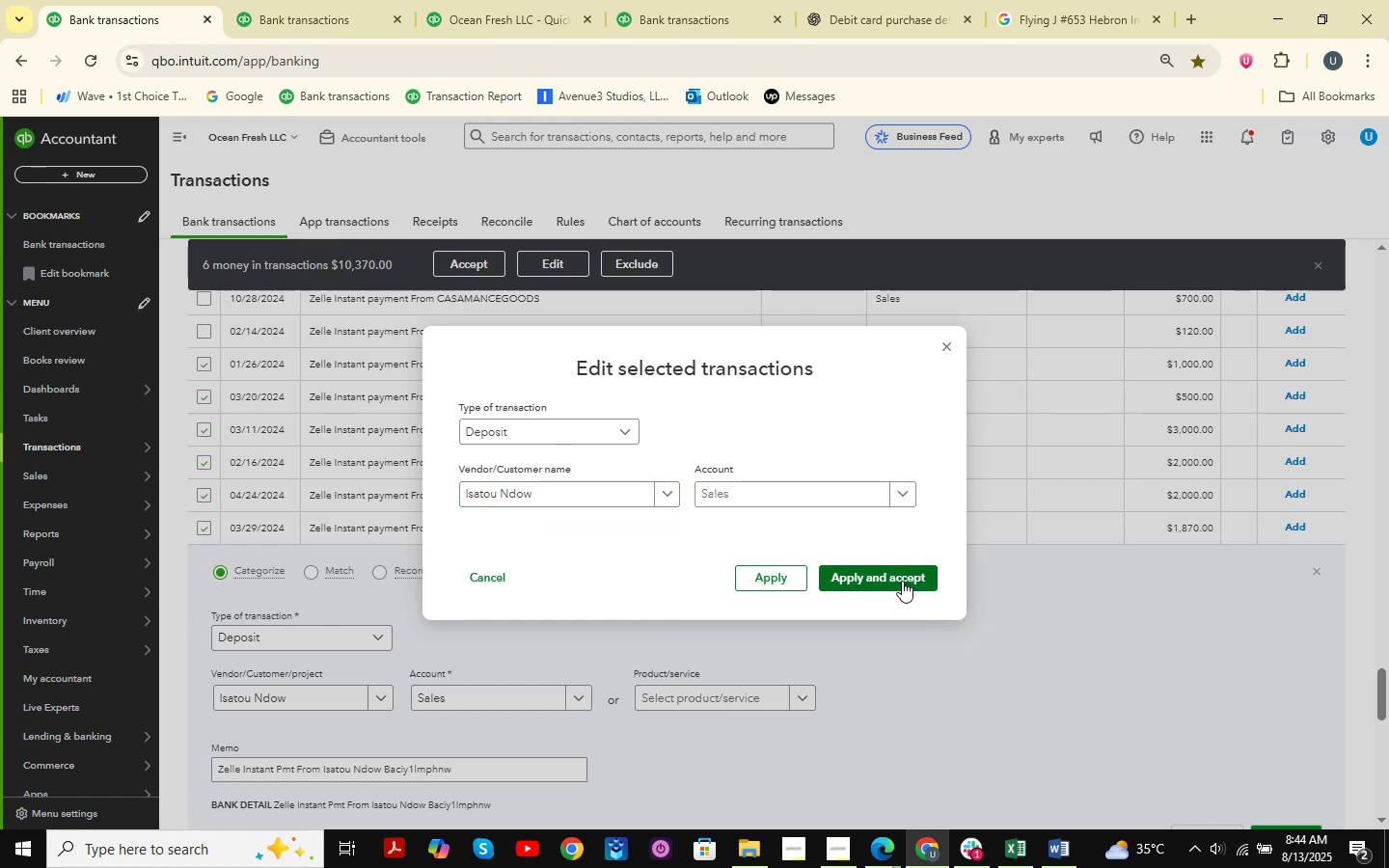 
left_click([902, 581])
 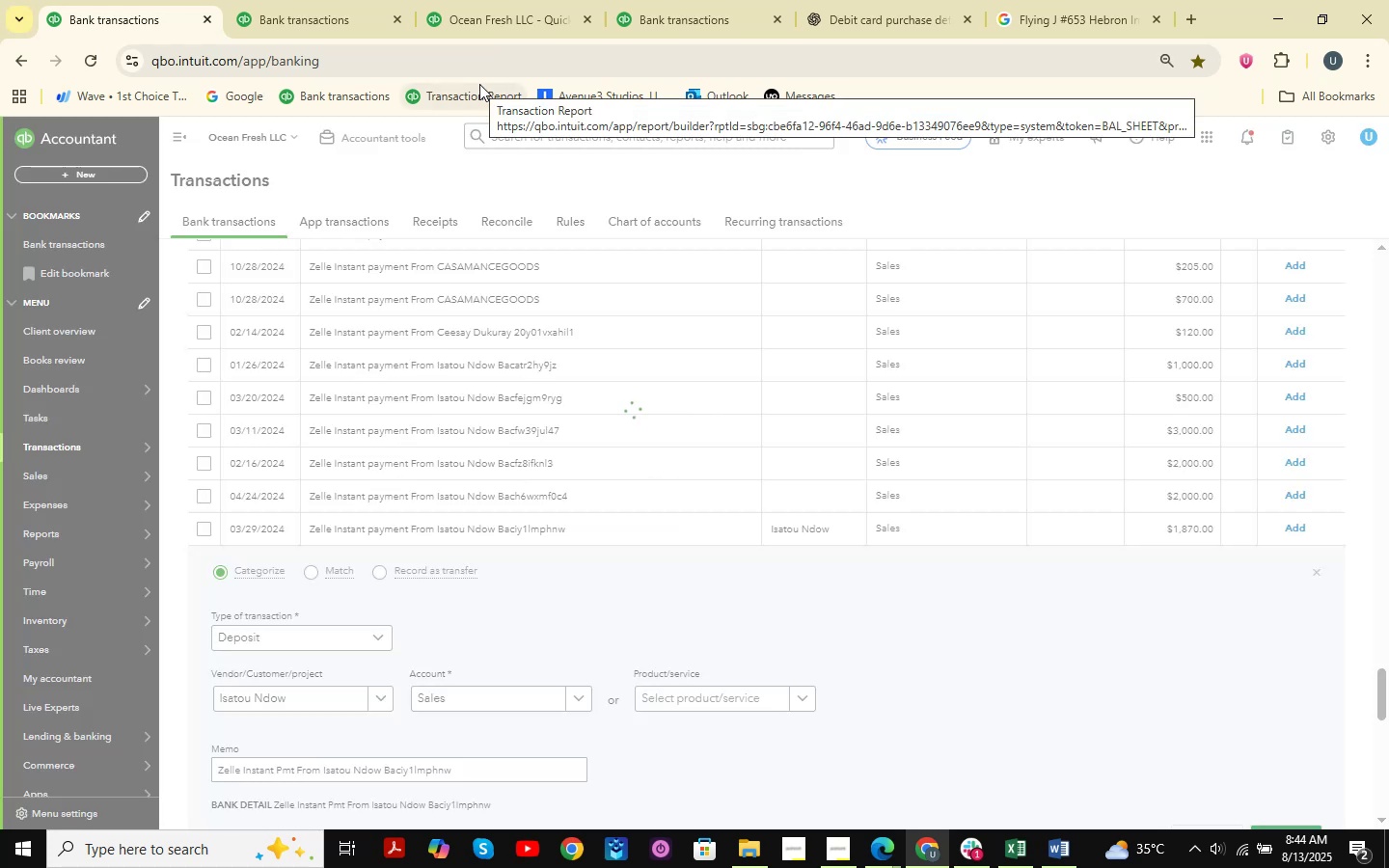 
scroll: coordinate [666, 343], scroll_direction: down, amount: 2.0
 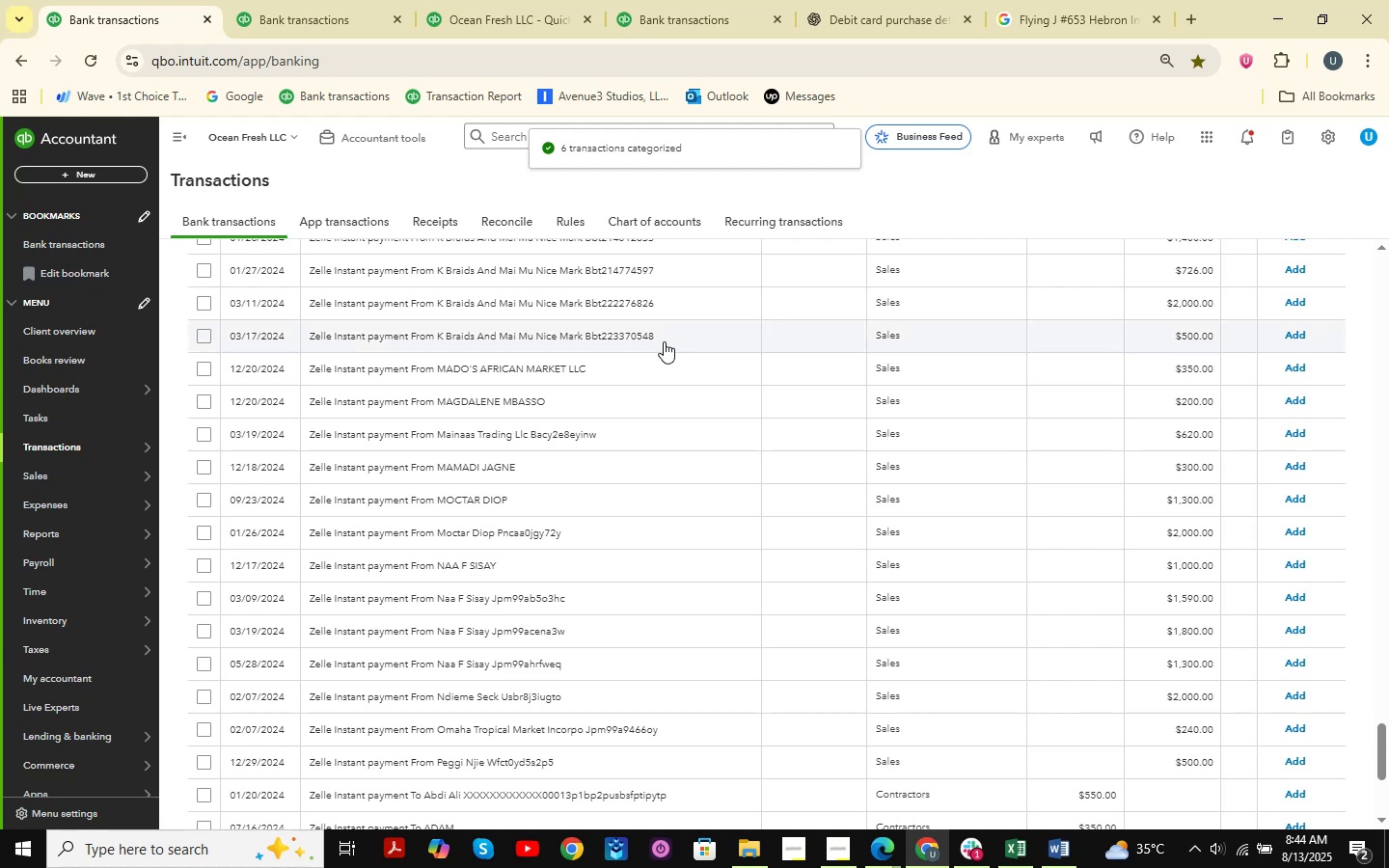 
wait(8.34)
 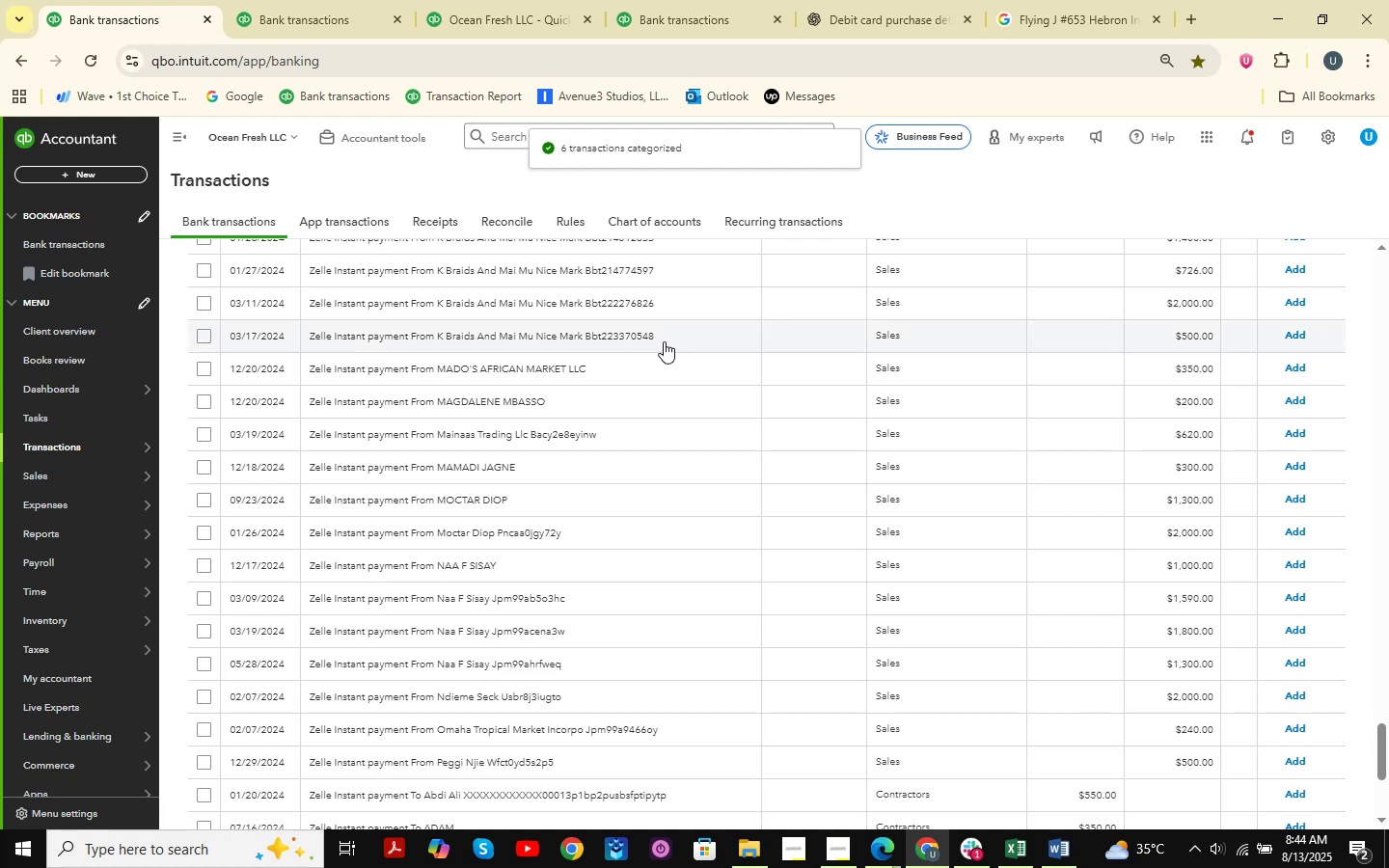 
left_click([571, 569])
 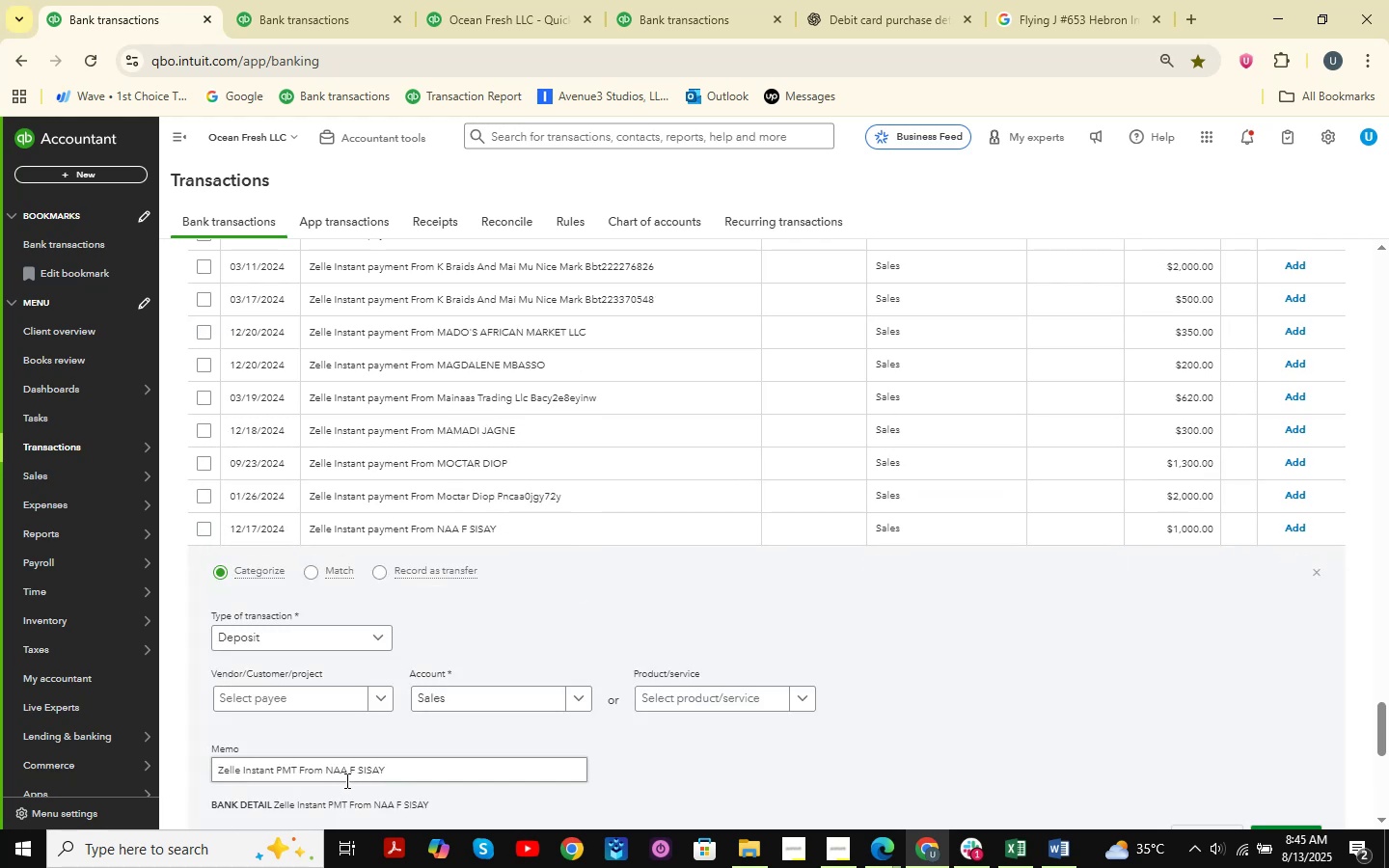 
left_click_drag(start_coordinate=[446, 777], to_coordinate=[56, 774])
 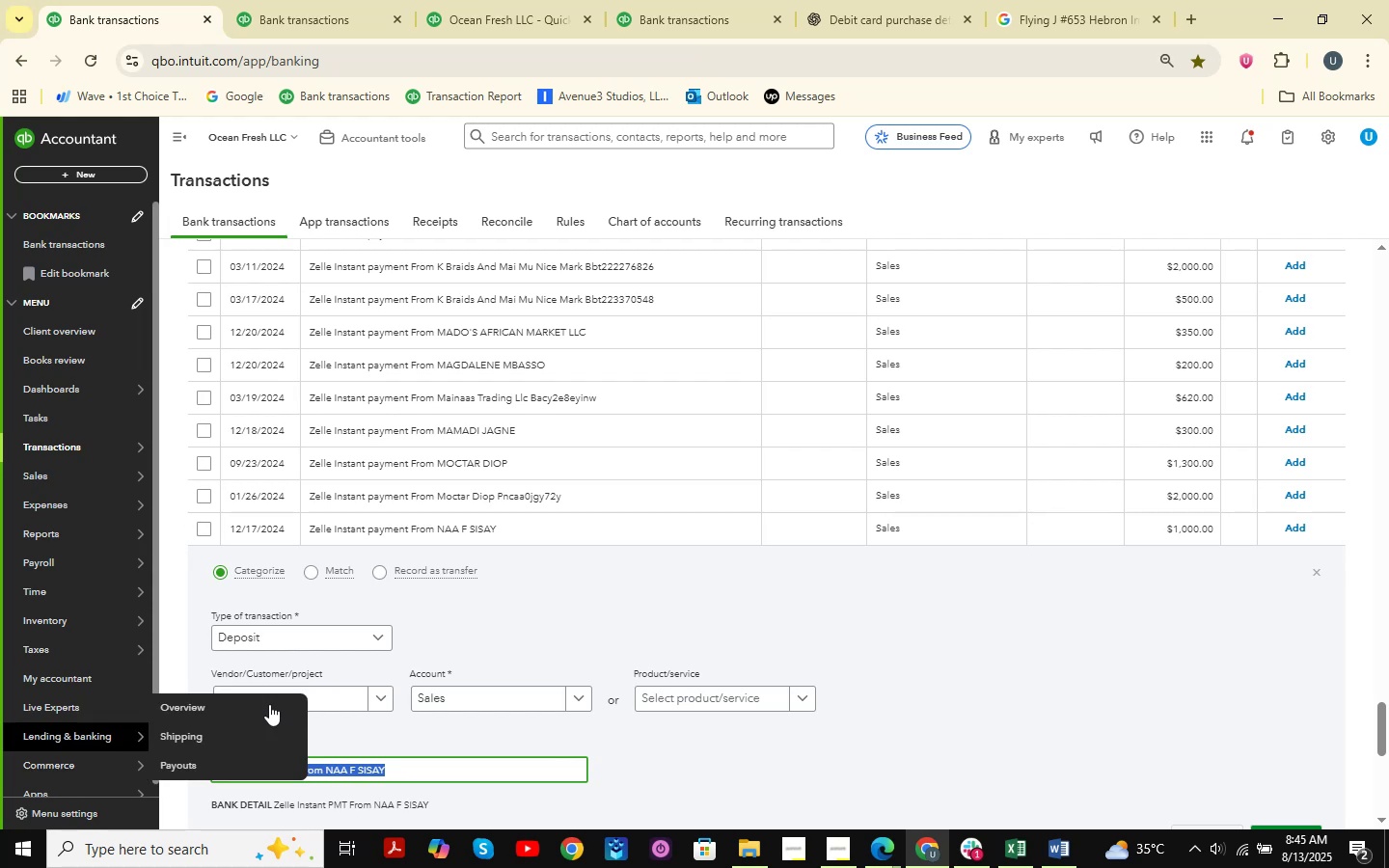 
key(Control+C)
 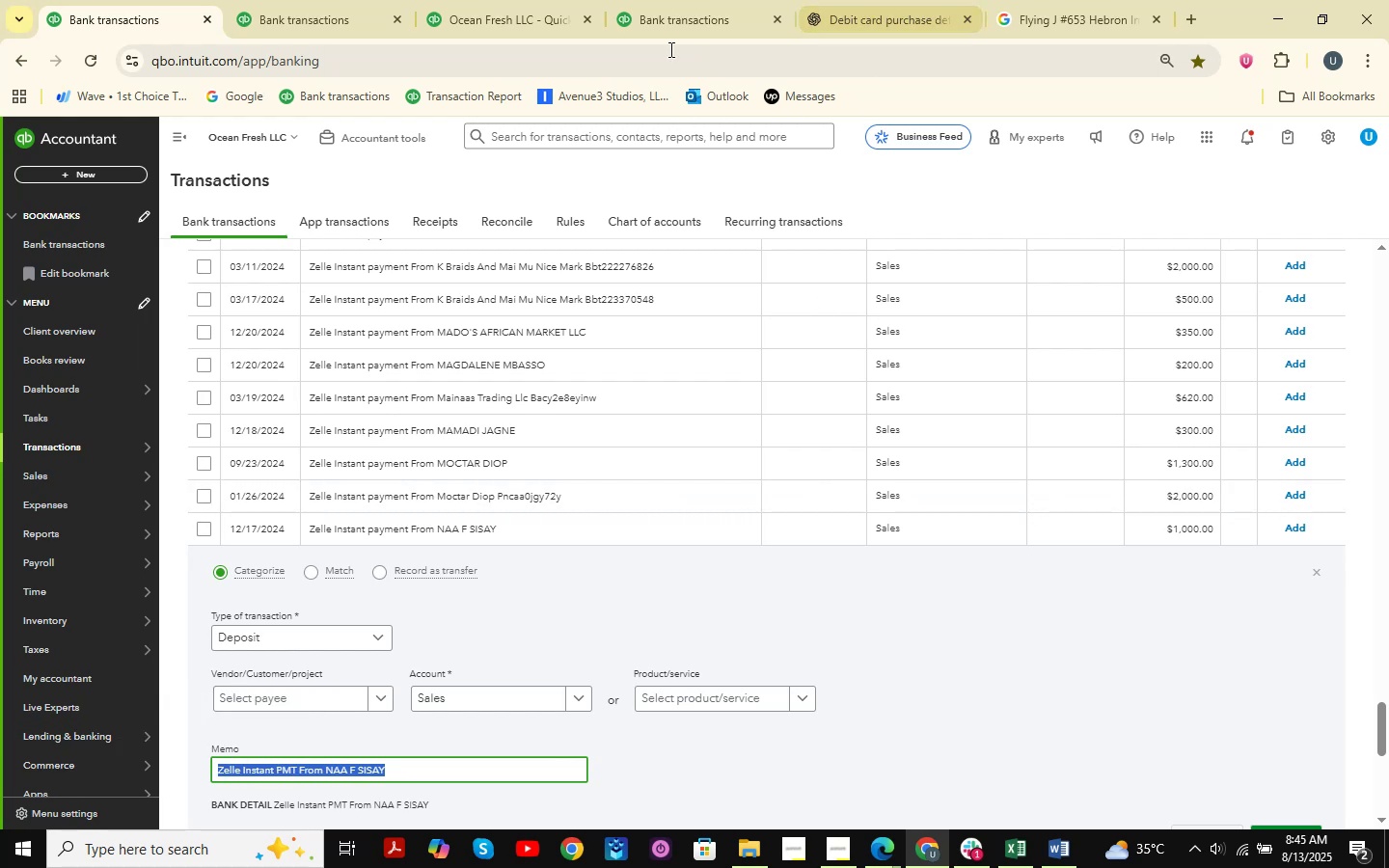 
double_click([519, 0])
 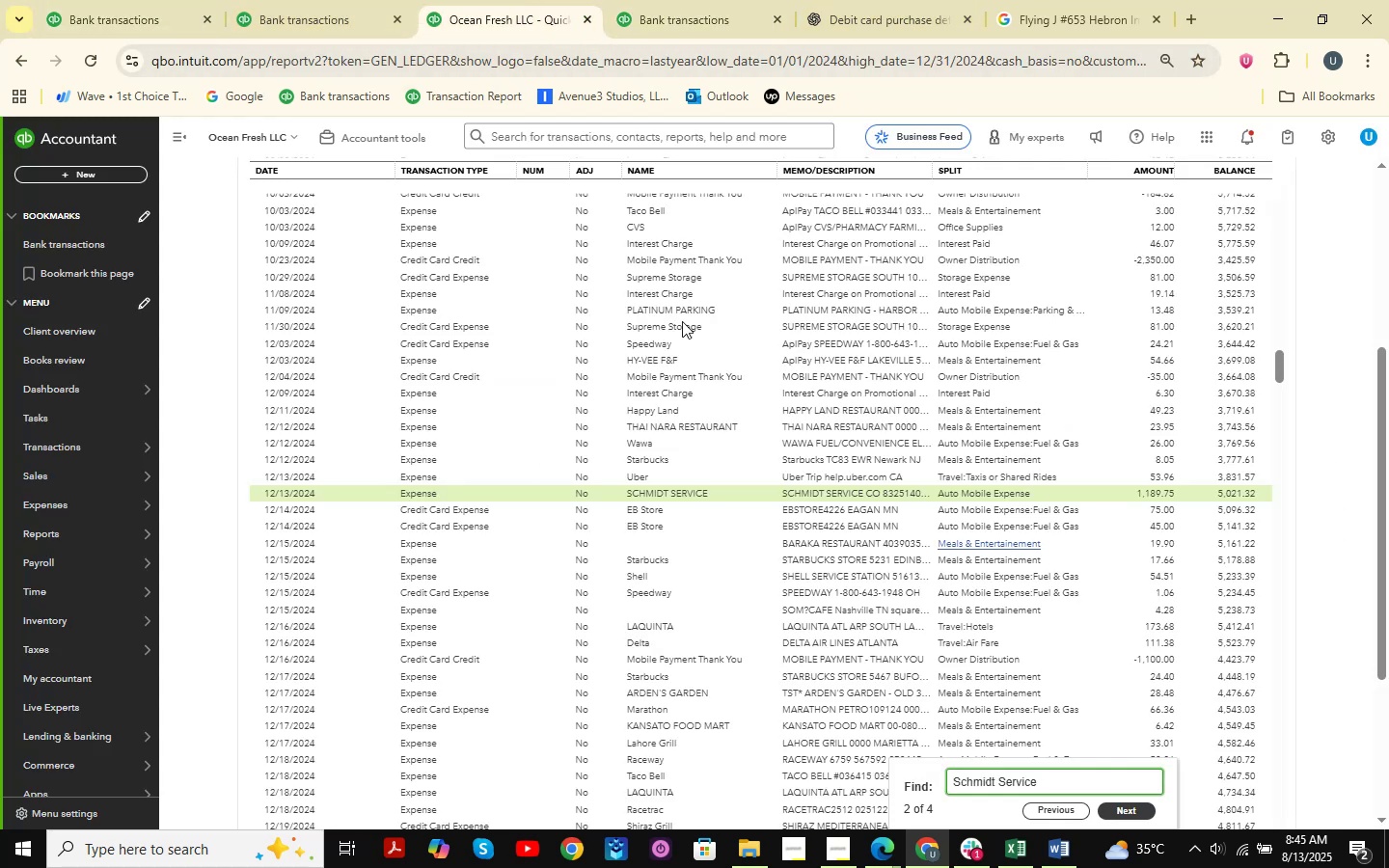 
left_click([308, 0])
 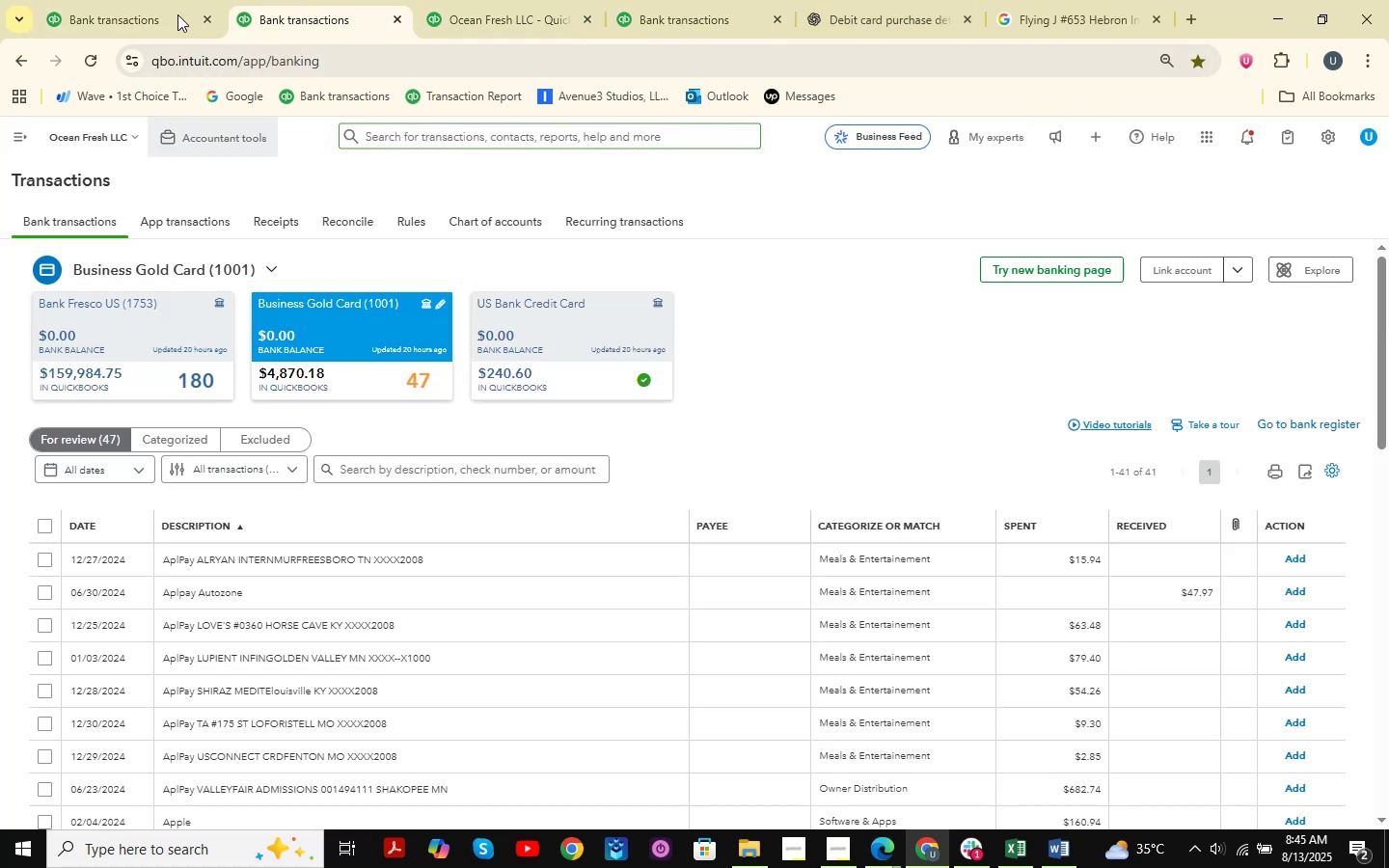 
left_click([173, 0])
 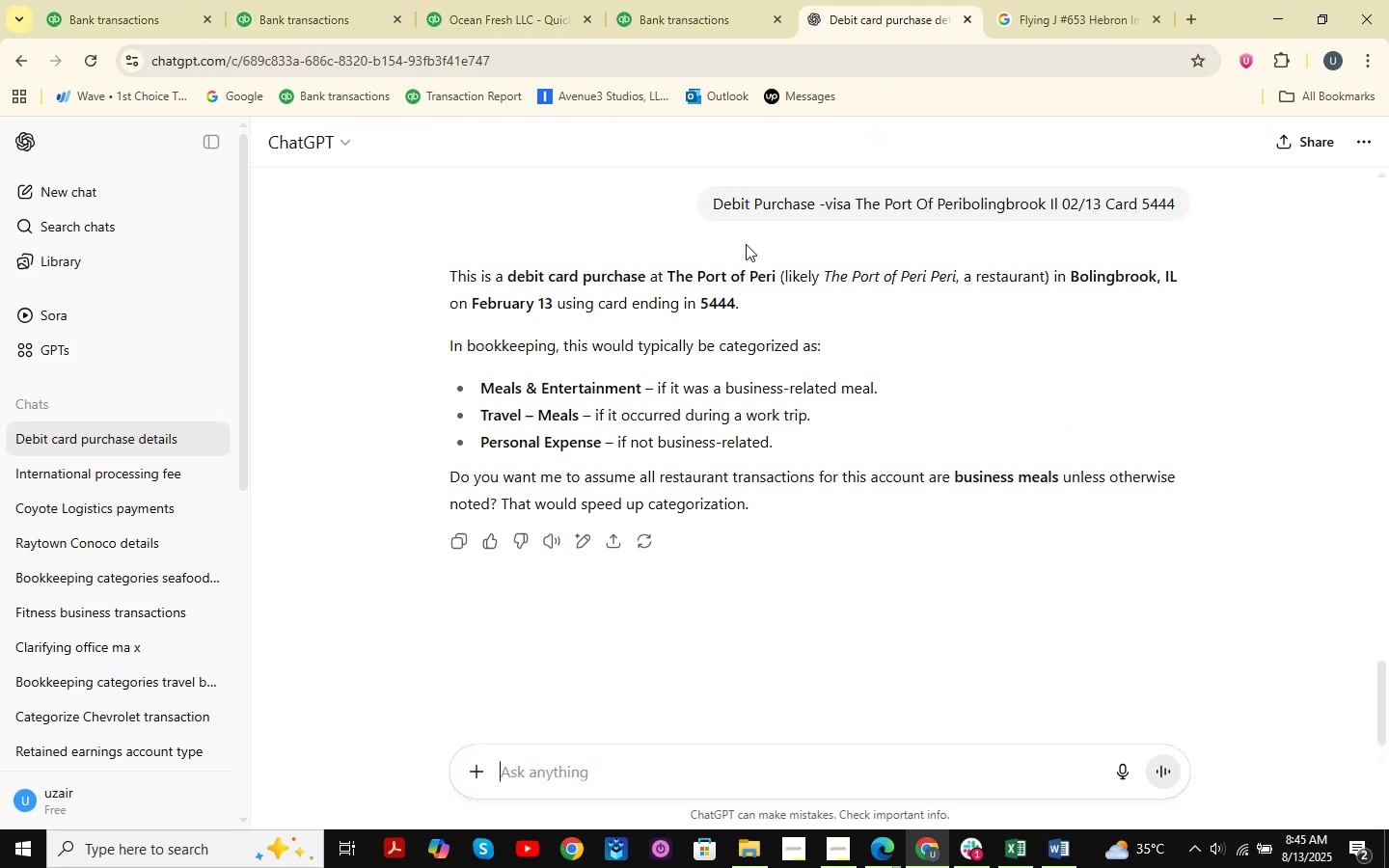 
key(Control+V)
 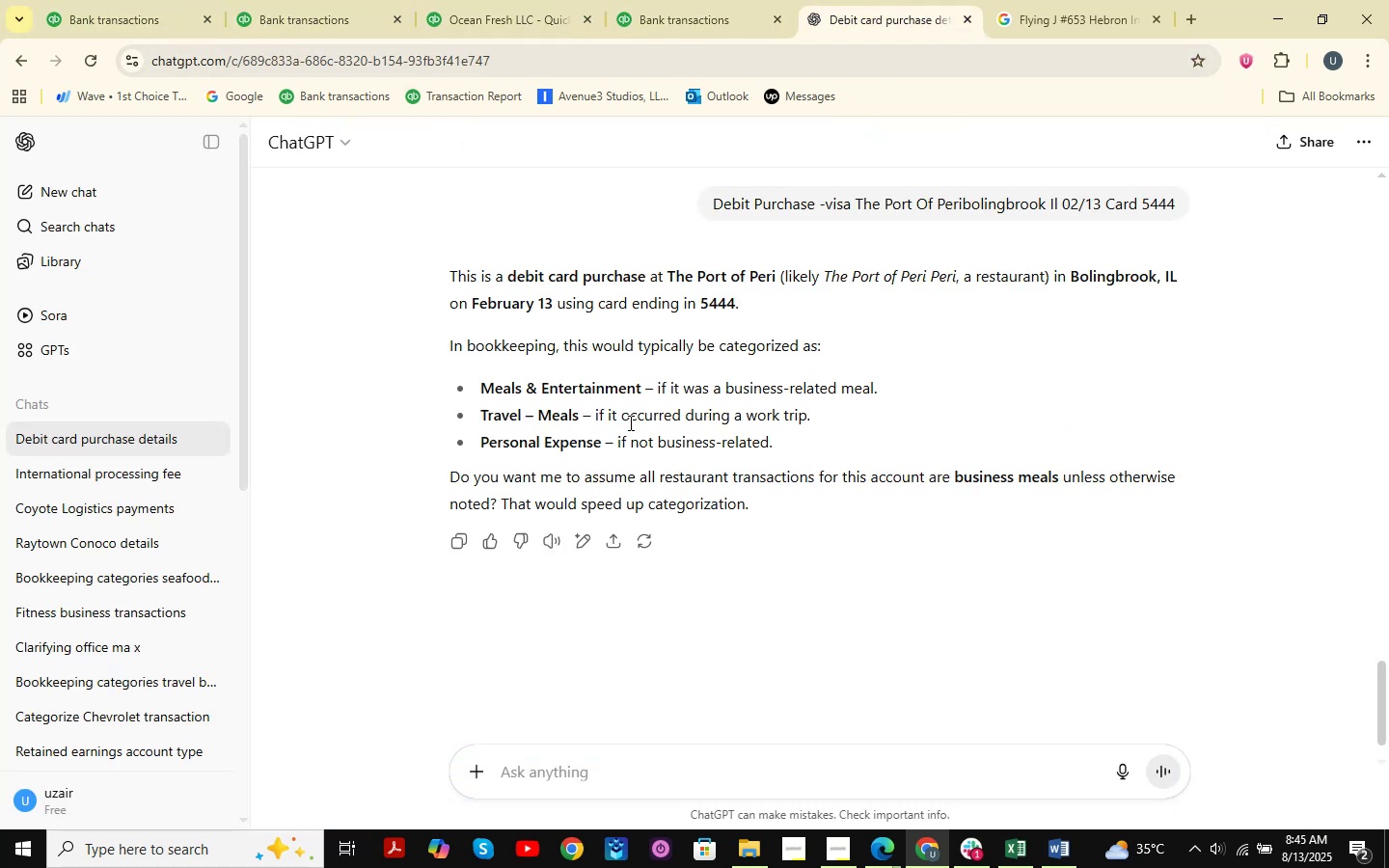 
key(NumpadEnter)
 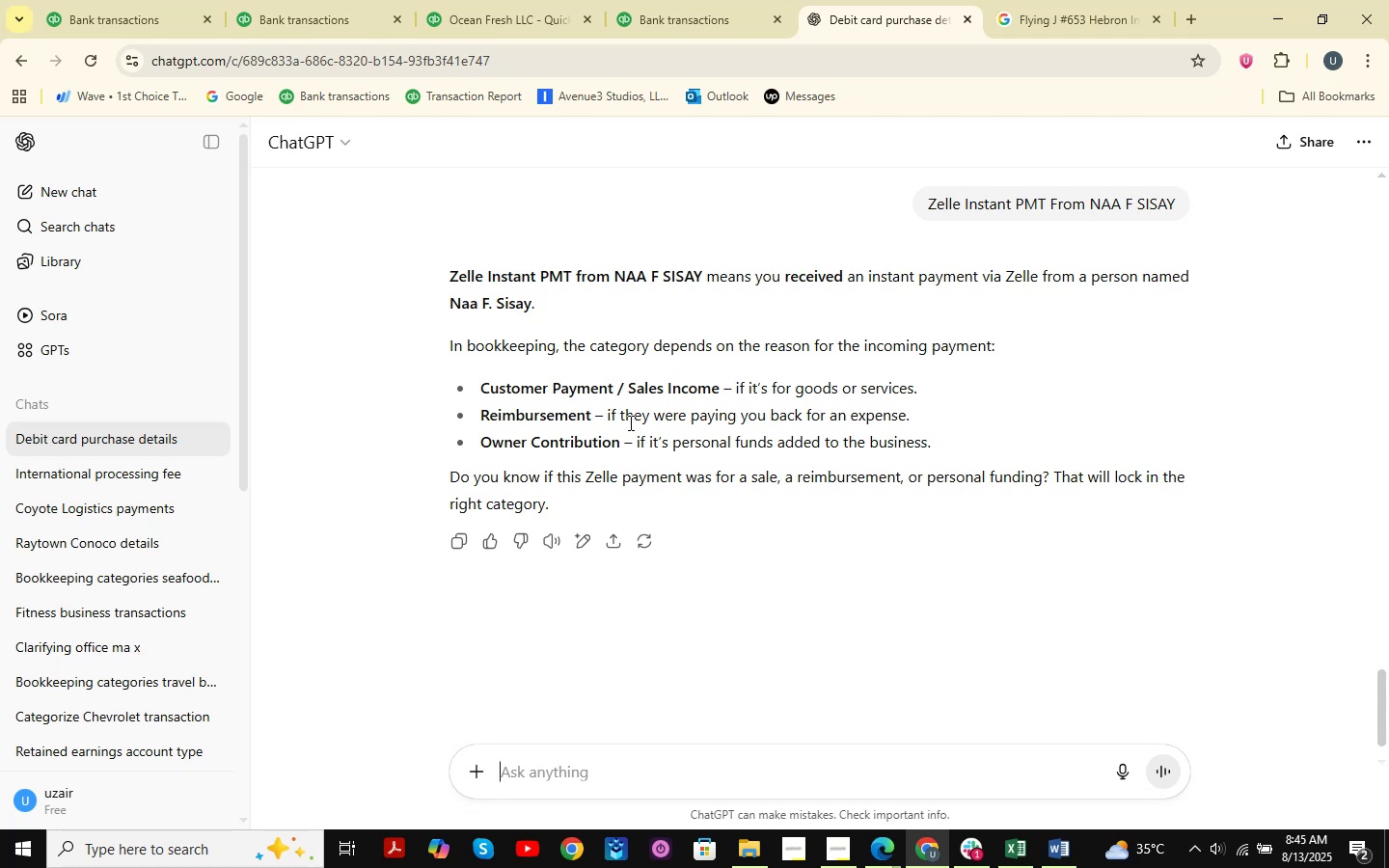 
wait(28.69)
 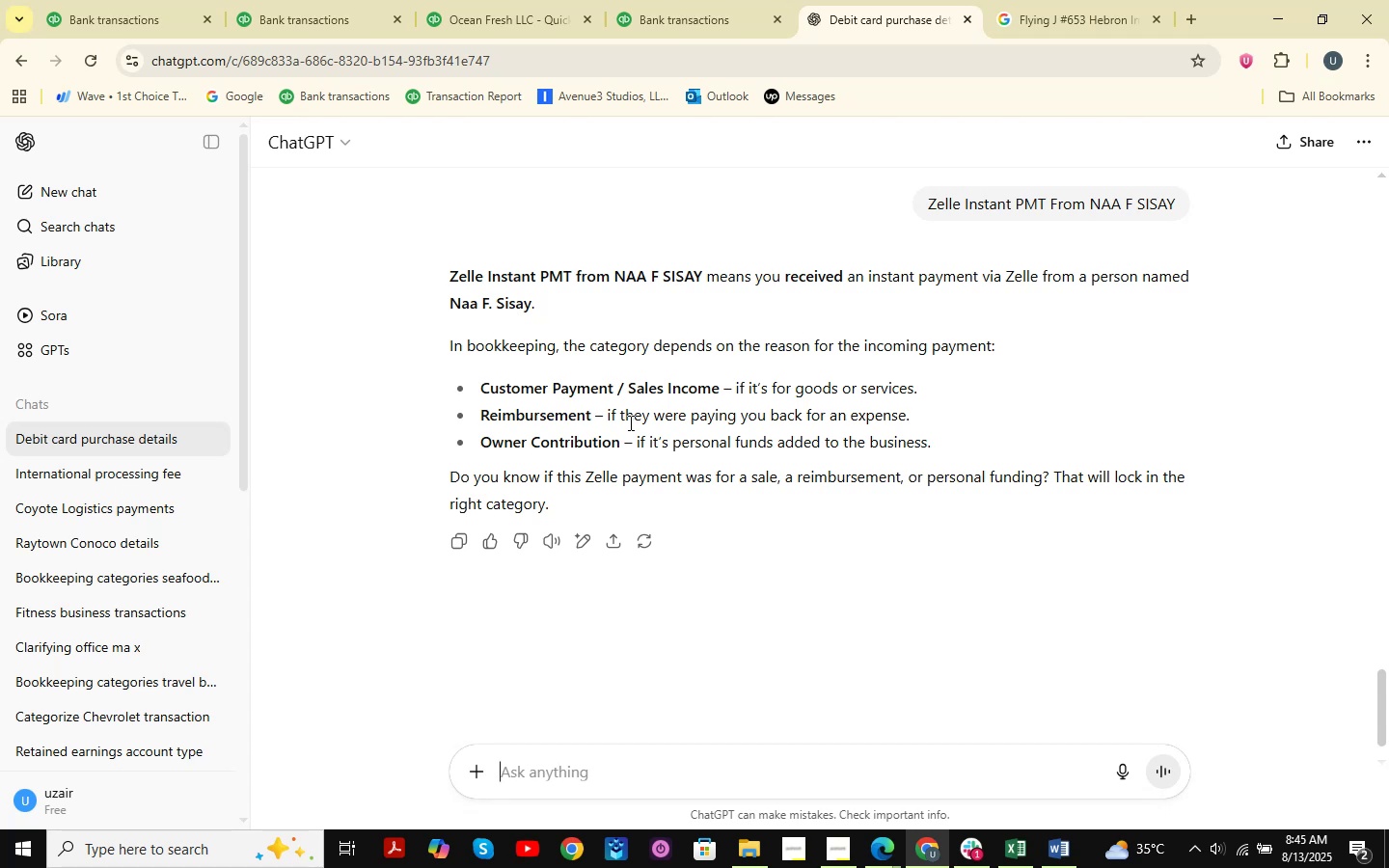 
key(Shift+ShiftLeft)
 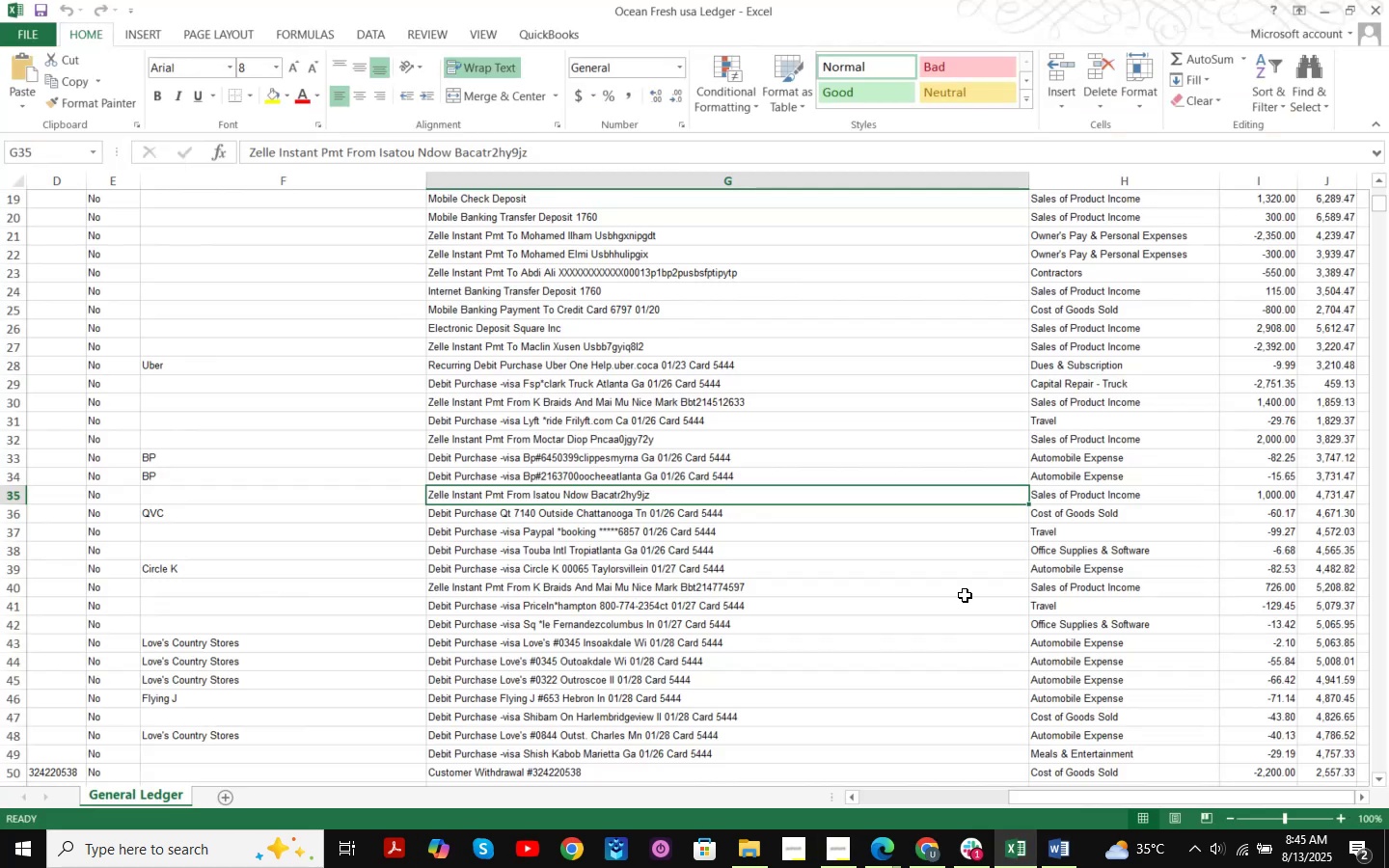 
key(ArrowRight)
 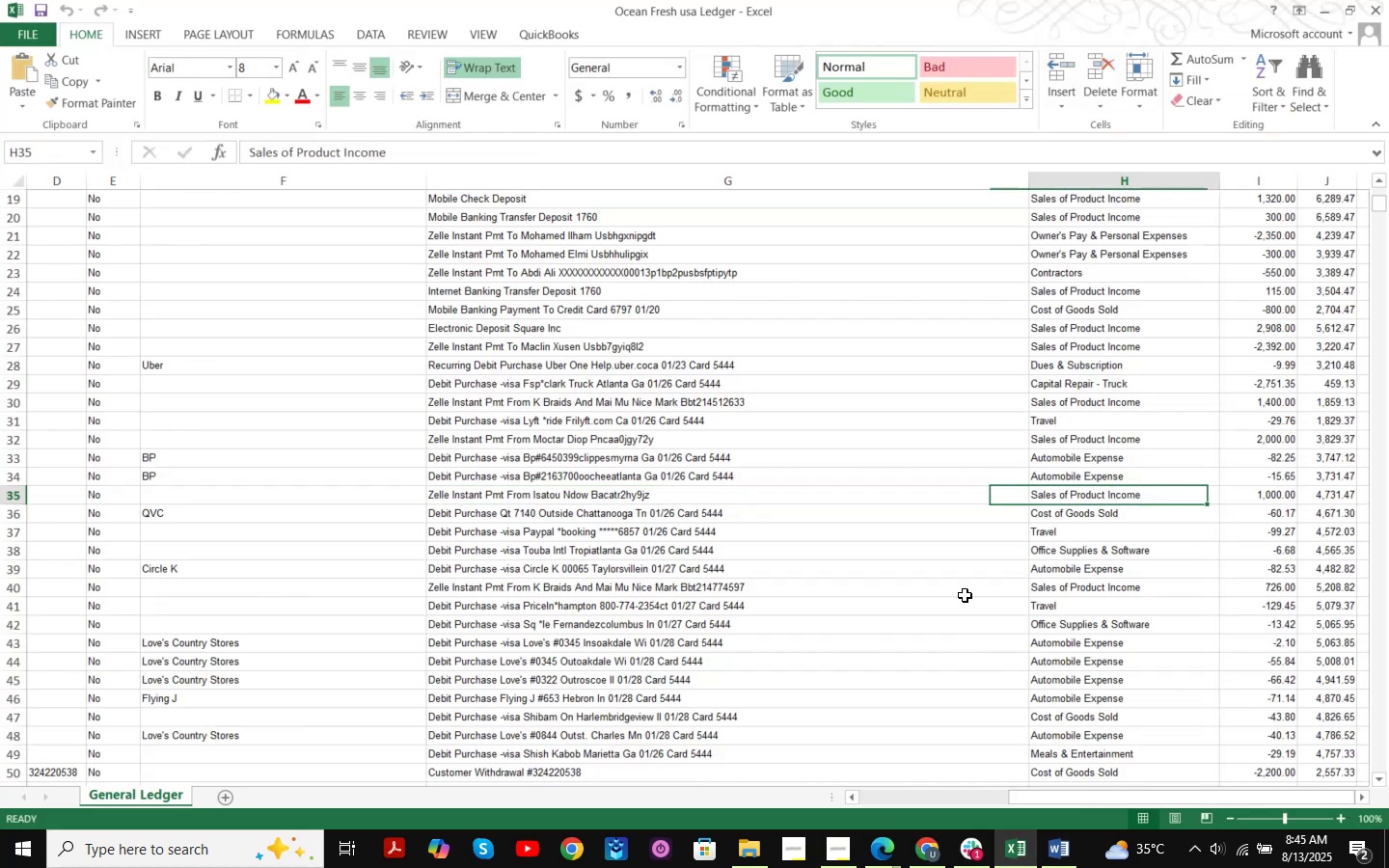 
key(ArrowLeft)
 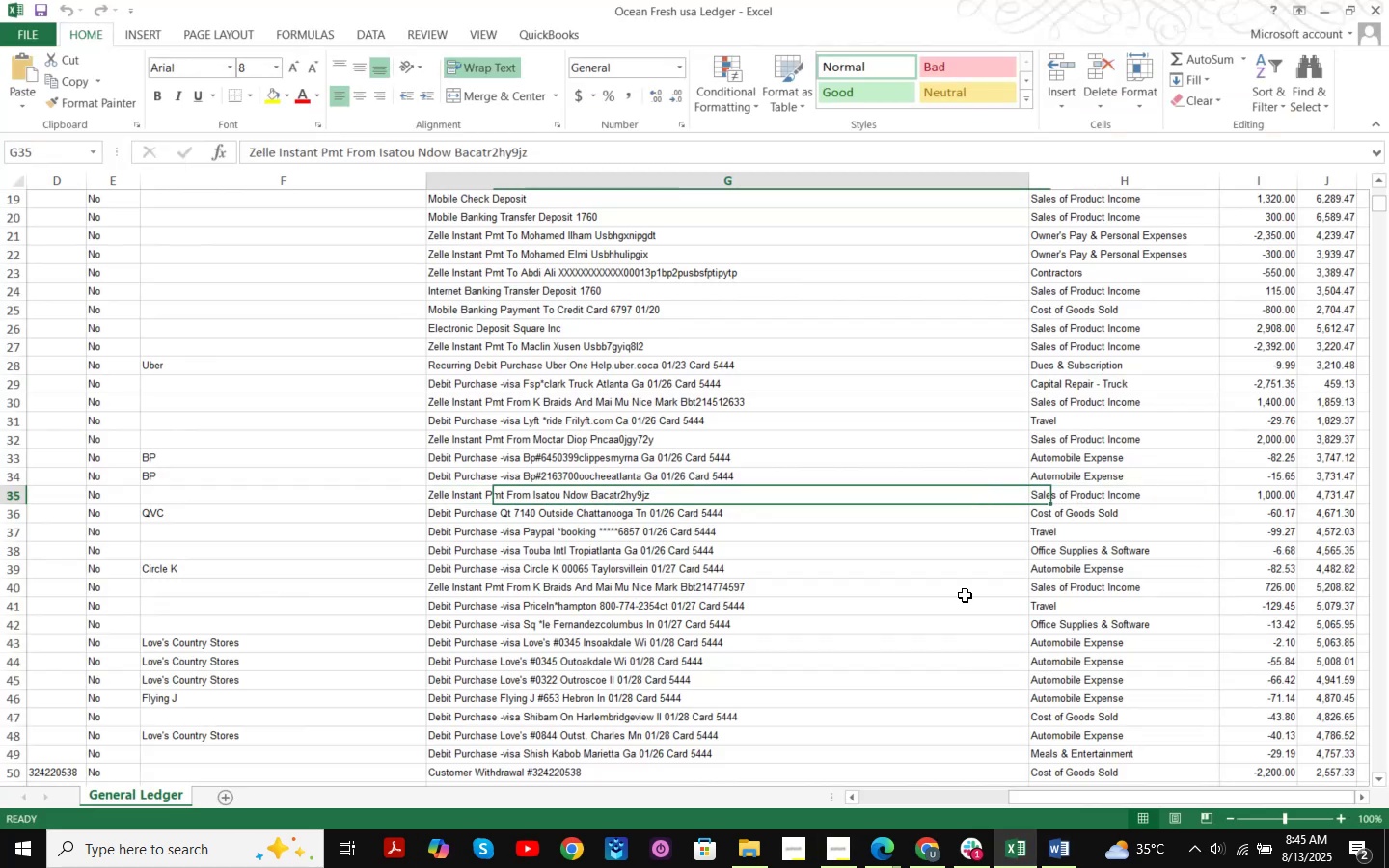 
key(ArrowDown)
 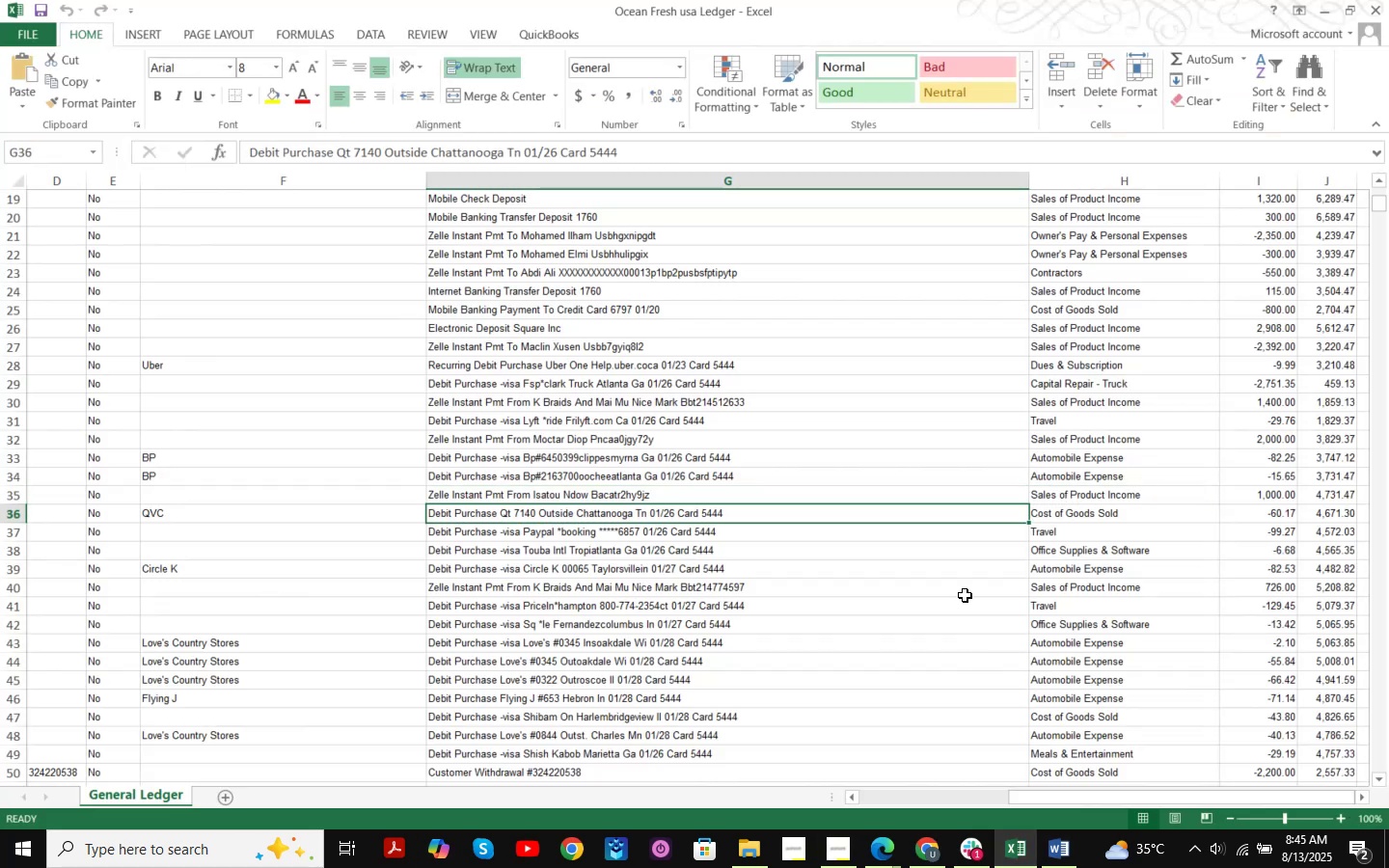 
key(Control+F)
 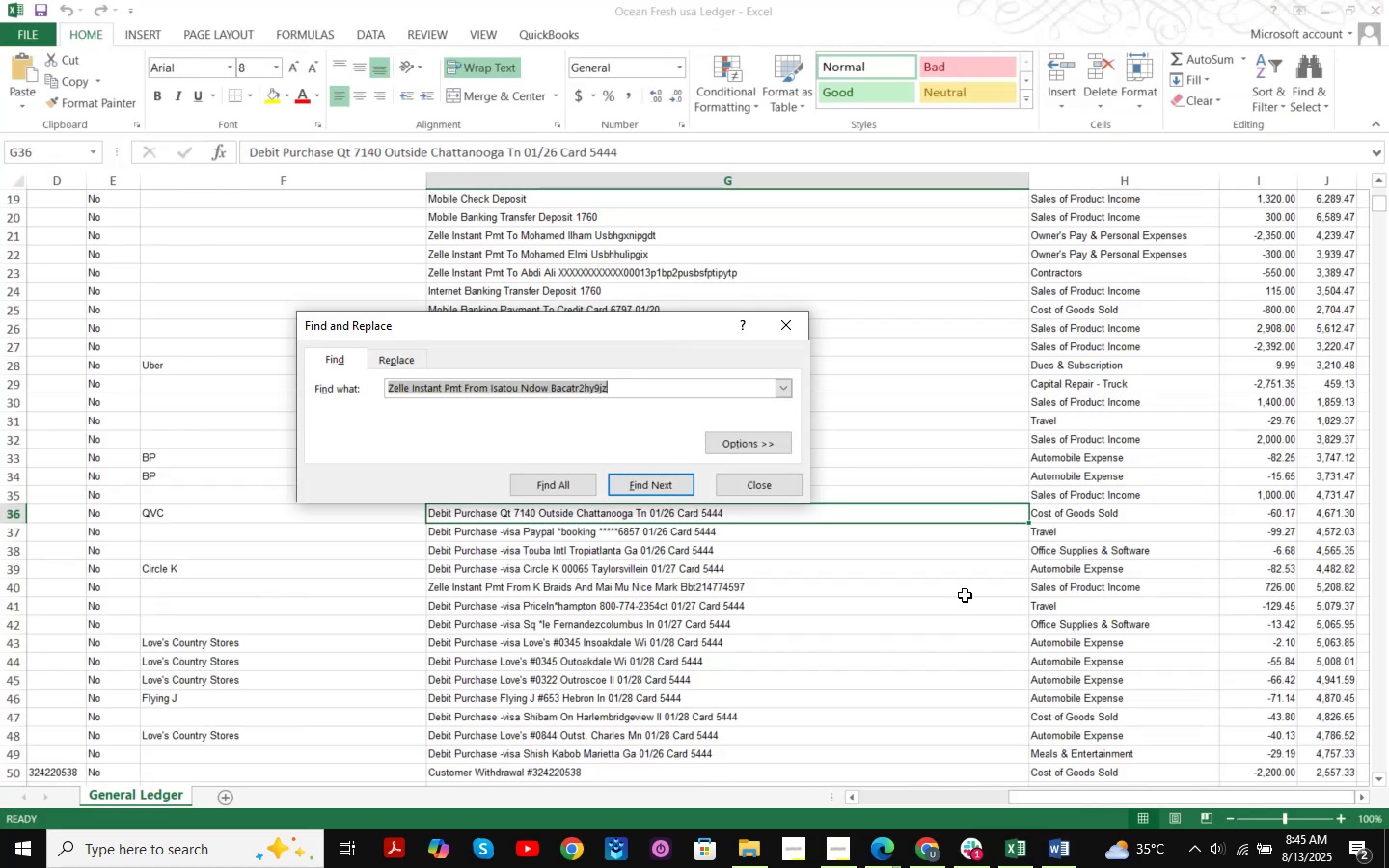 
key(Control+ControlLeft)
 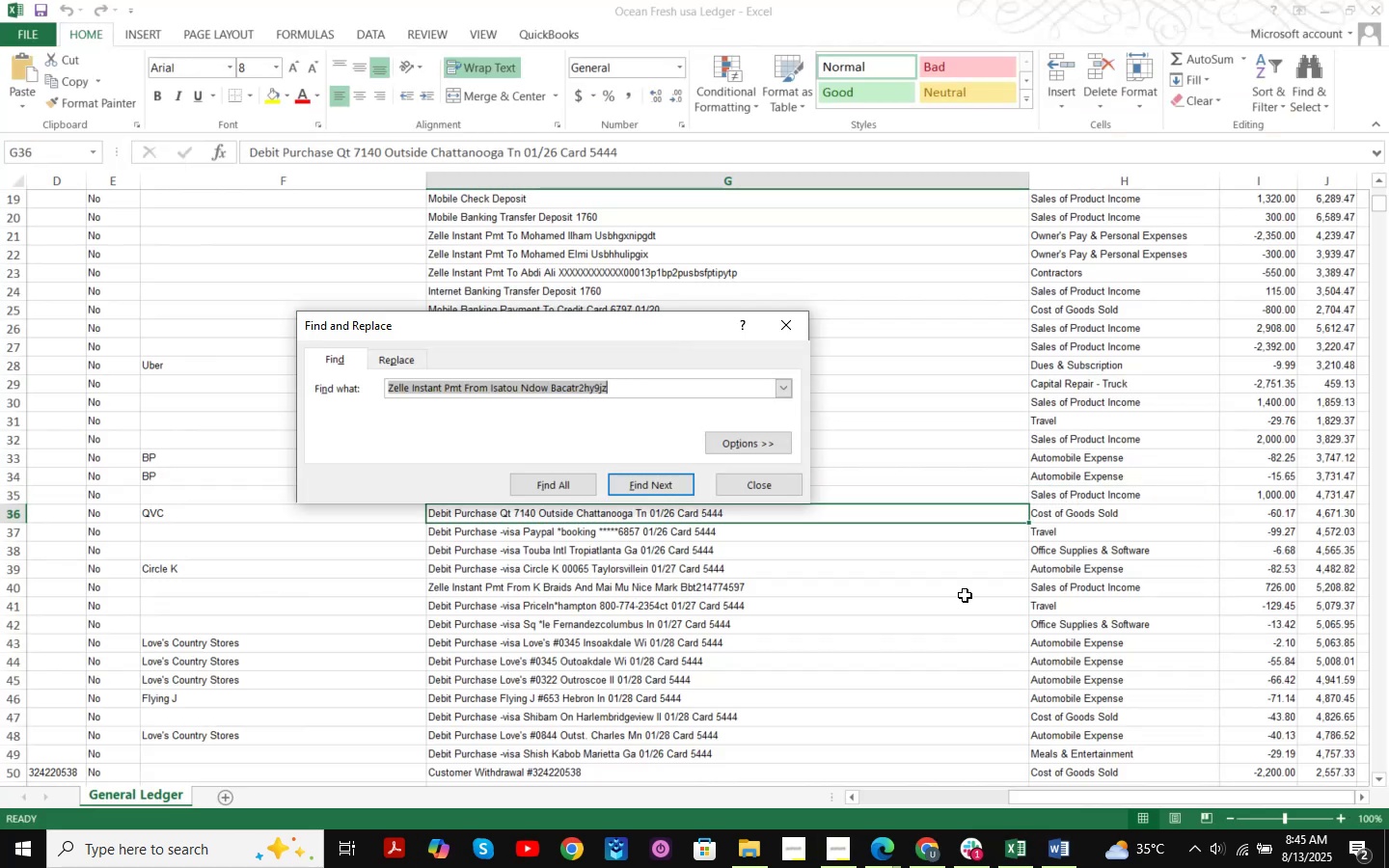 
key(Control+V)
 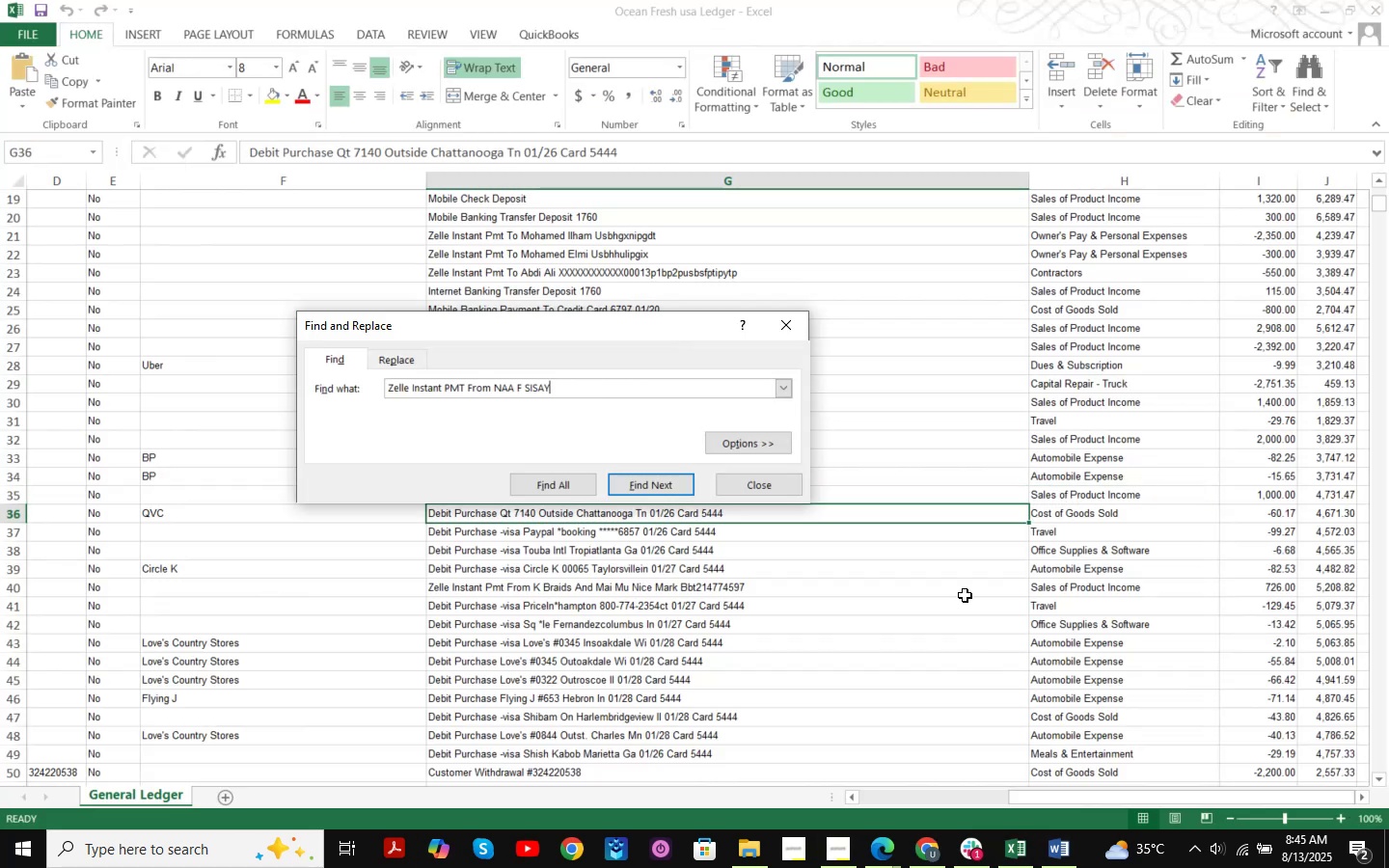 
key(NumpadEnter)
 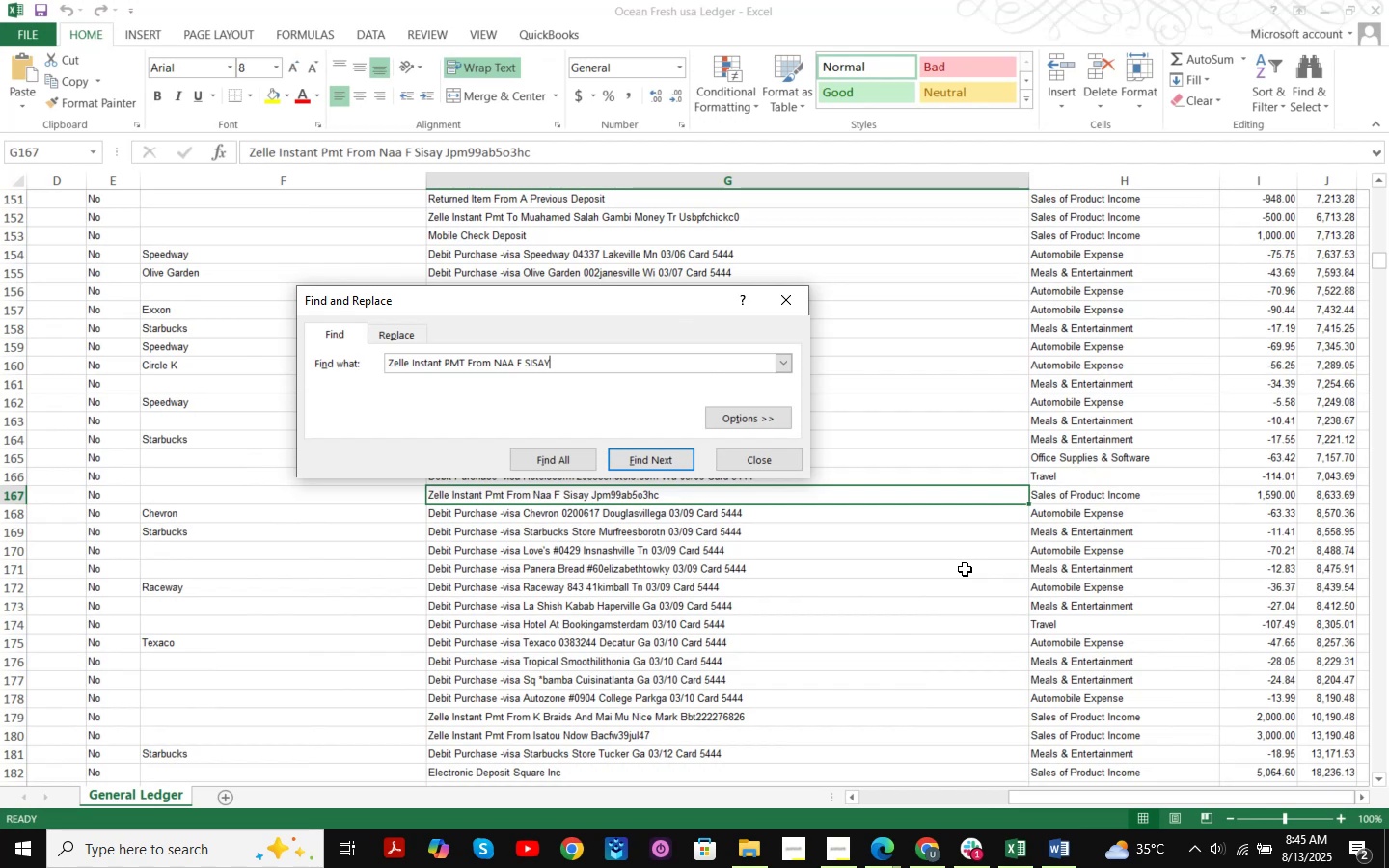 
key(NumpadEnter)
 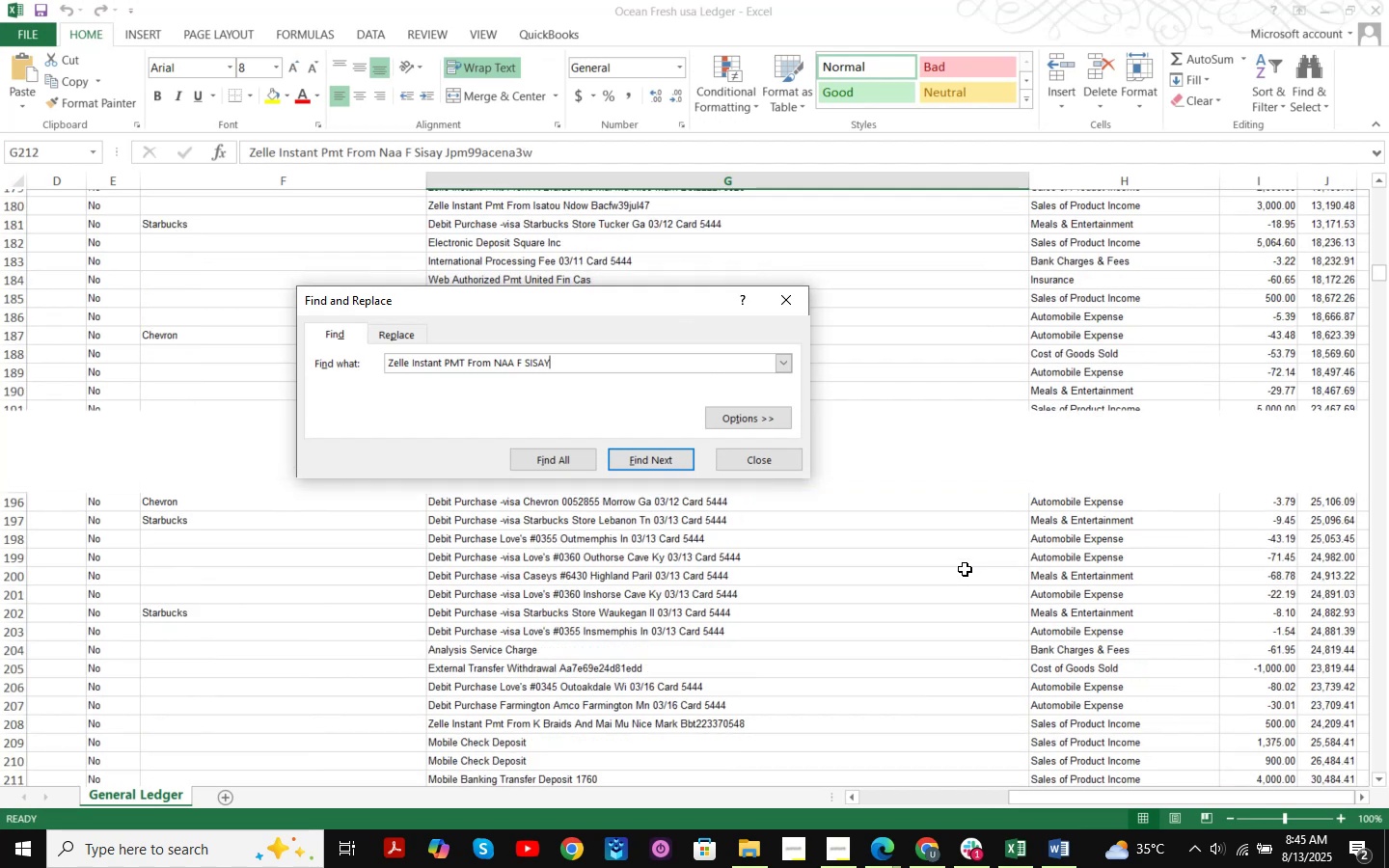 
key(NumpadEnter)
 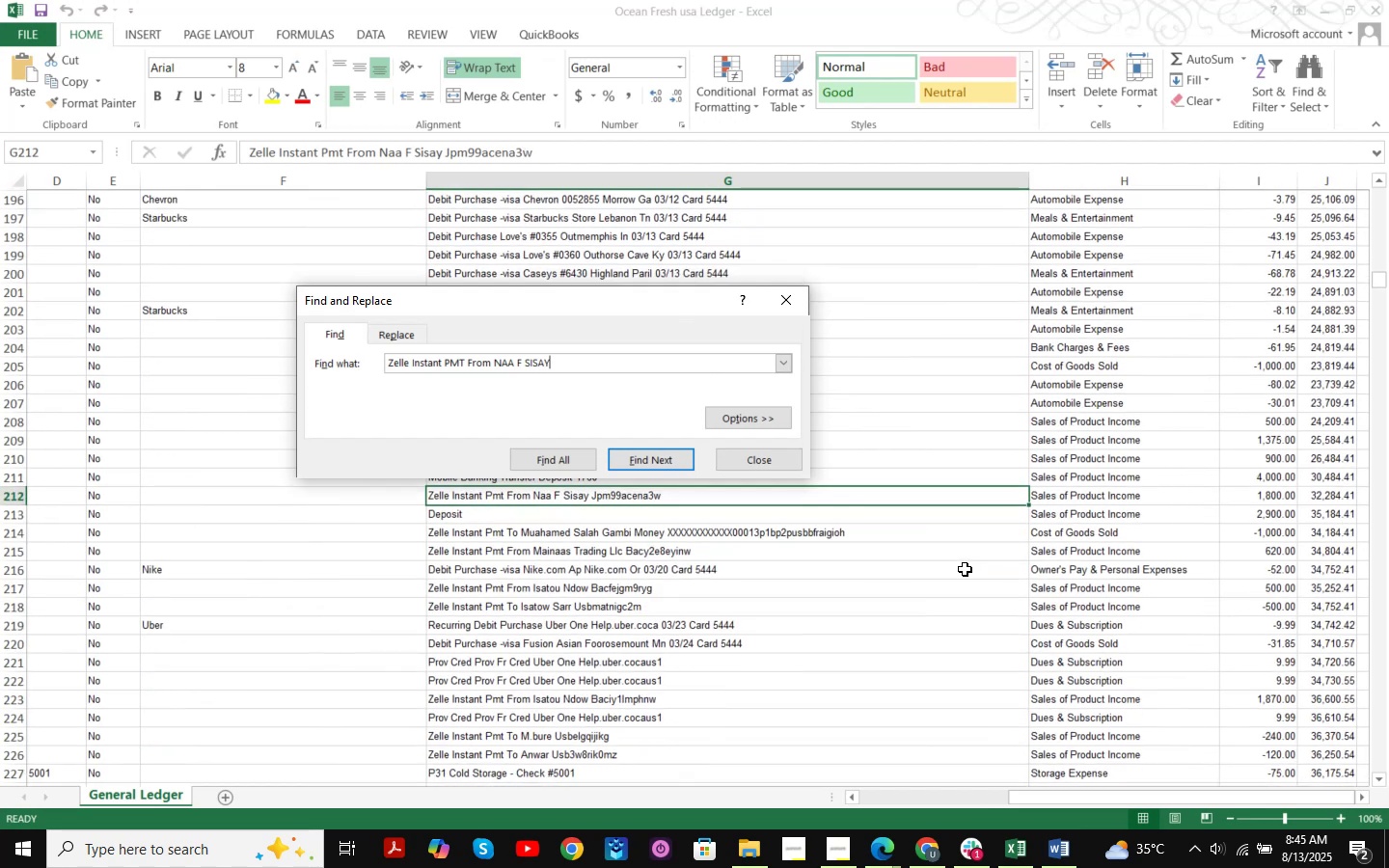 
key(NumpadEnter)
 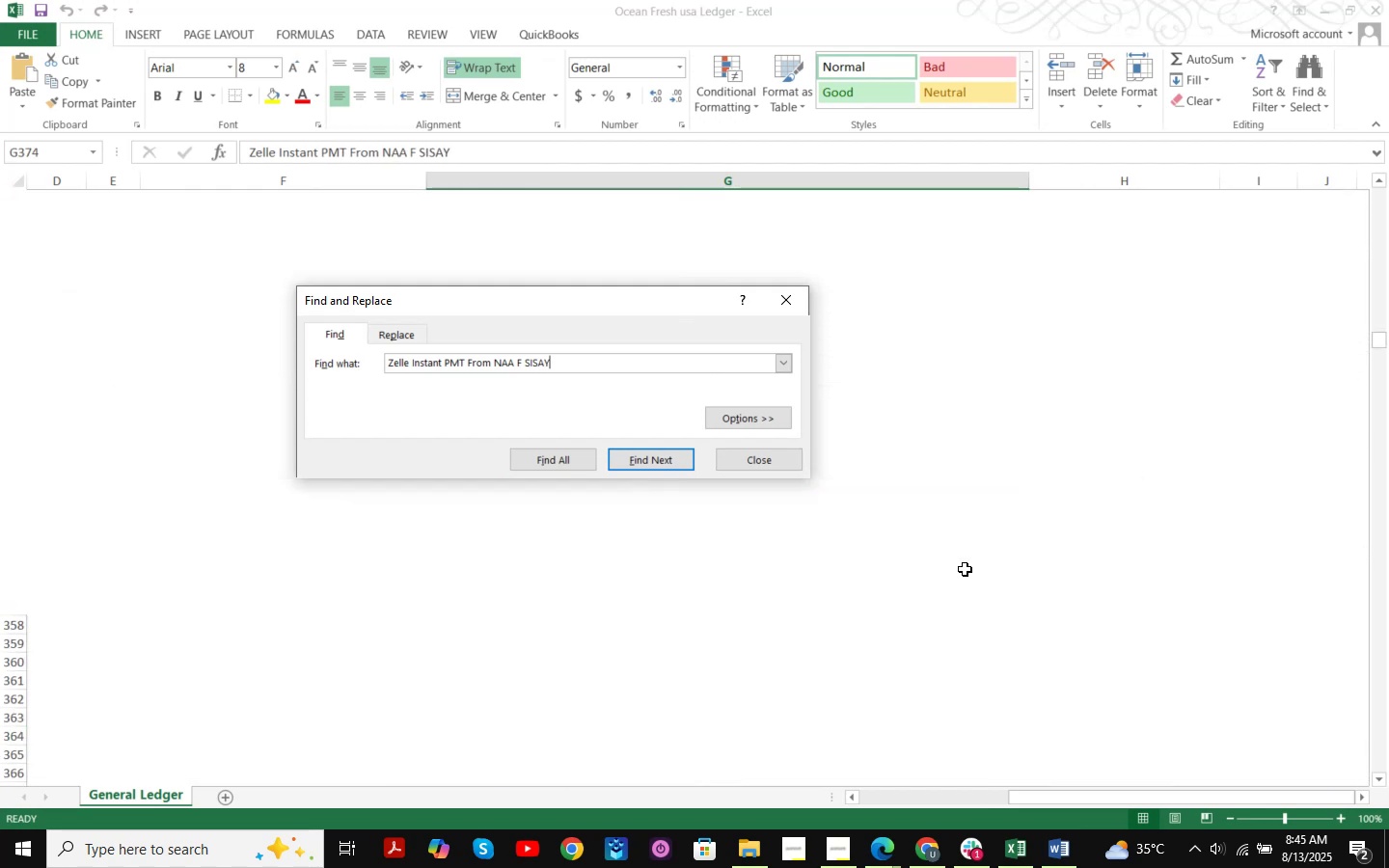 
key(NumpadEnter)
 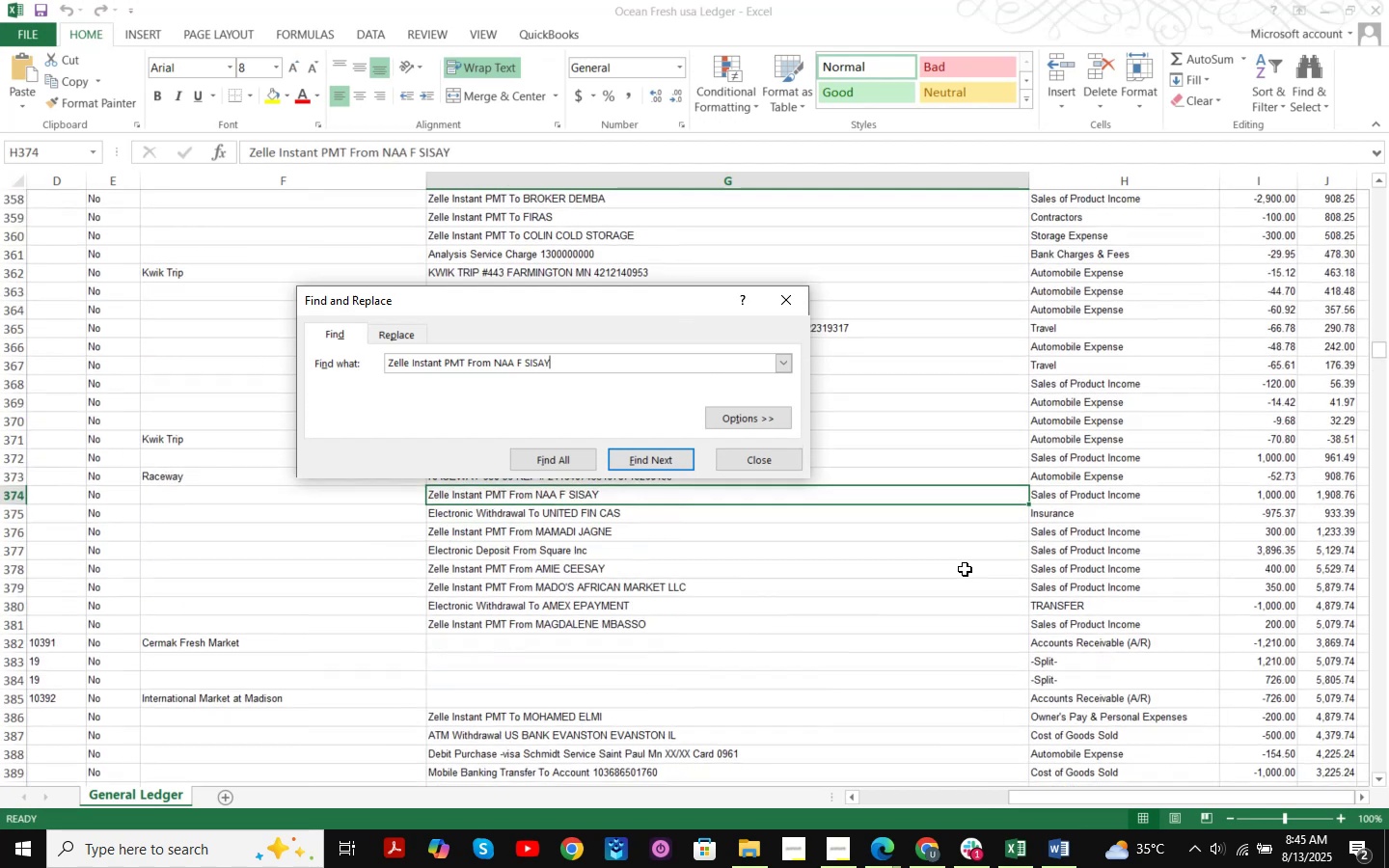 
key(NumpadEnter)
 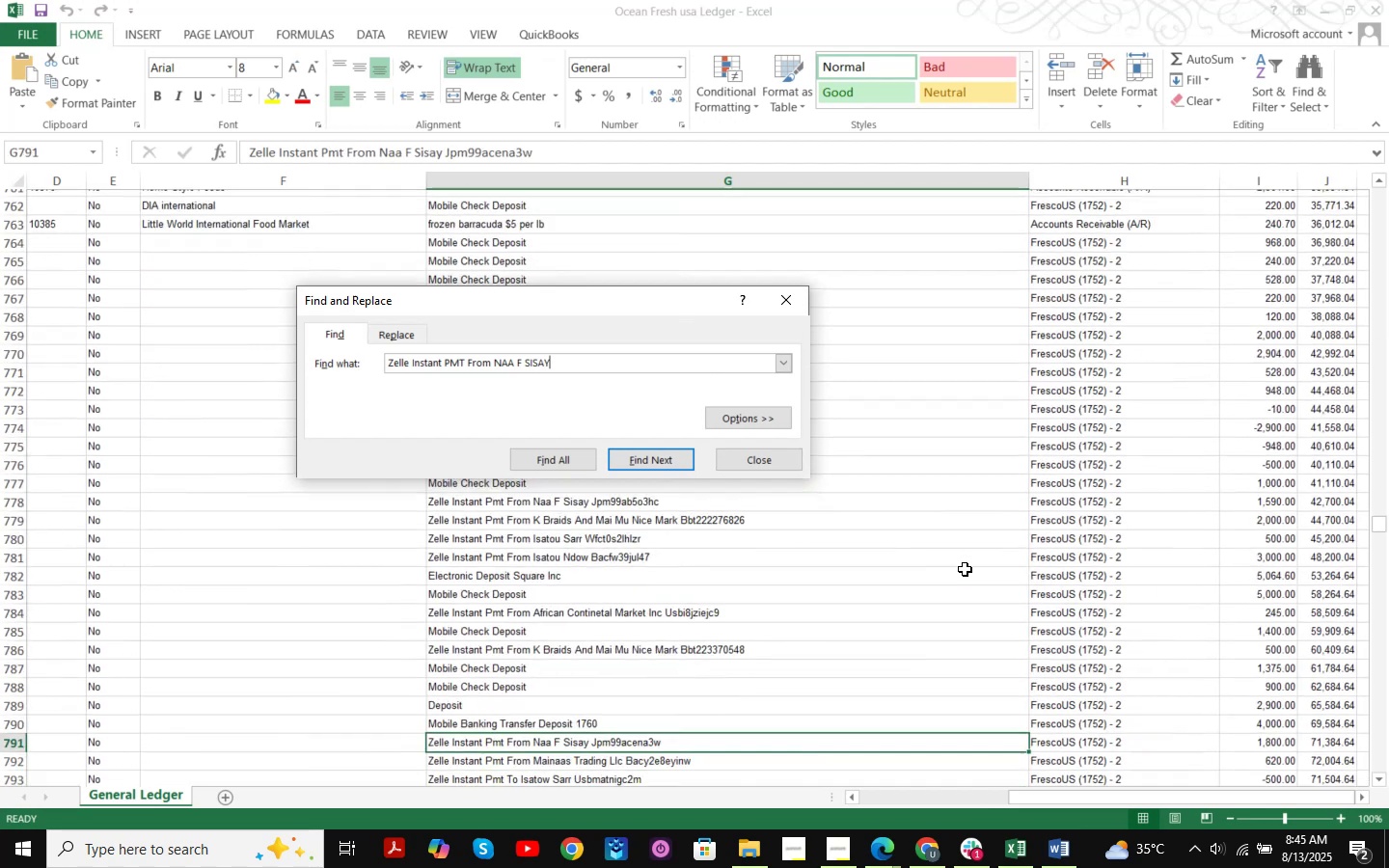 
key(NumpadEnter)
 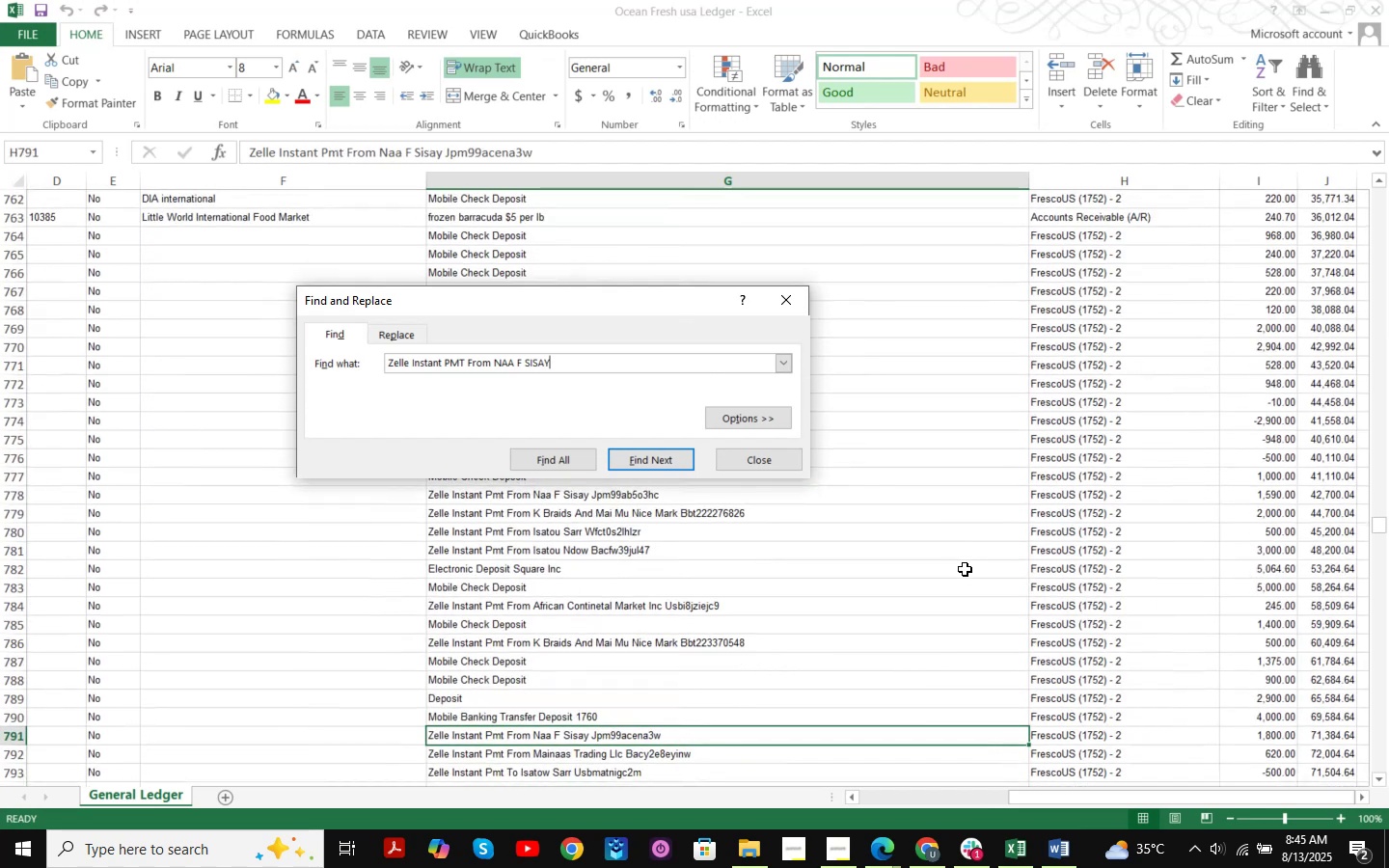 
key(NumpadEnter)
 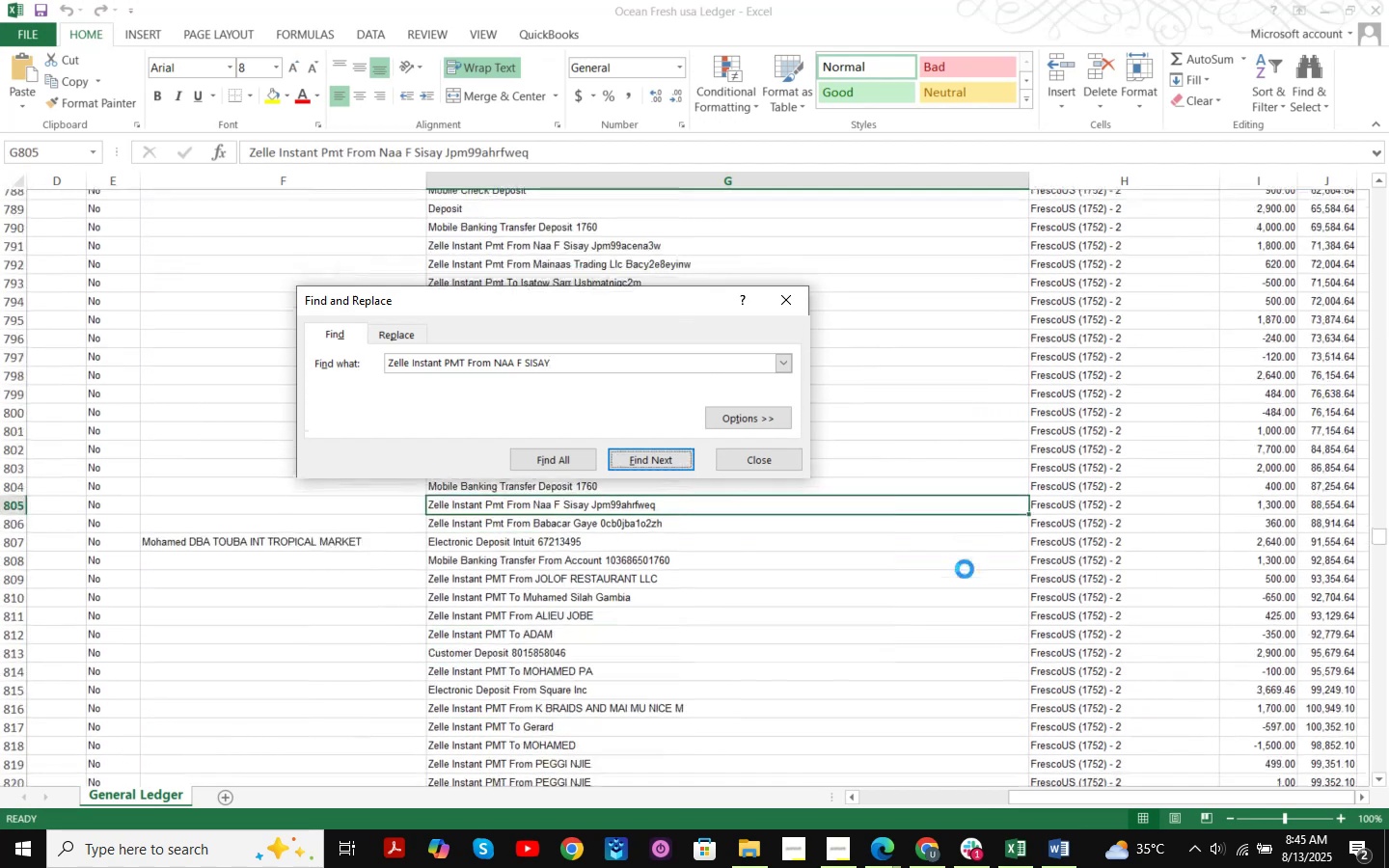 
key(NumpadEnter)
 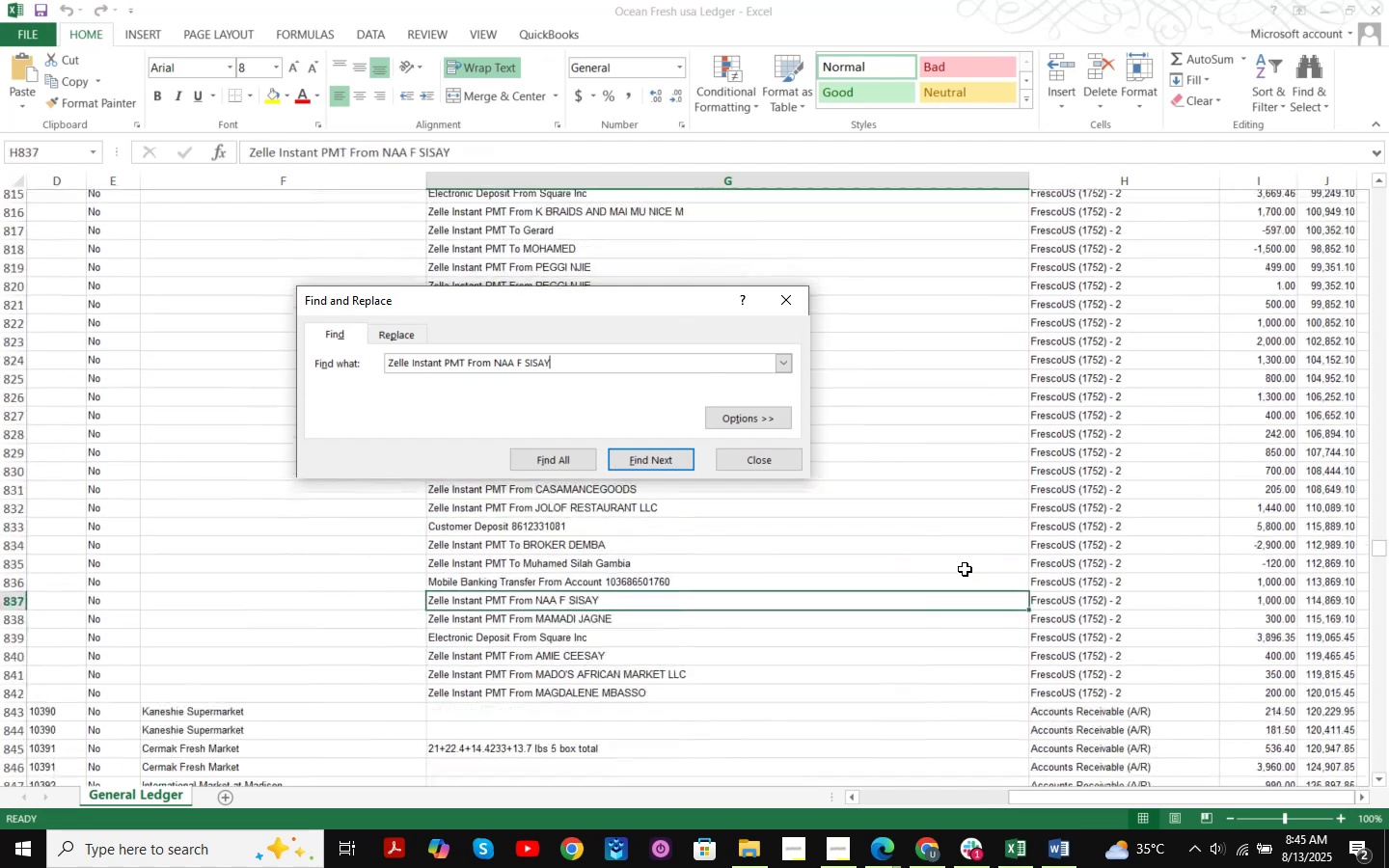 
key(NumpadEnter)
 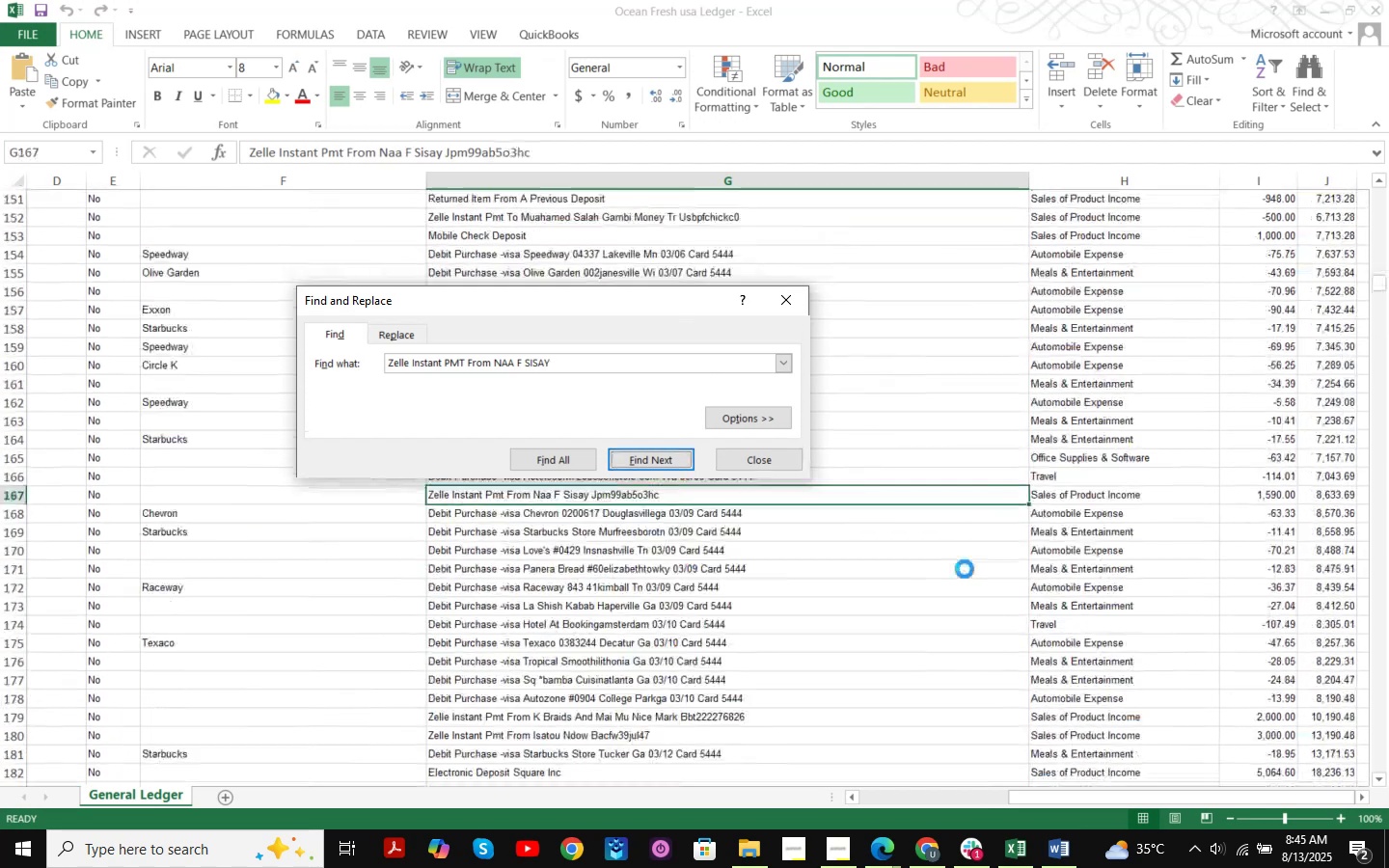 
key(NumpadEnter)
 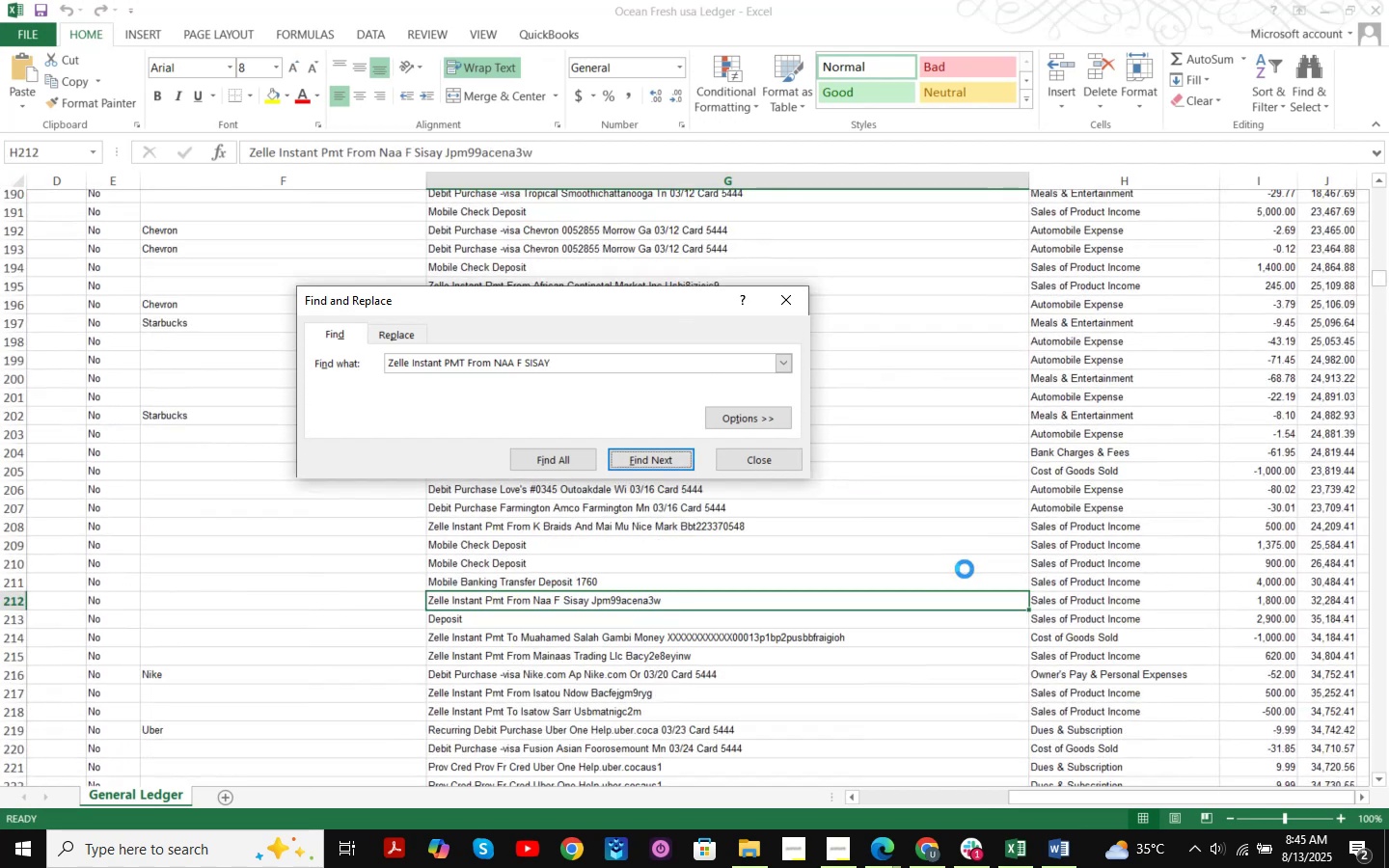 
key(NumpadEnter)
 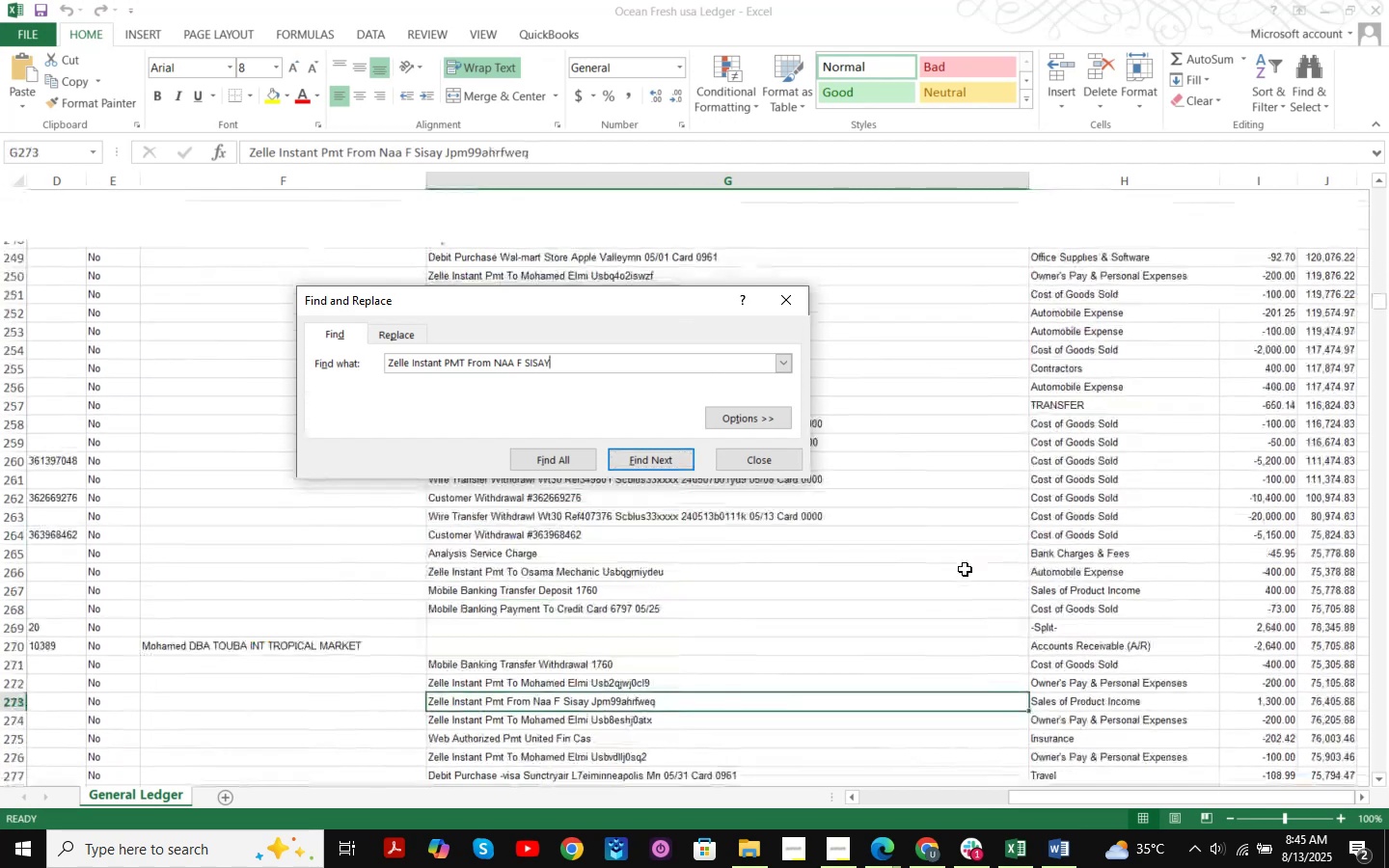 
key(NumpadEnter)
 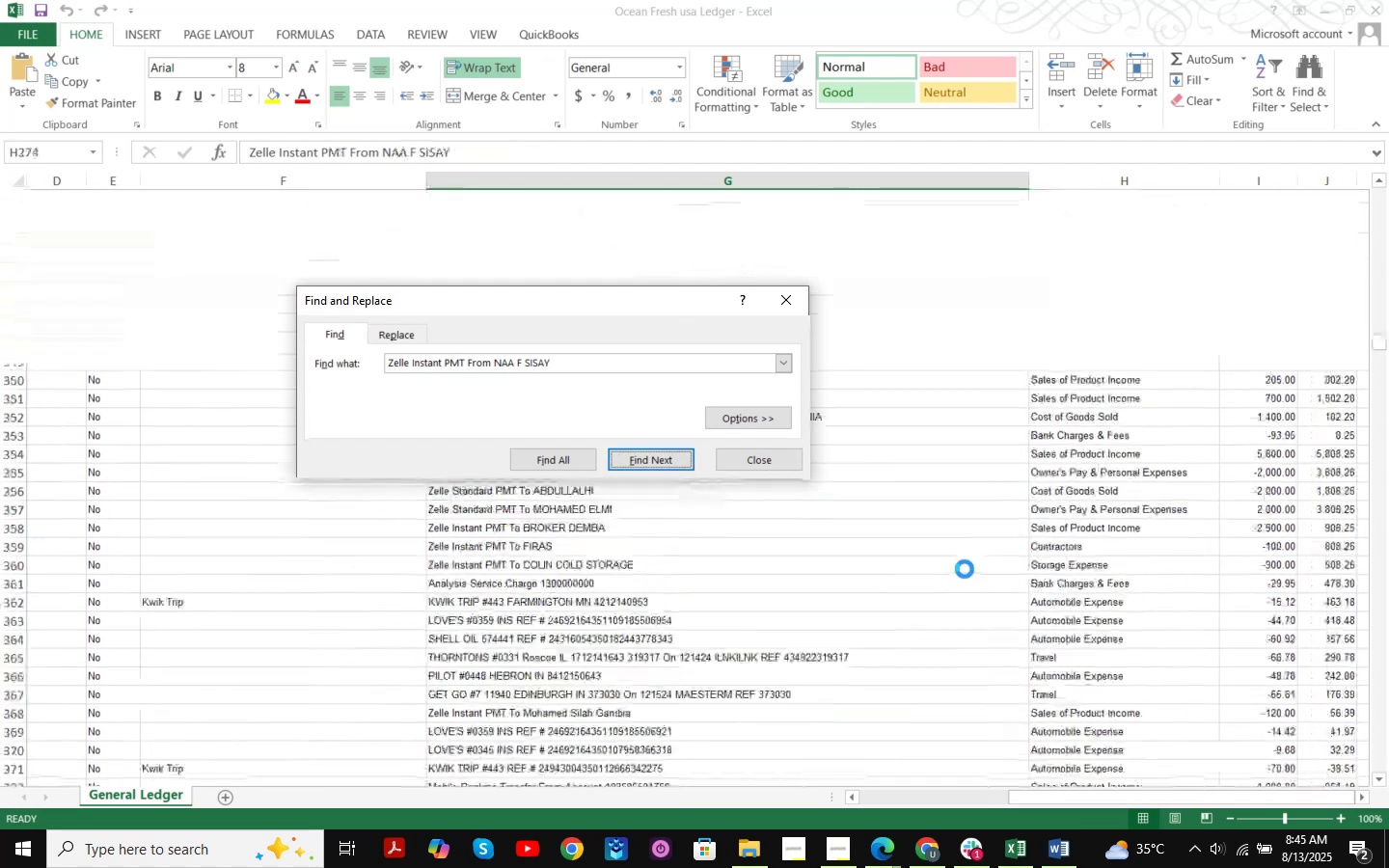 
key(NumpadEnter)
 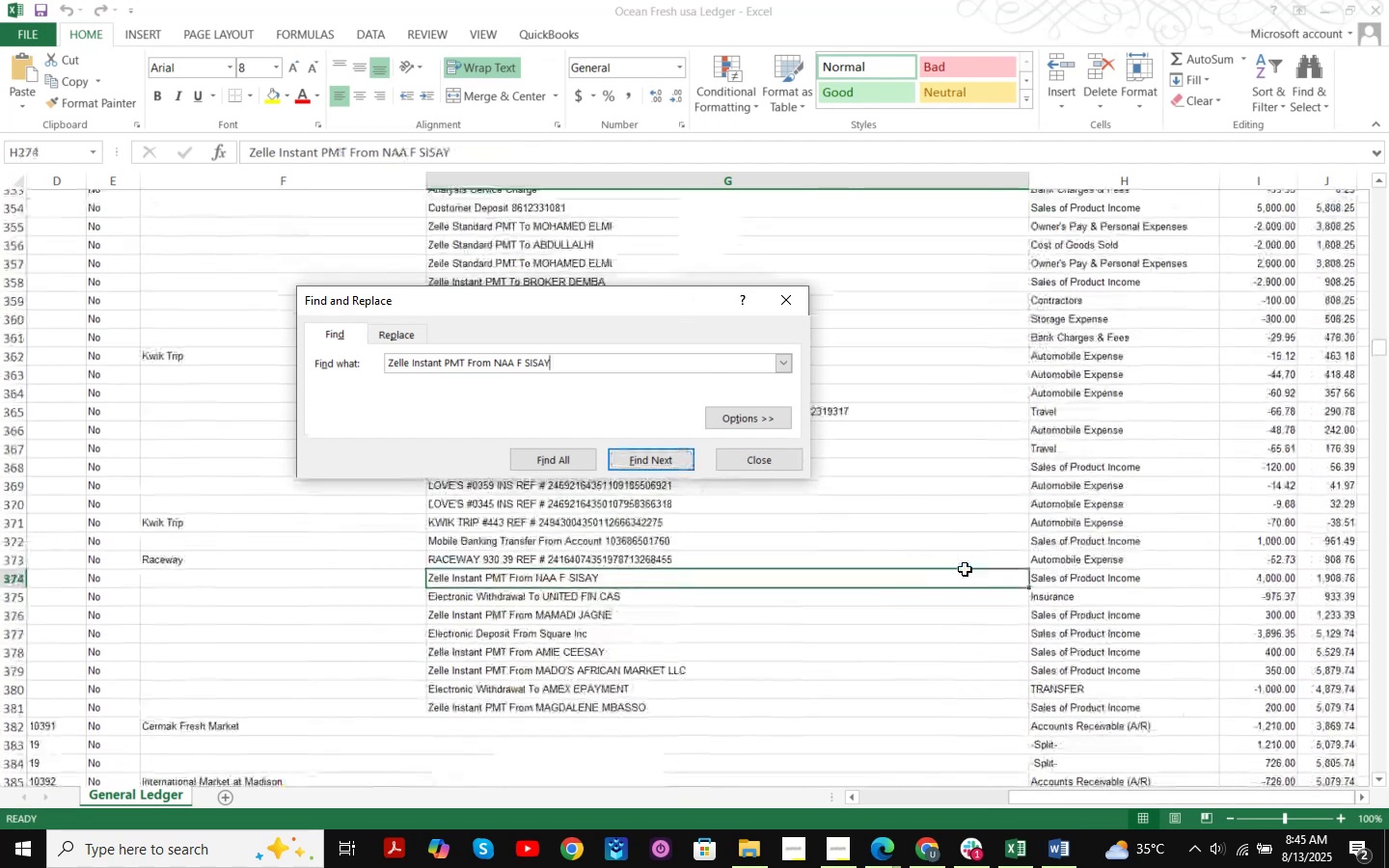 
key(NumpadEnter)
 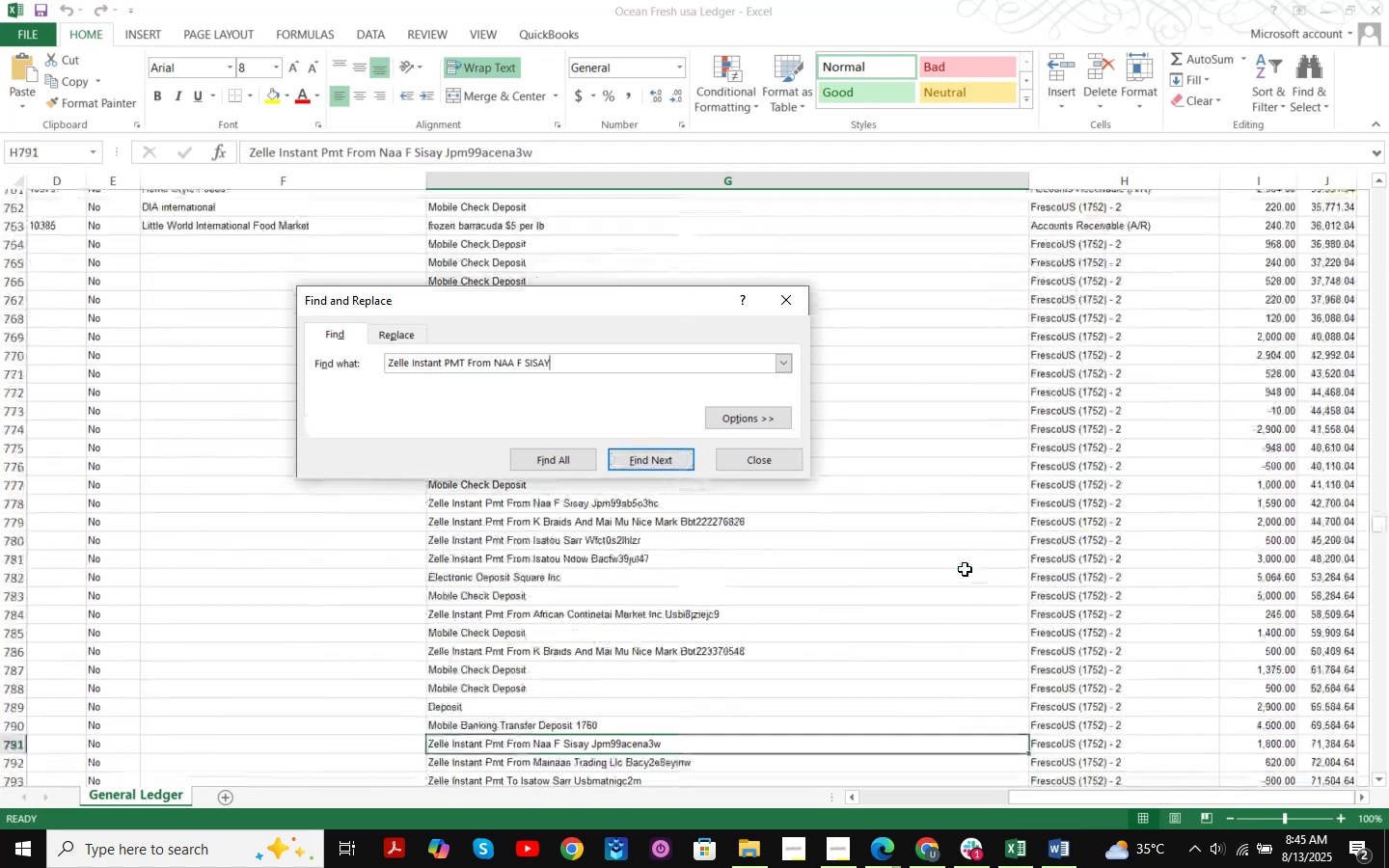 
key(NumpadEnter)
 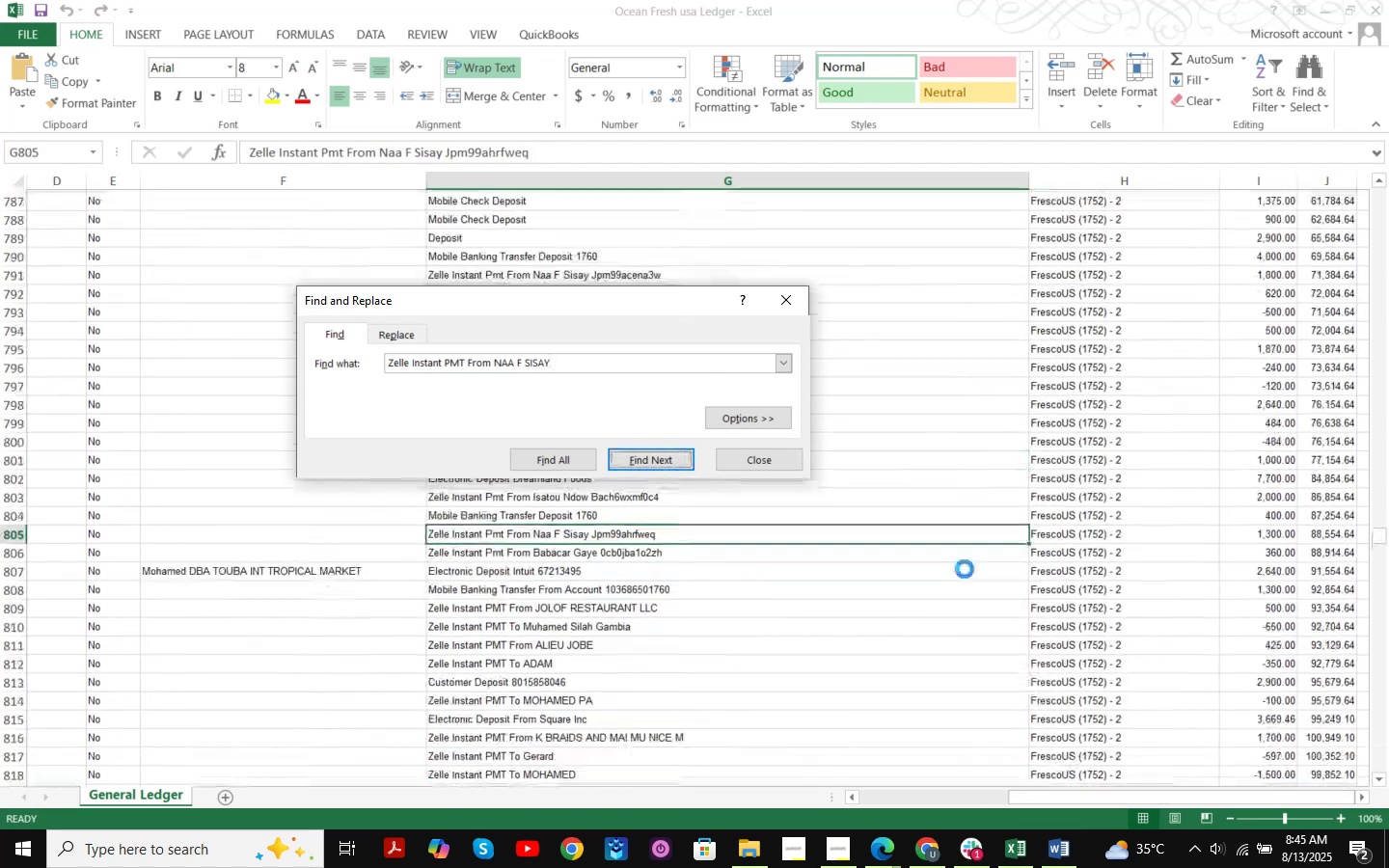 
key(NumpadEnter)
 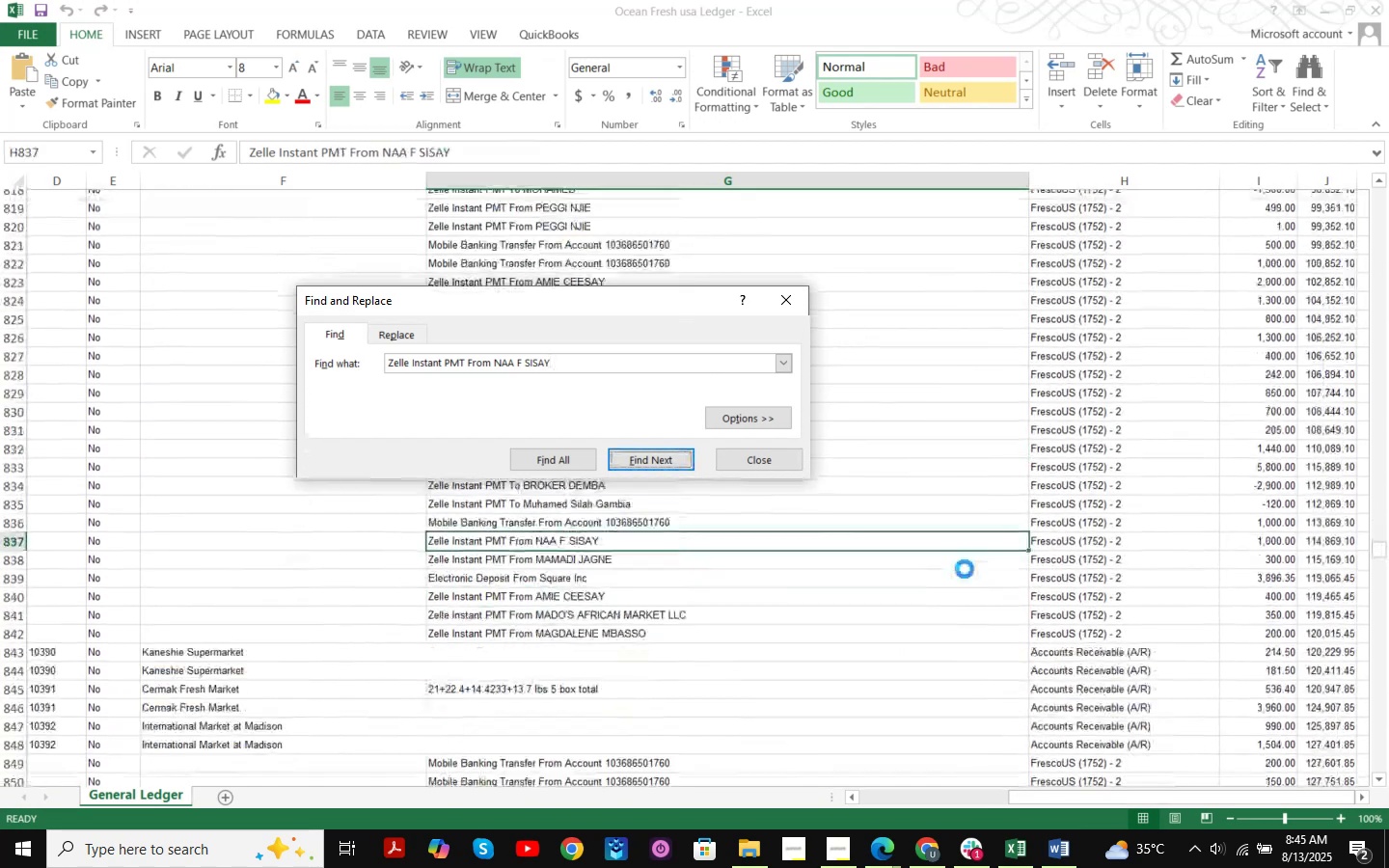 
key(NumpadEnter)
 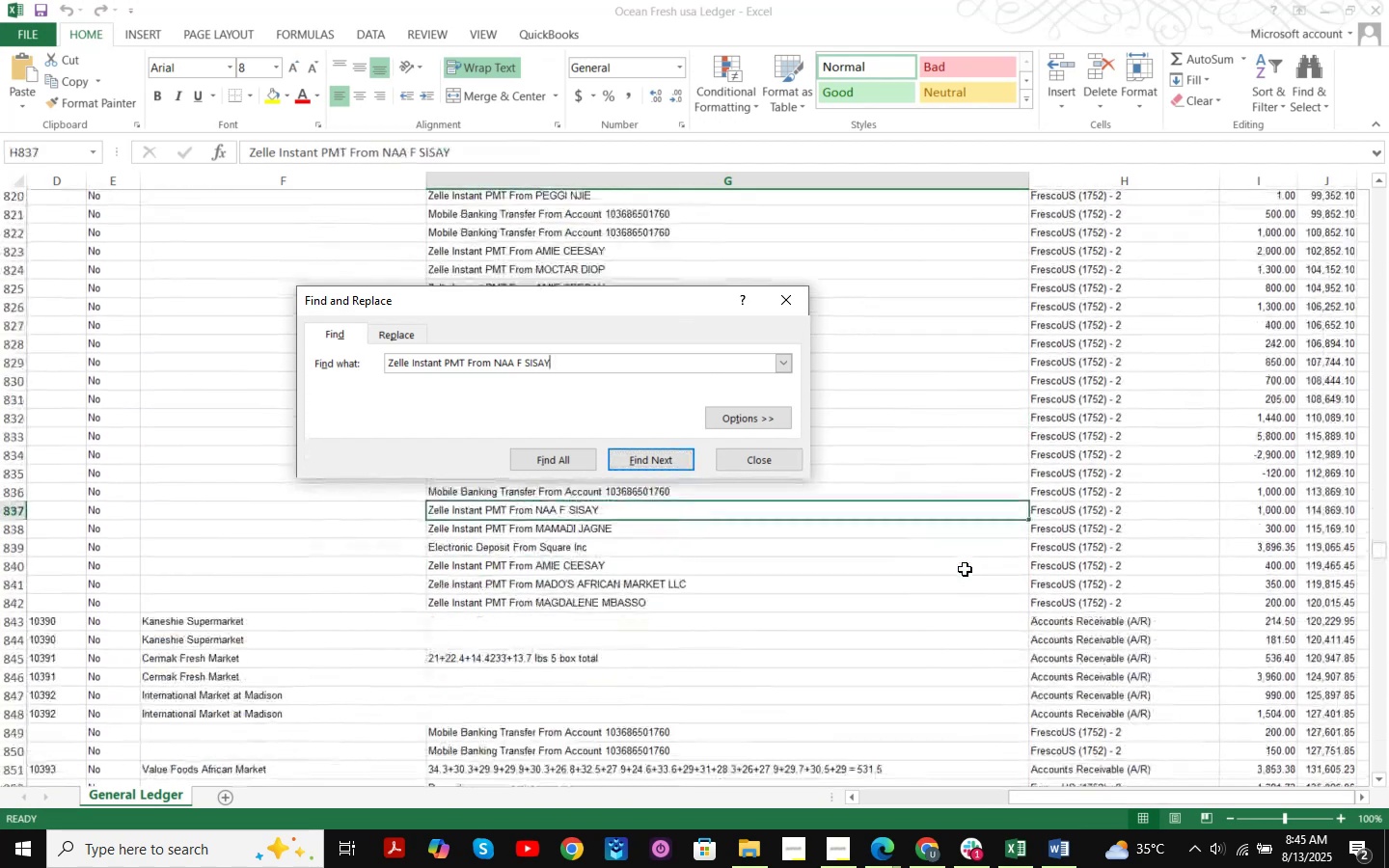 
key(NumpadEnter)
 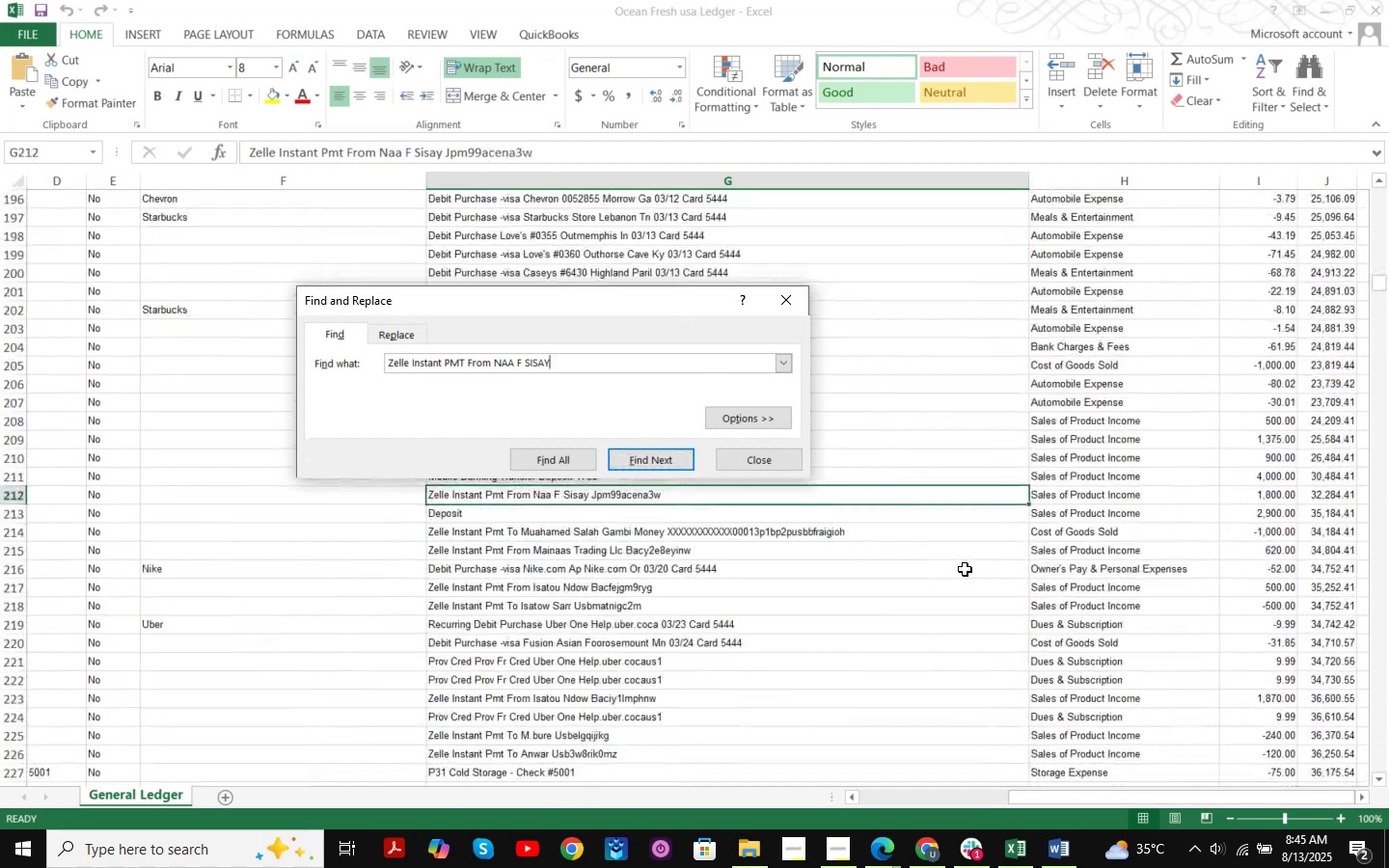 
key(NumpadEnter)
 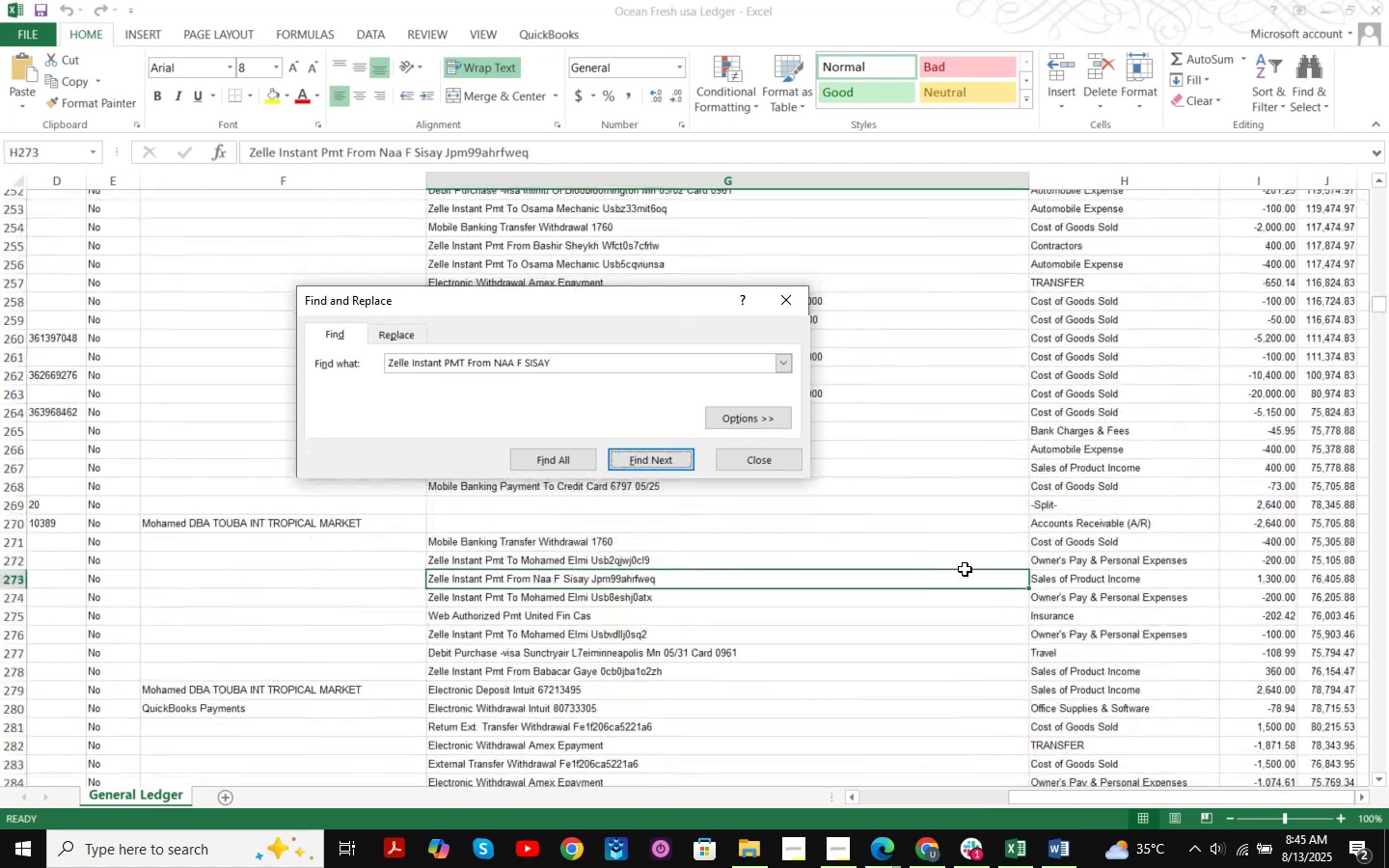 
key(NumpadEnter)
 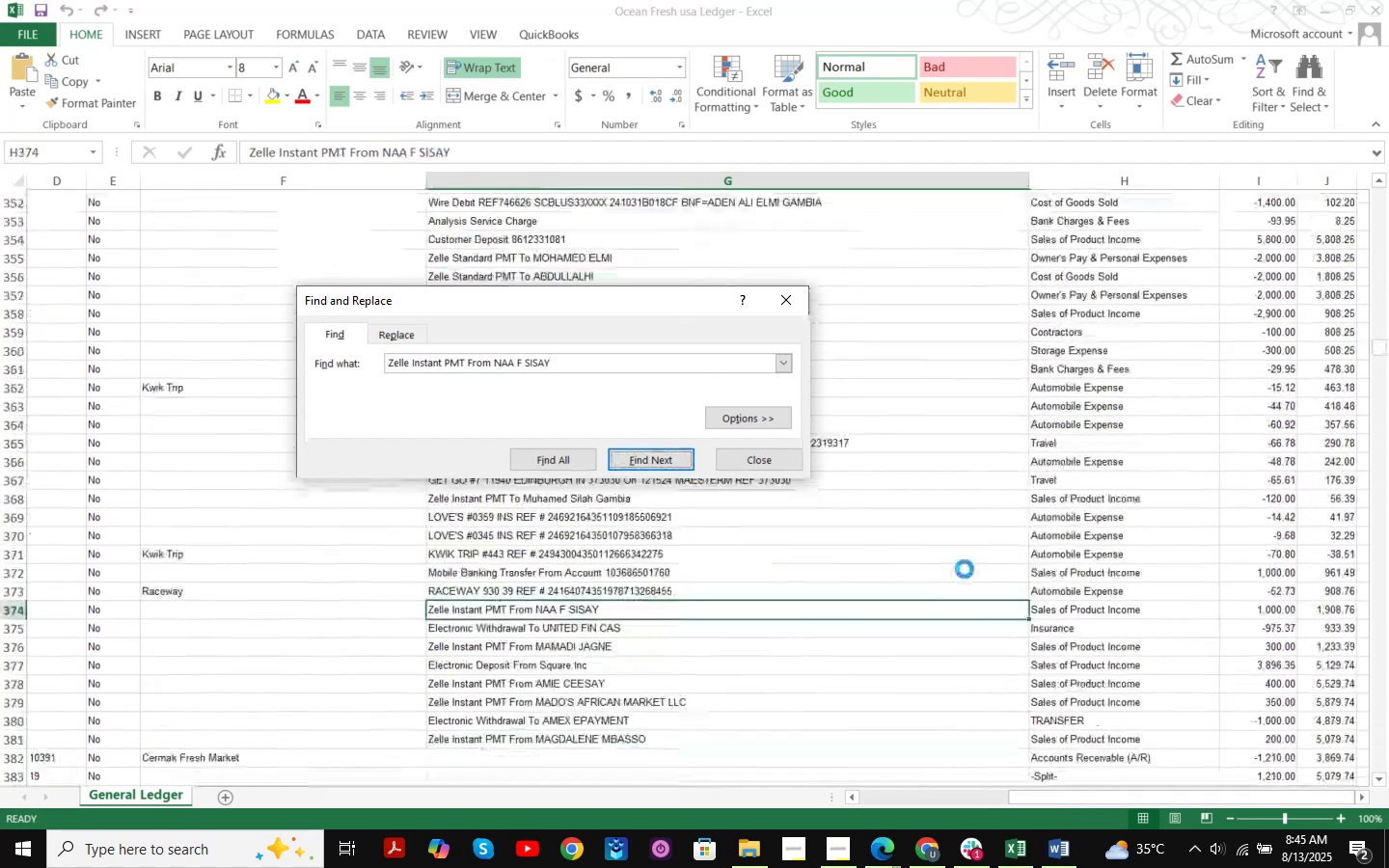 
key(NumpadEnter)
 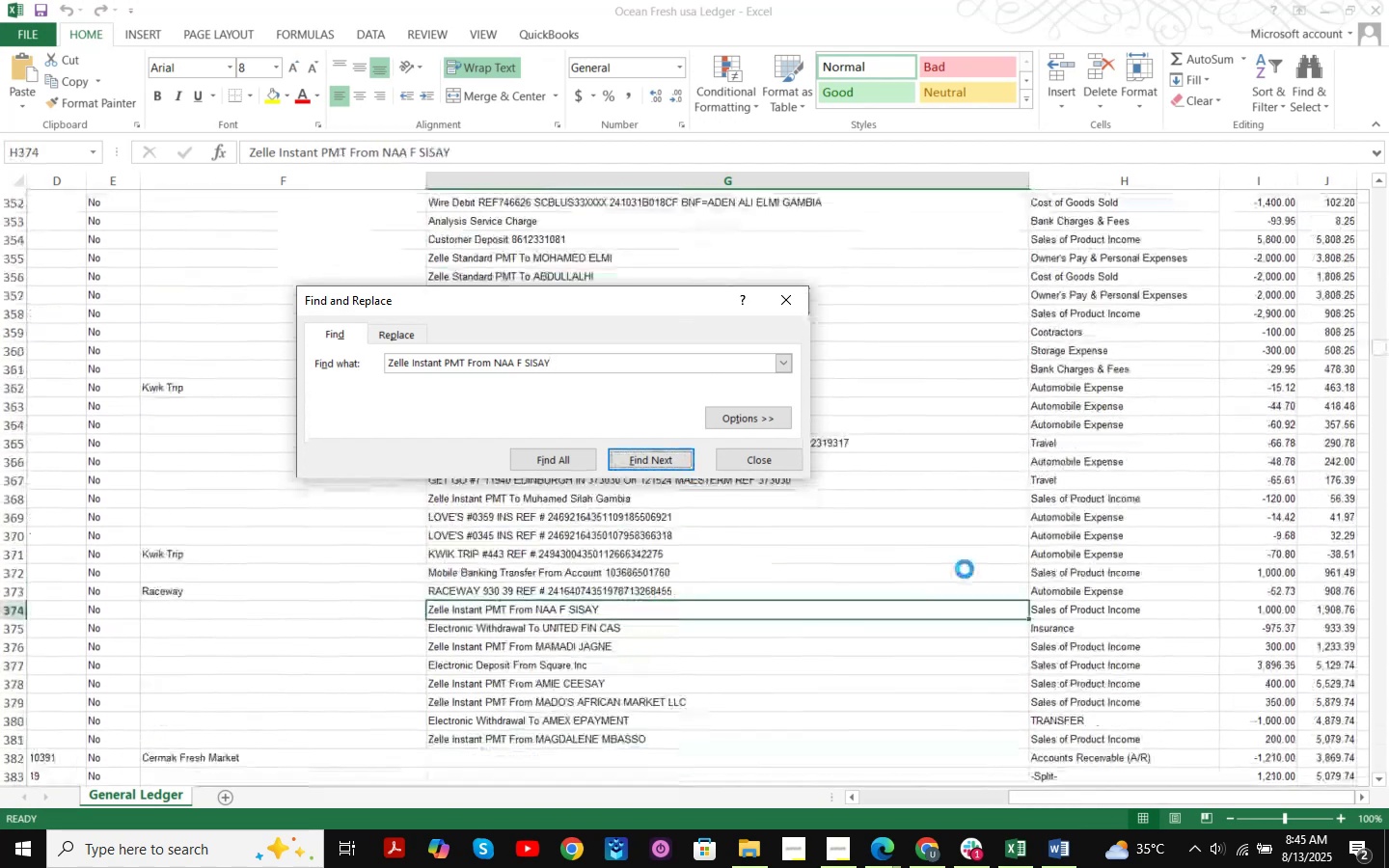 
key(NumpadEnter)
 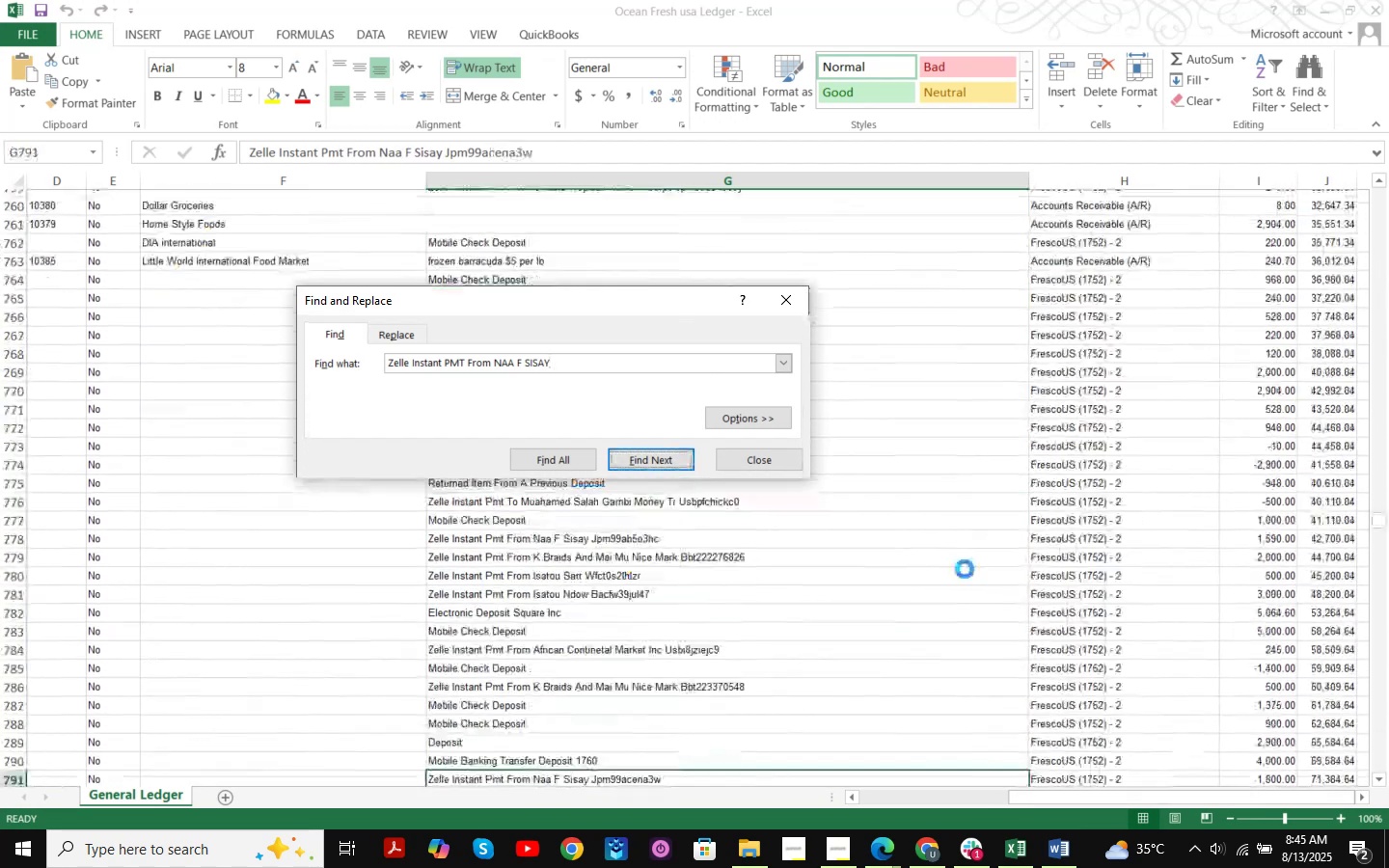 
key(NumpadEnter)
 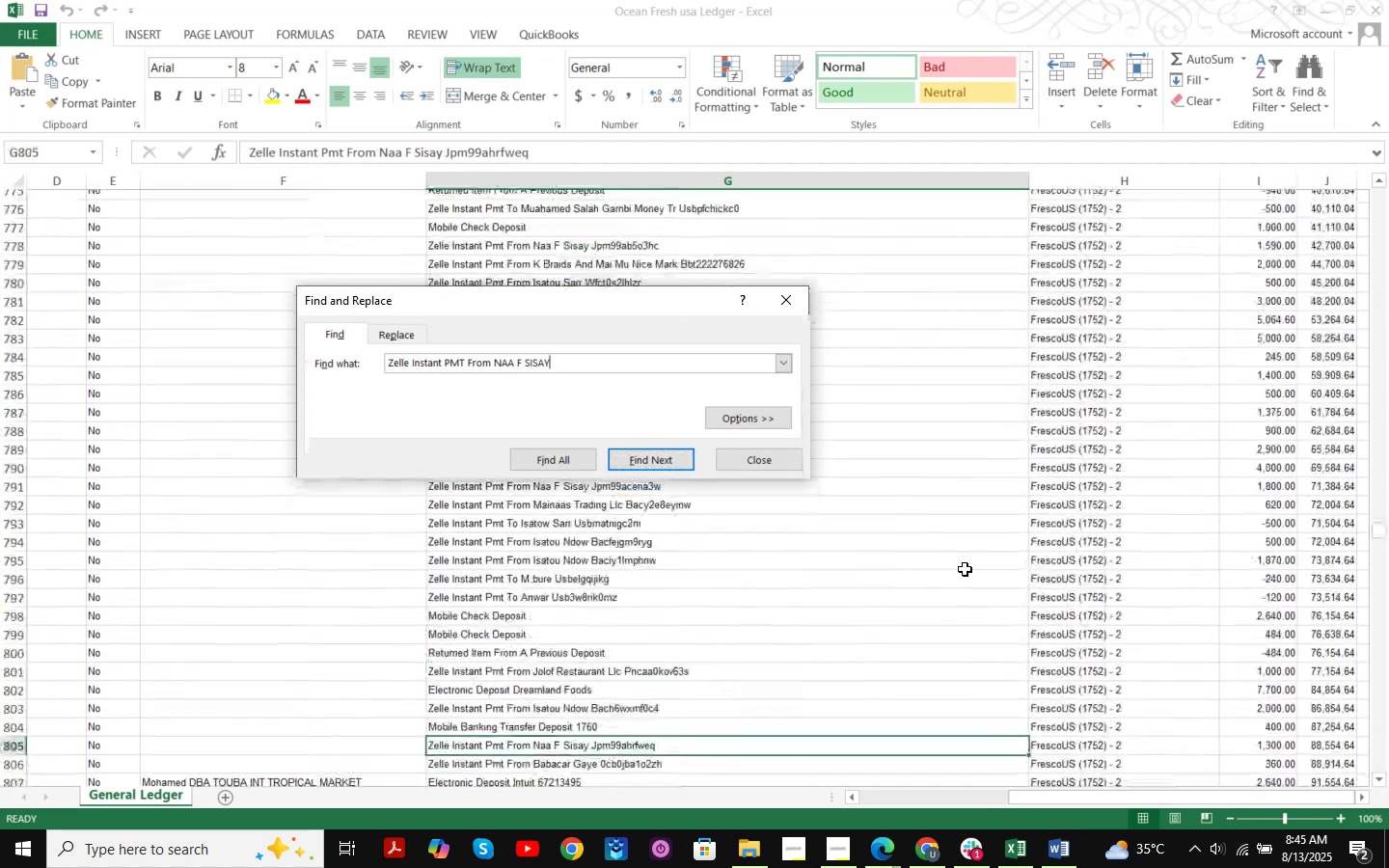 
key(NumpadEnter)
 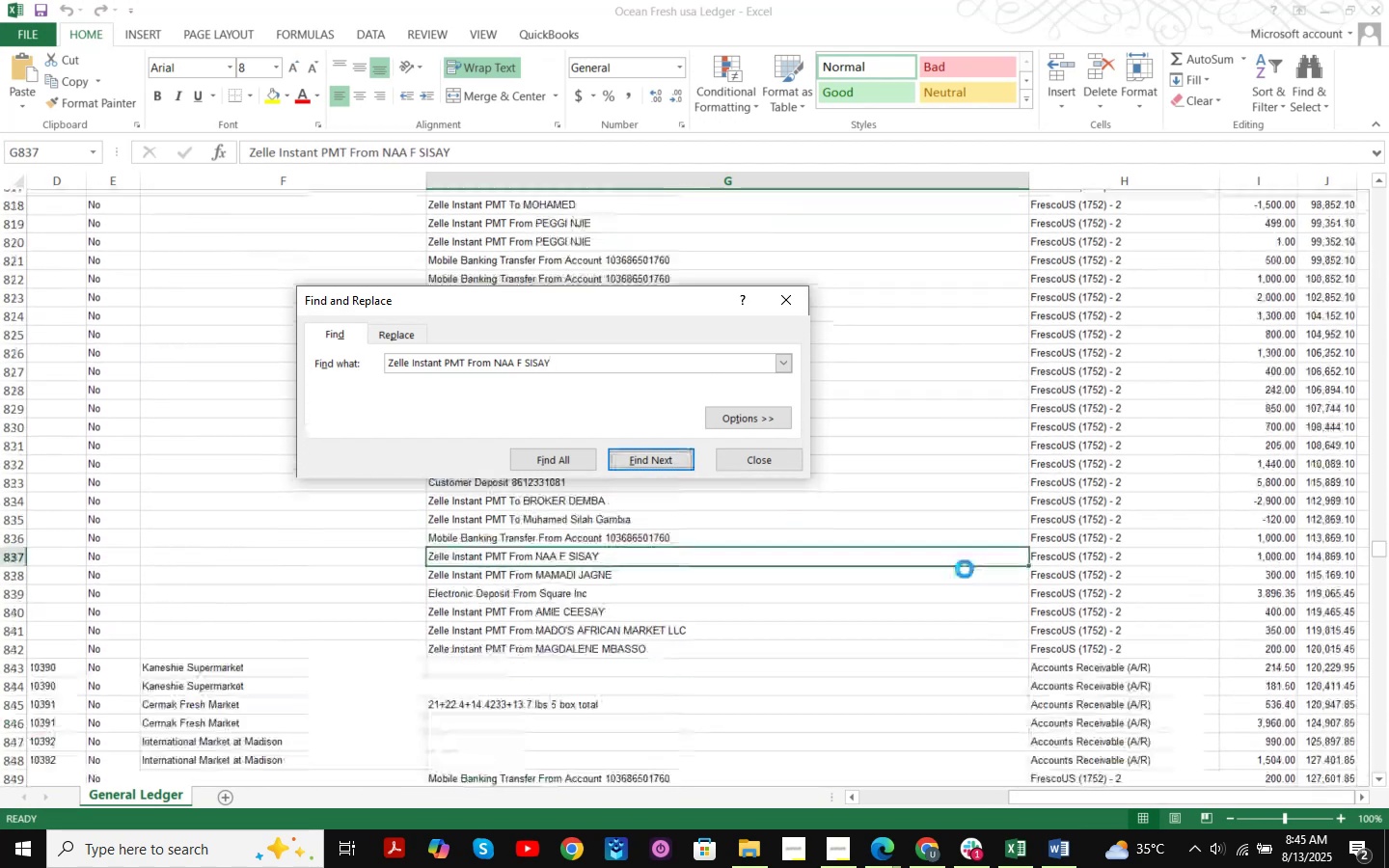 
key(NumpadEnter)
 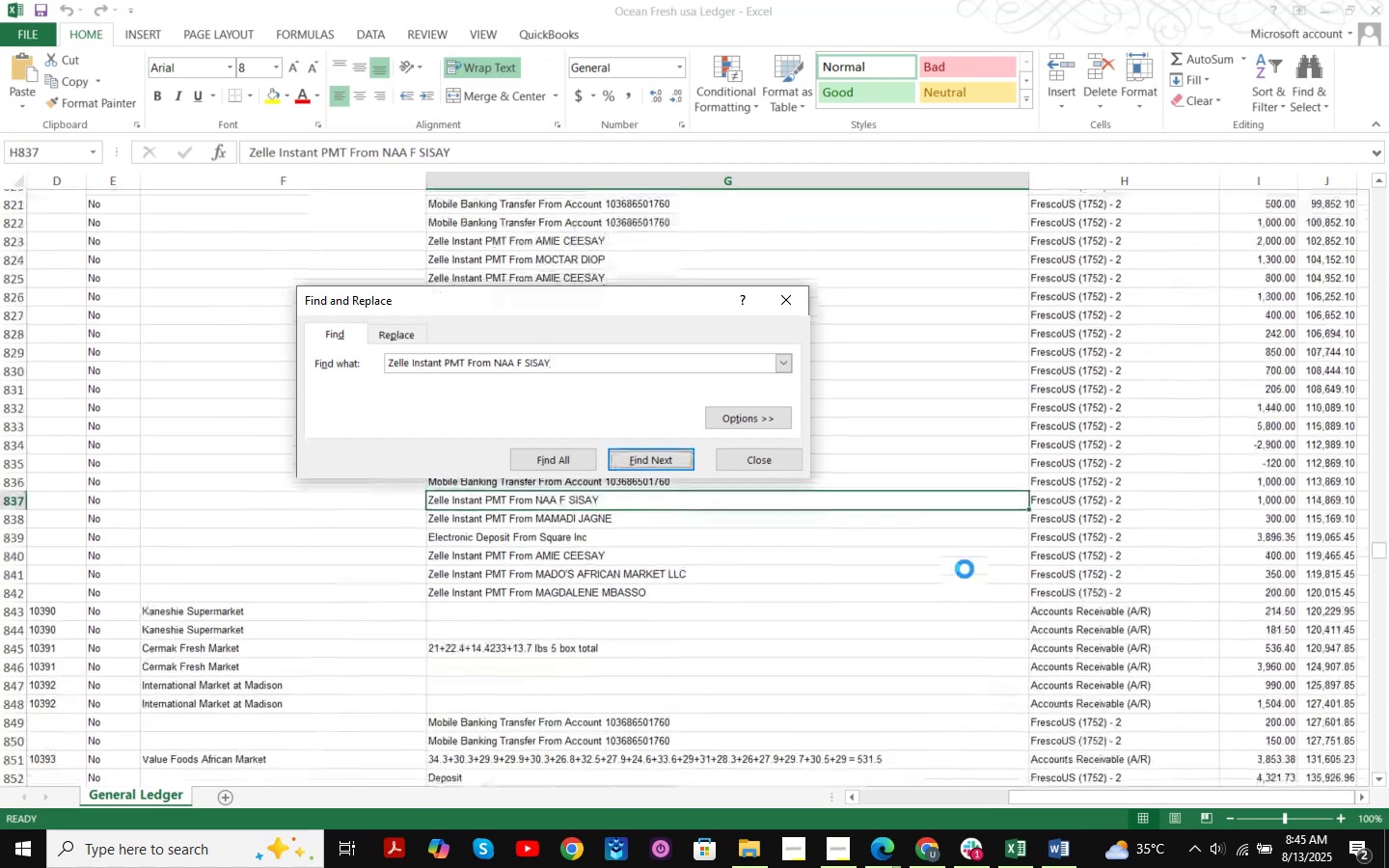 
key(NumpadEnter)
 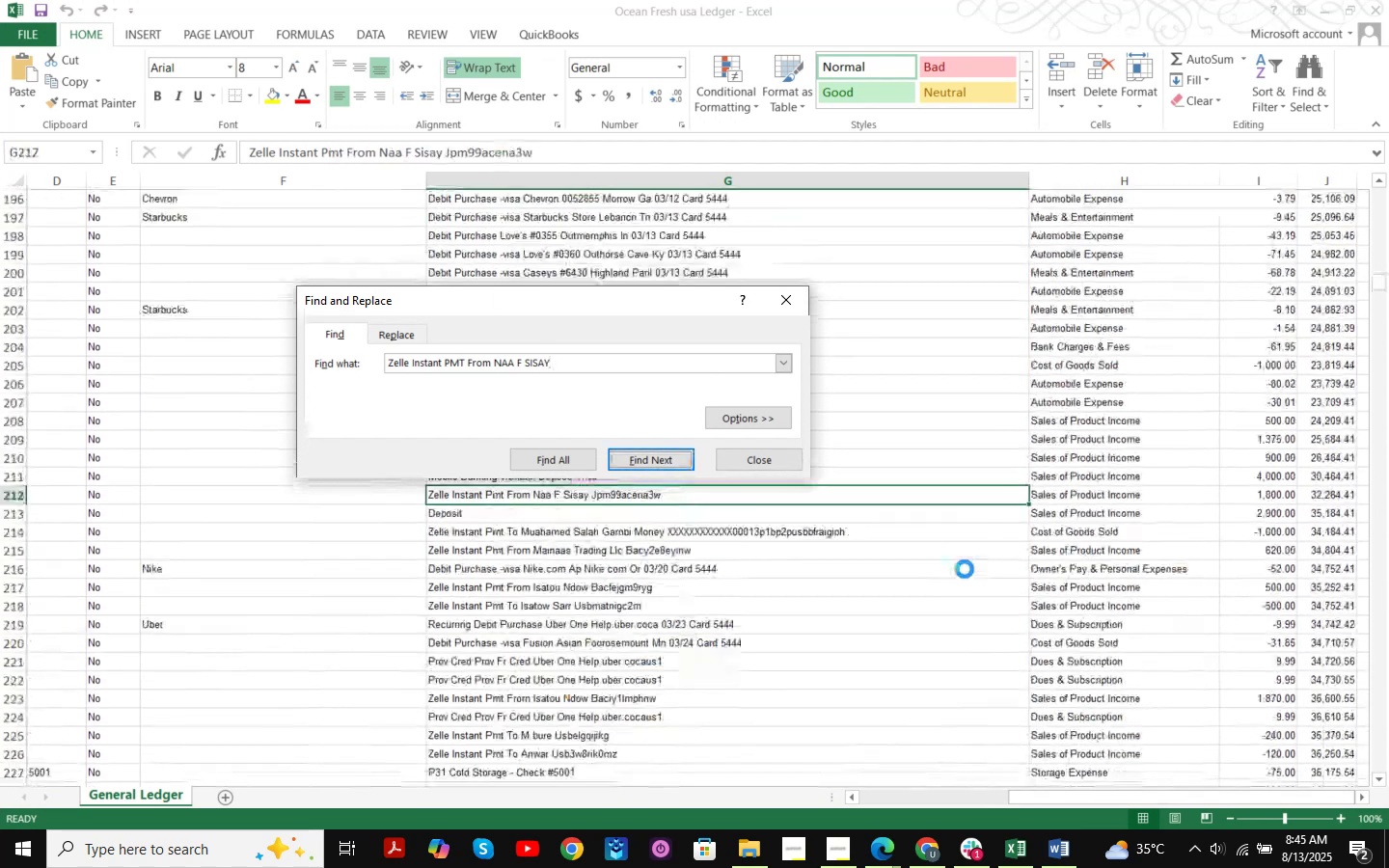 
key(NumpadEnter)
 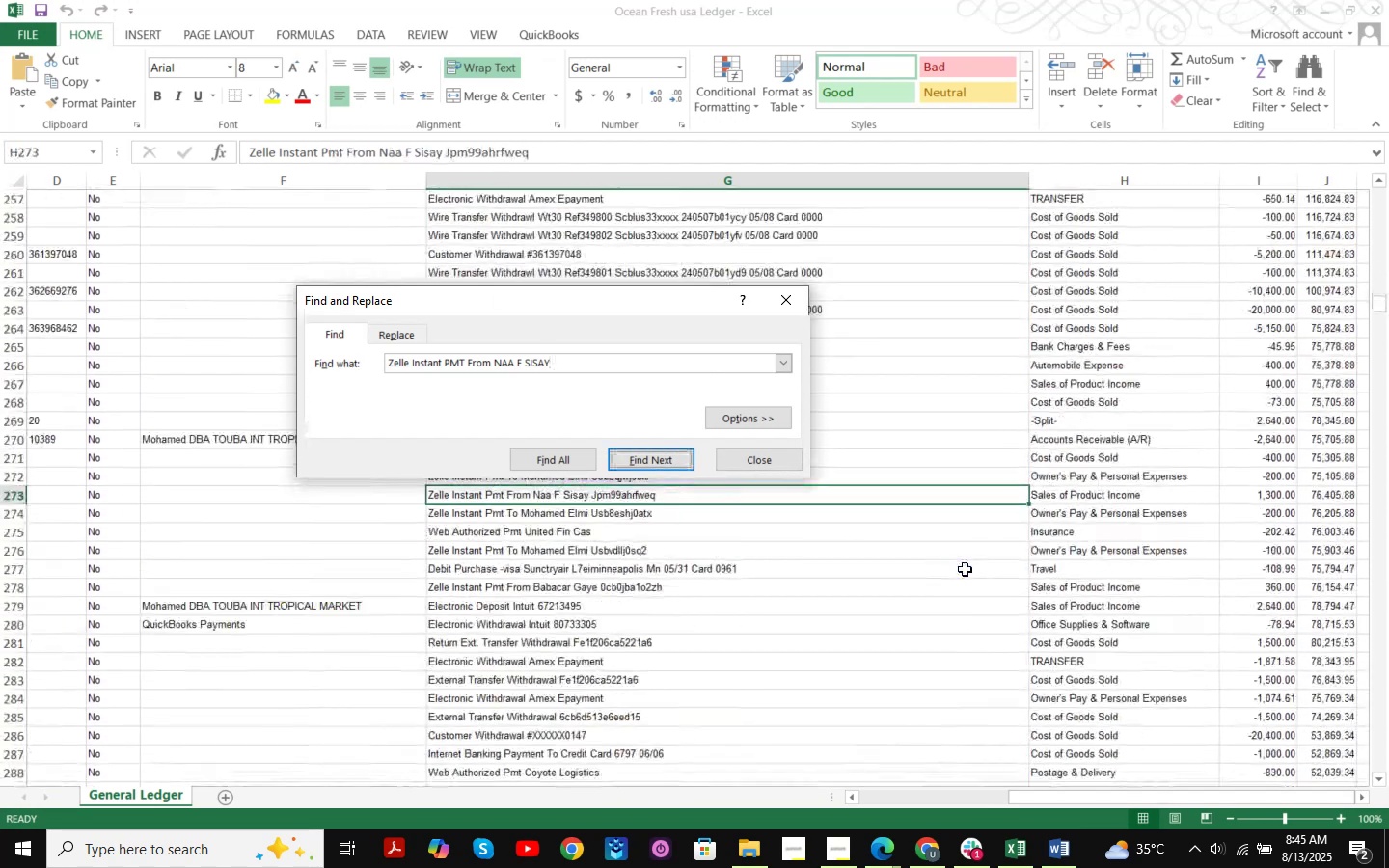 
key(NumpadEnter)
 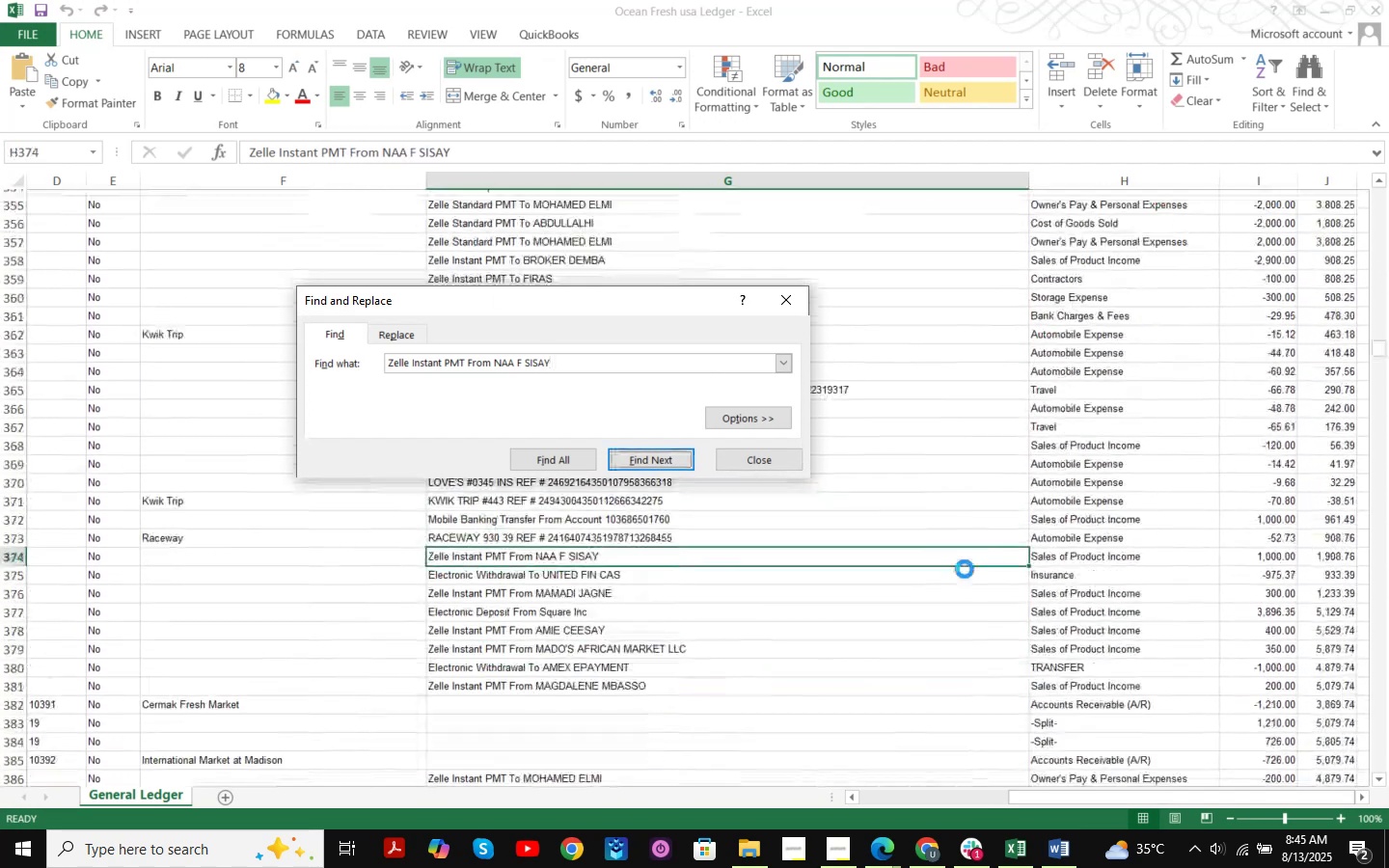 
key(NumpadEnter)
 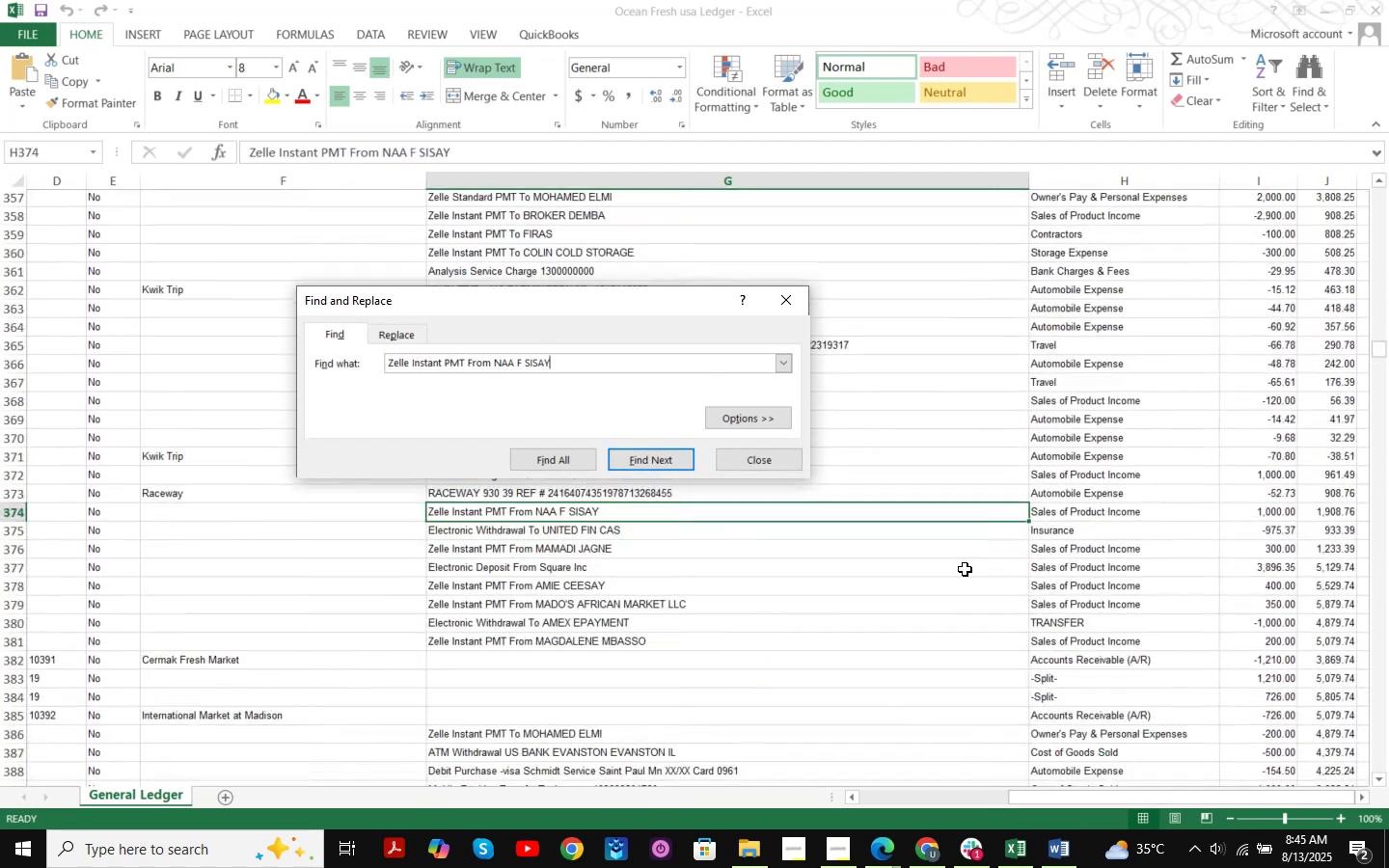 
key(NumpadEnter)
 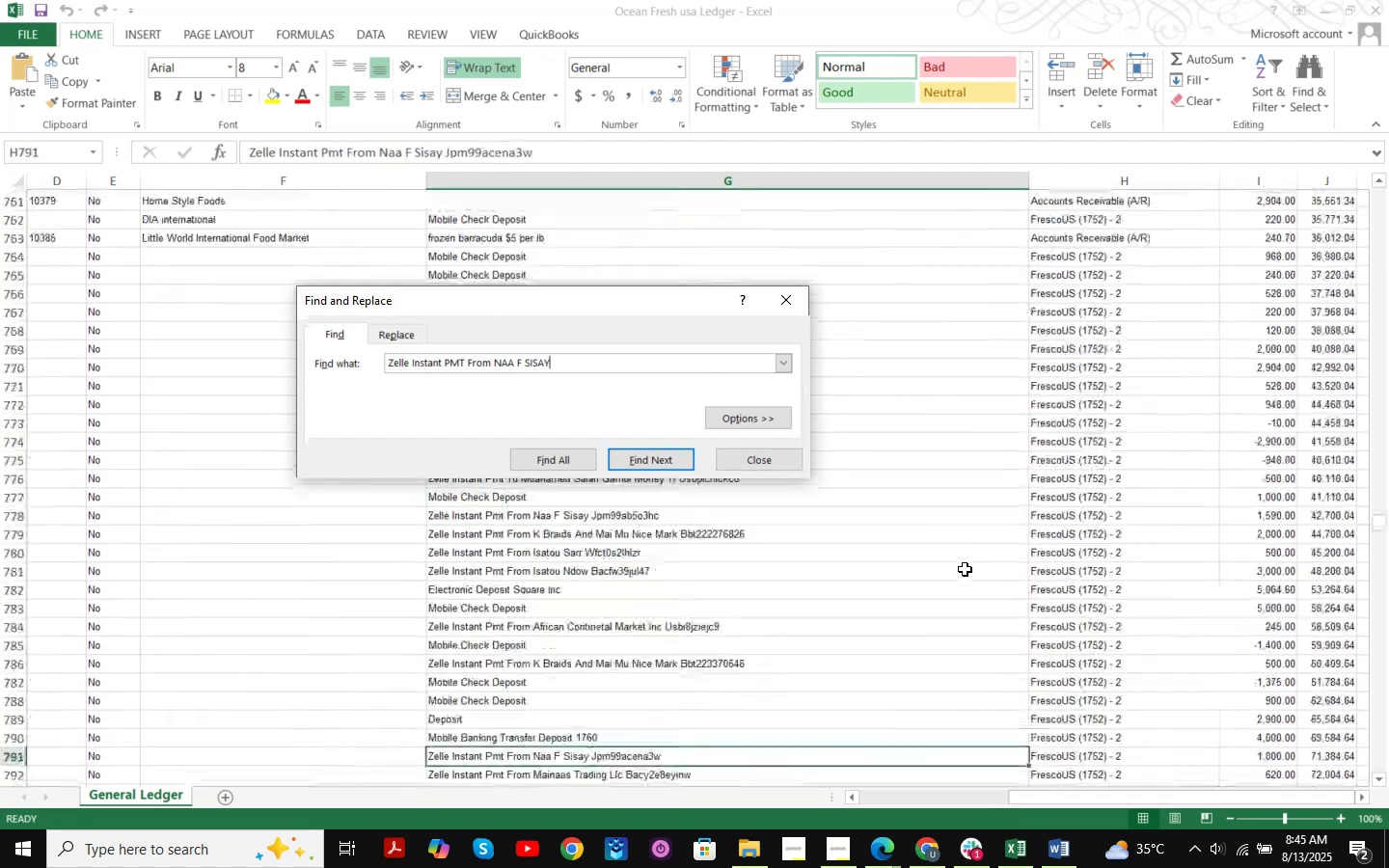 
key(NumpadEnter)
 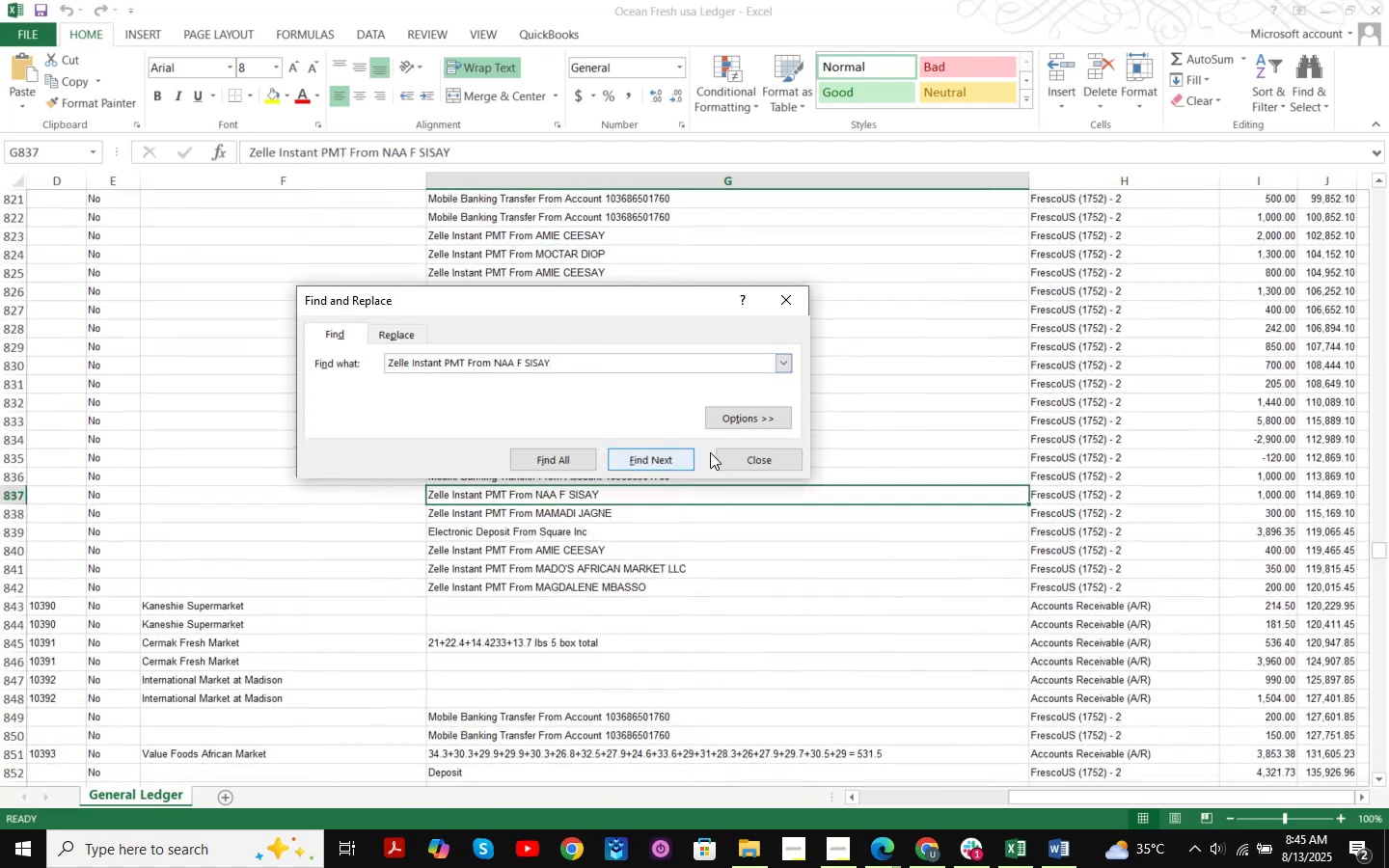 
left_click([783, 470])
 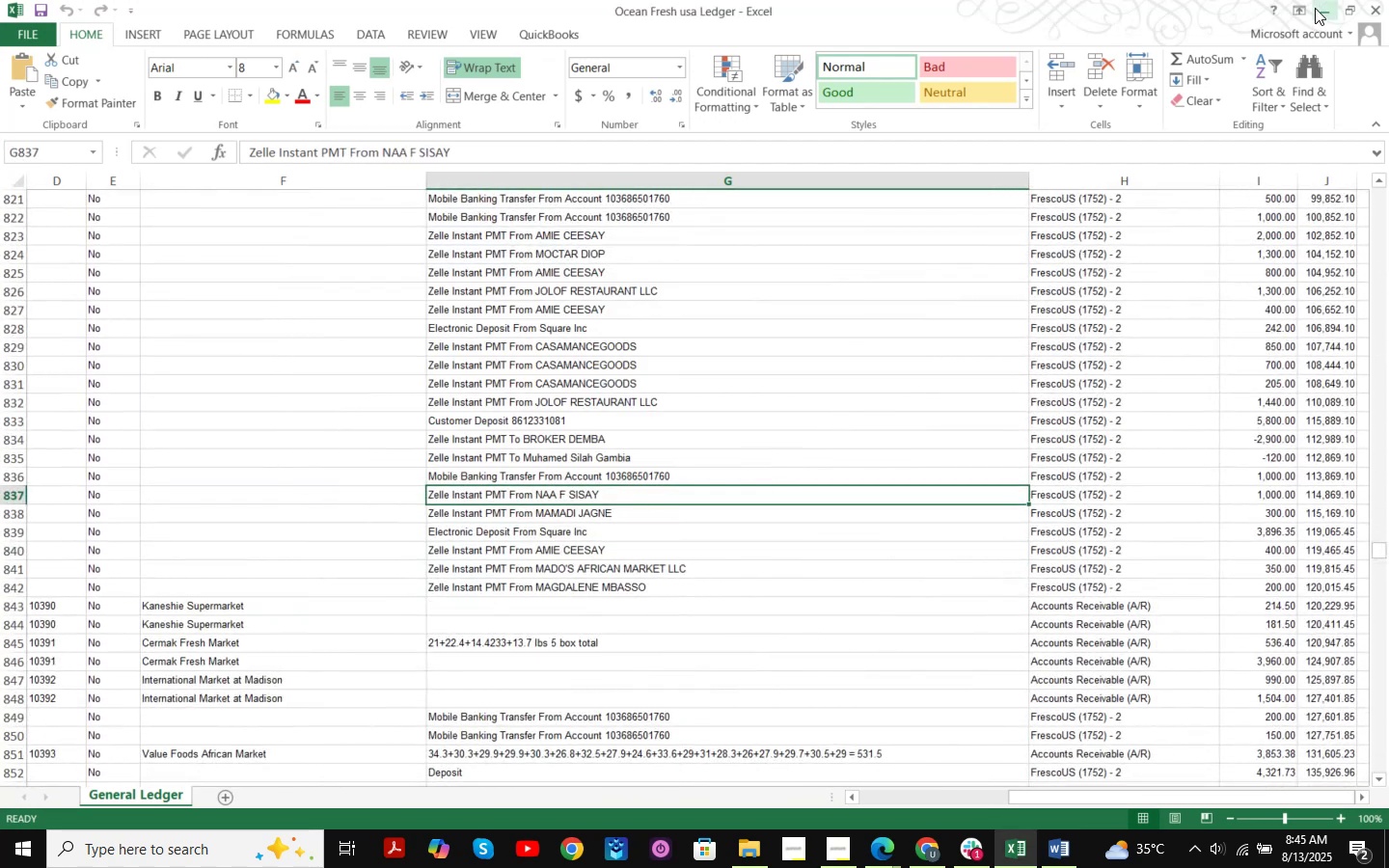 
left_click([1314, 2])
 